 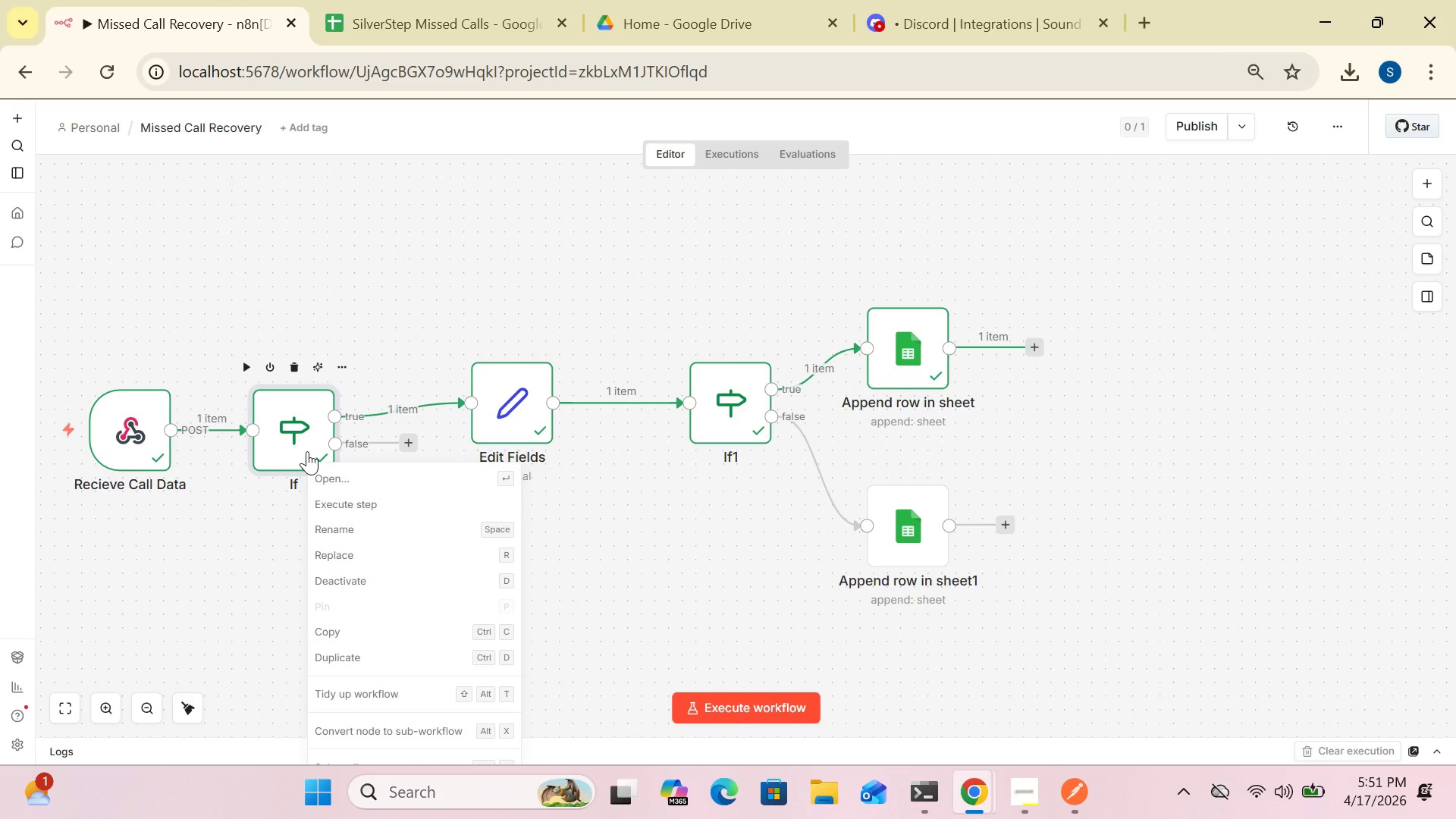 
left_click([341, 526])
 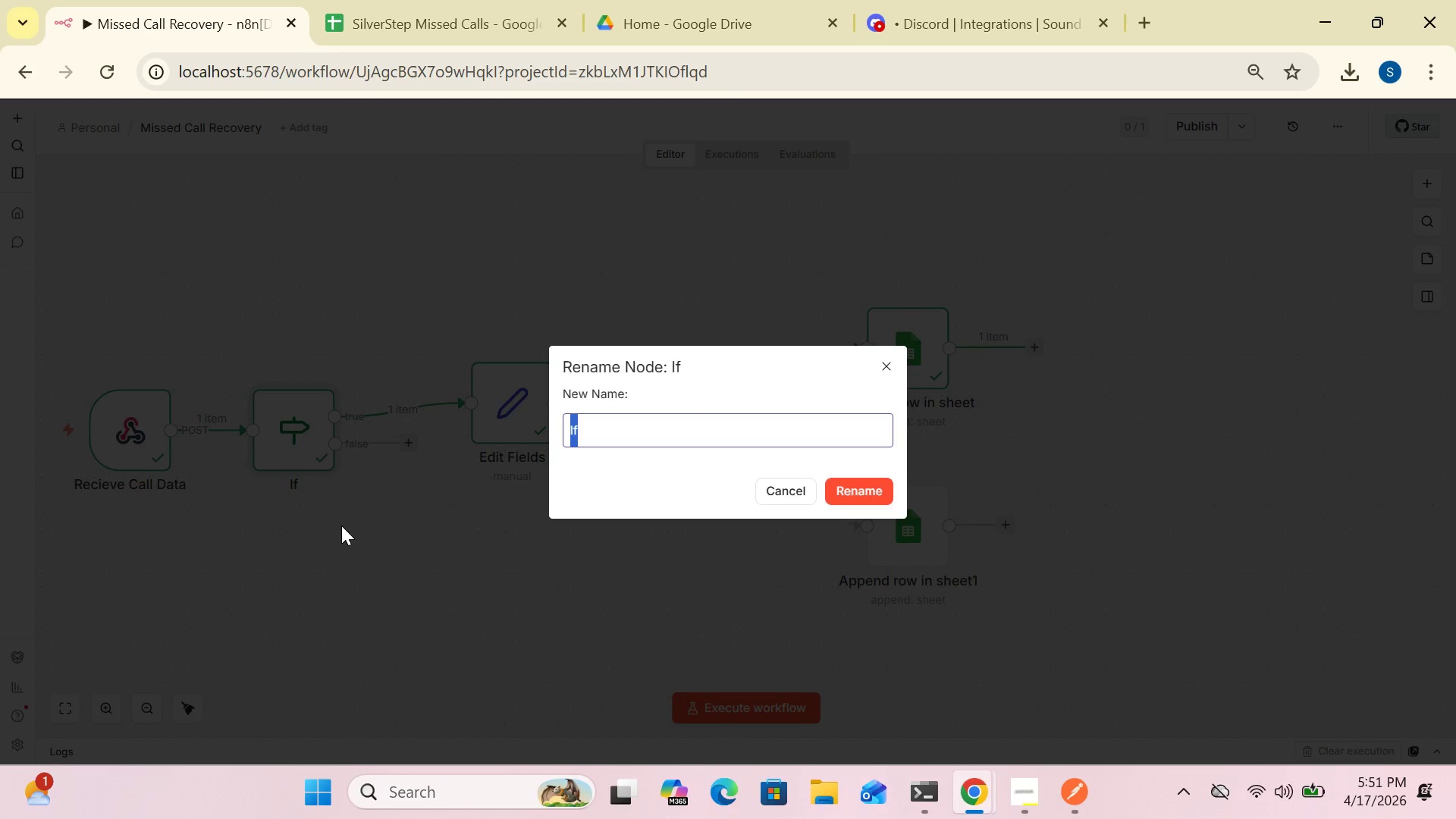 
key(Backspace)
type(Missed Call)
 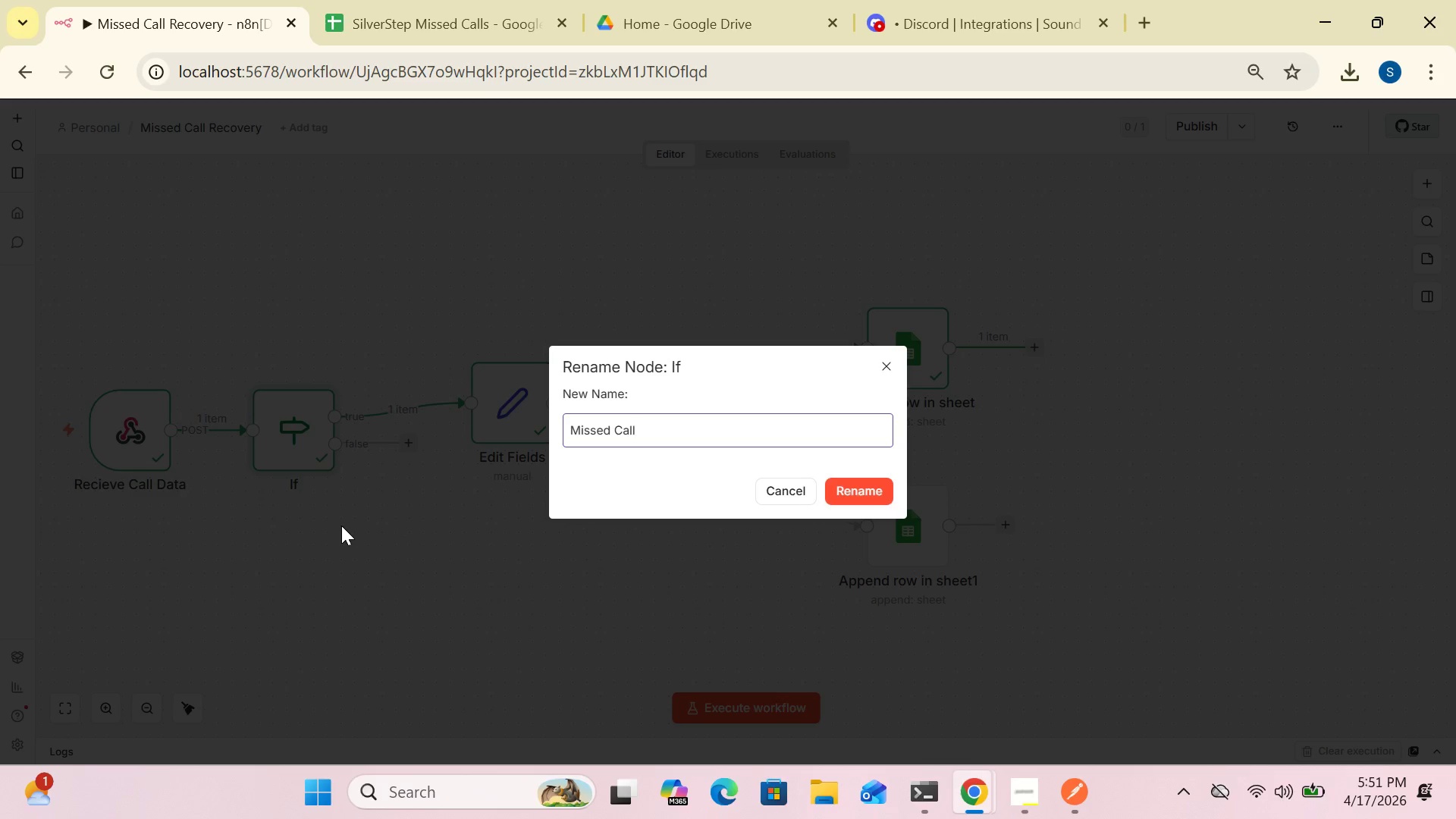 
wait(18.17)
 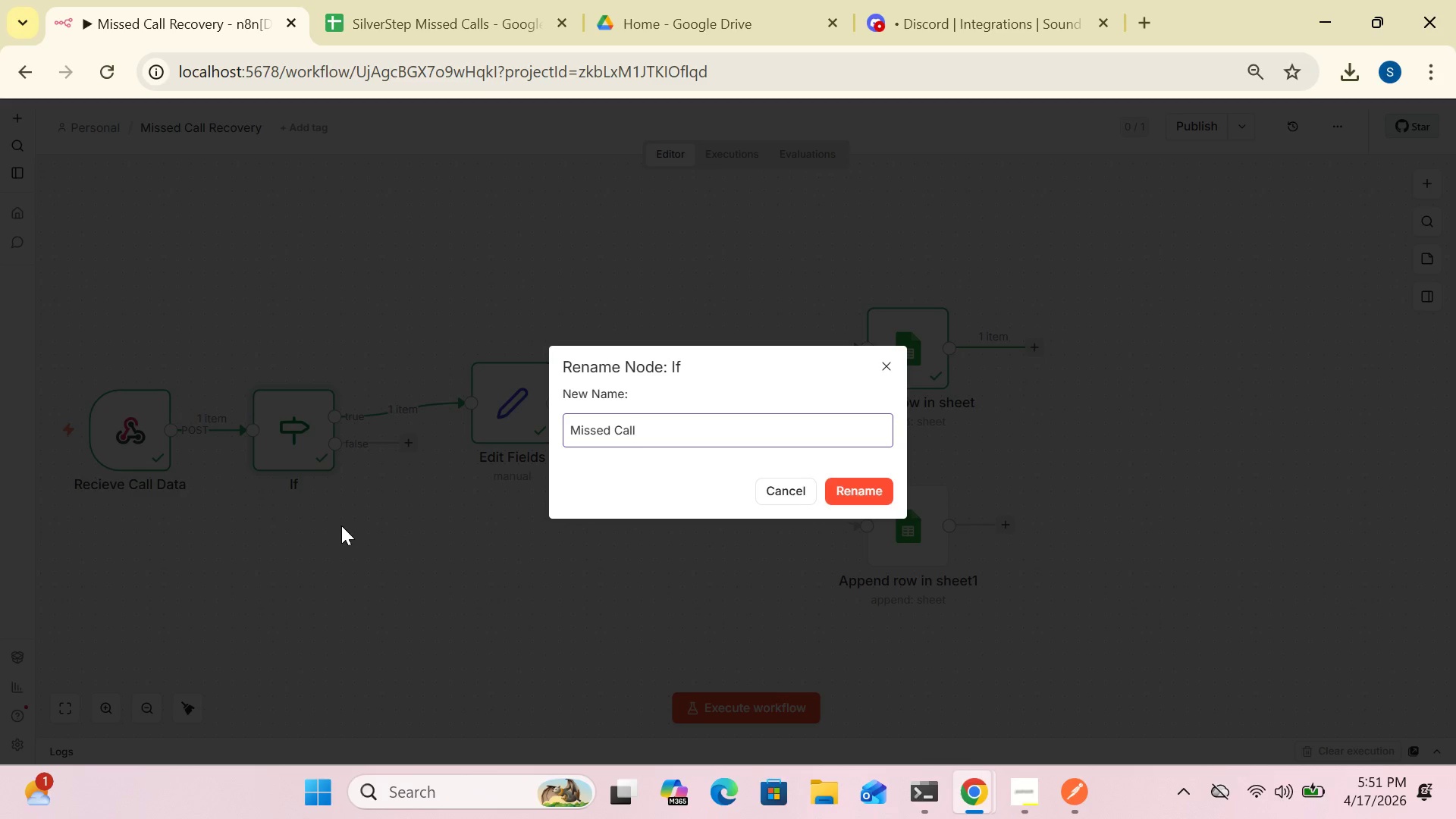 
left_click([863, 487])
 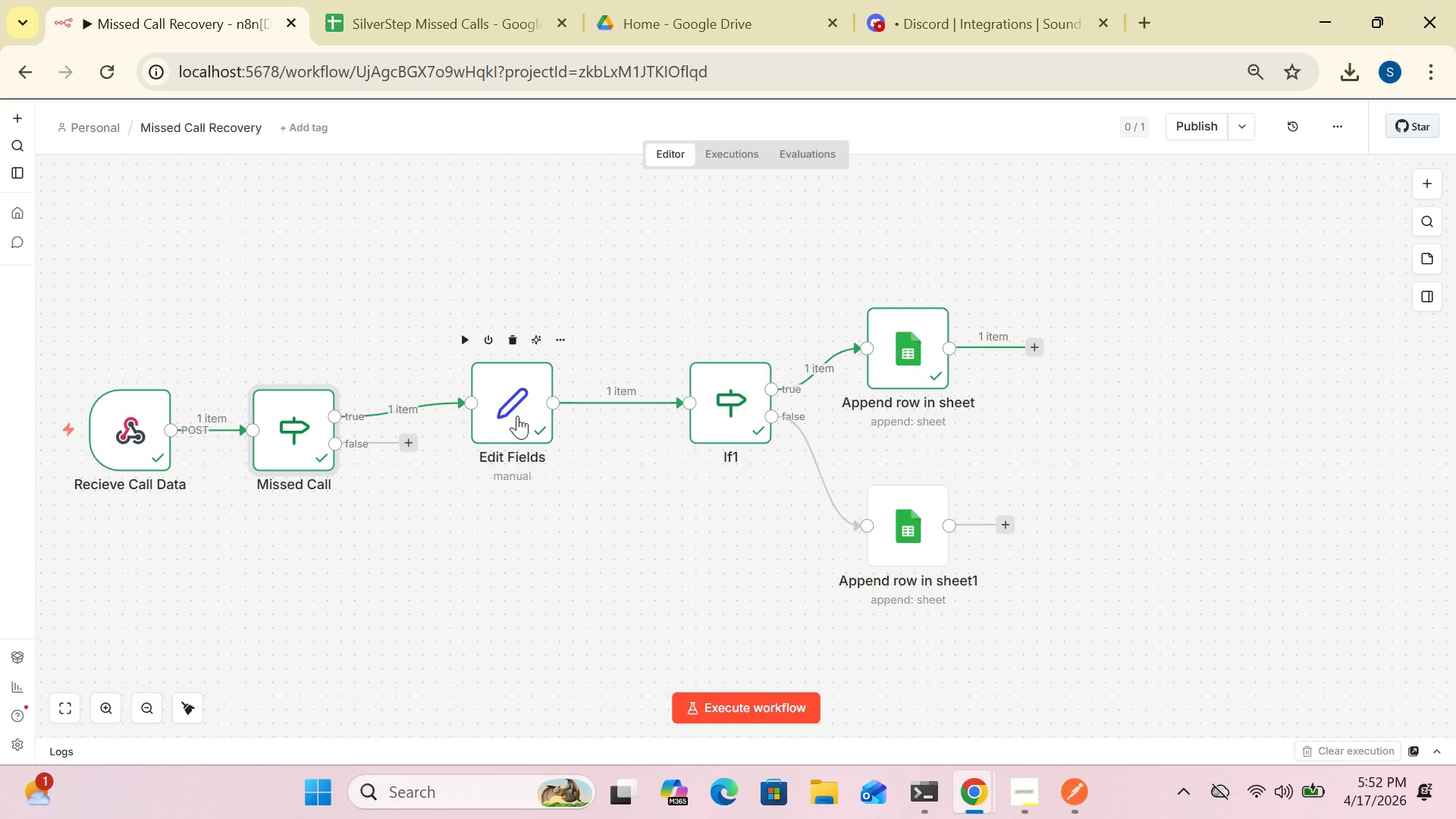 
wait(26.83)
 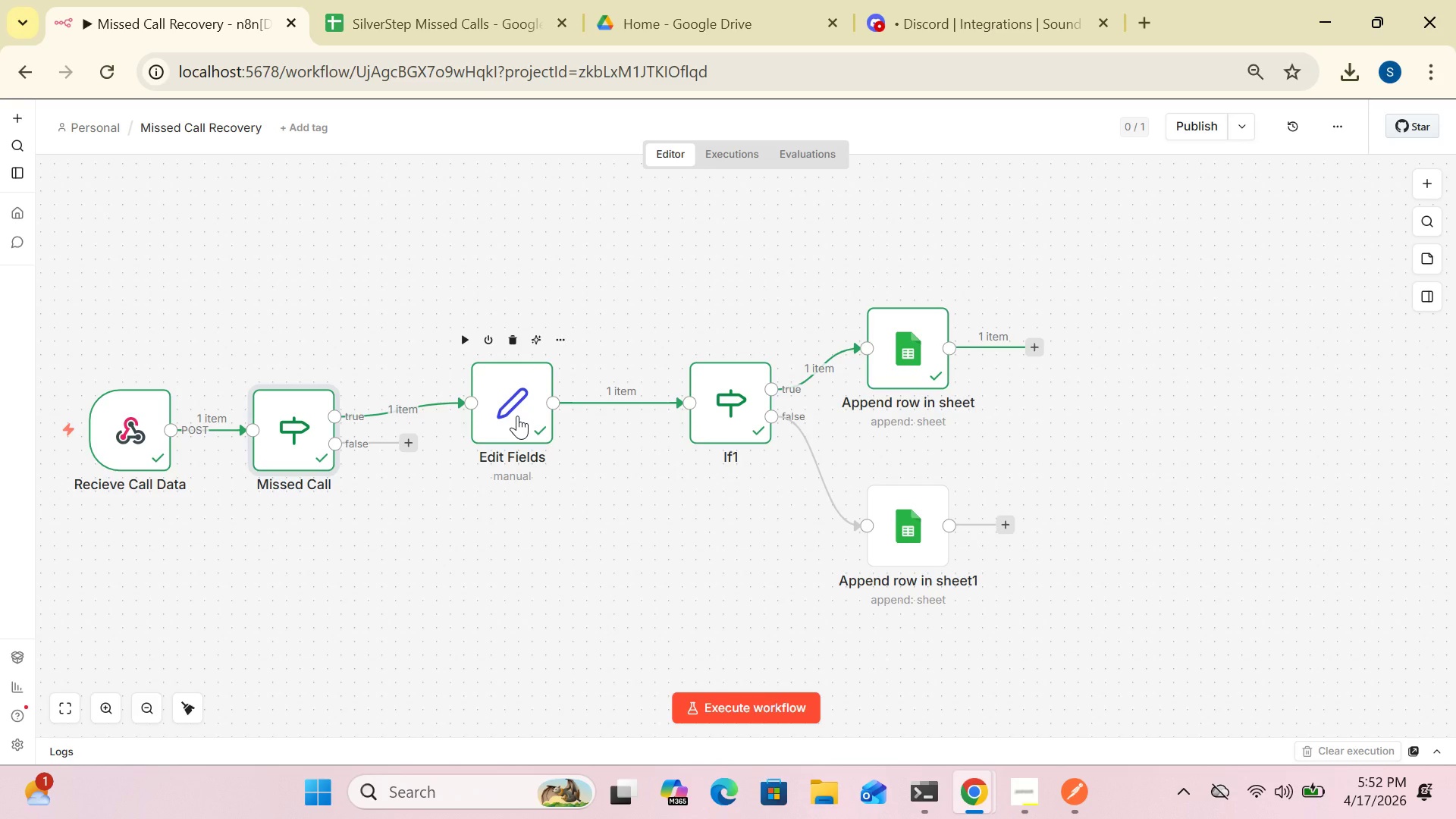 
right_click([497, 419])
 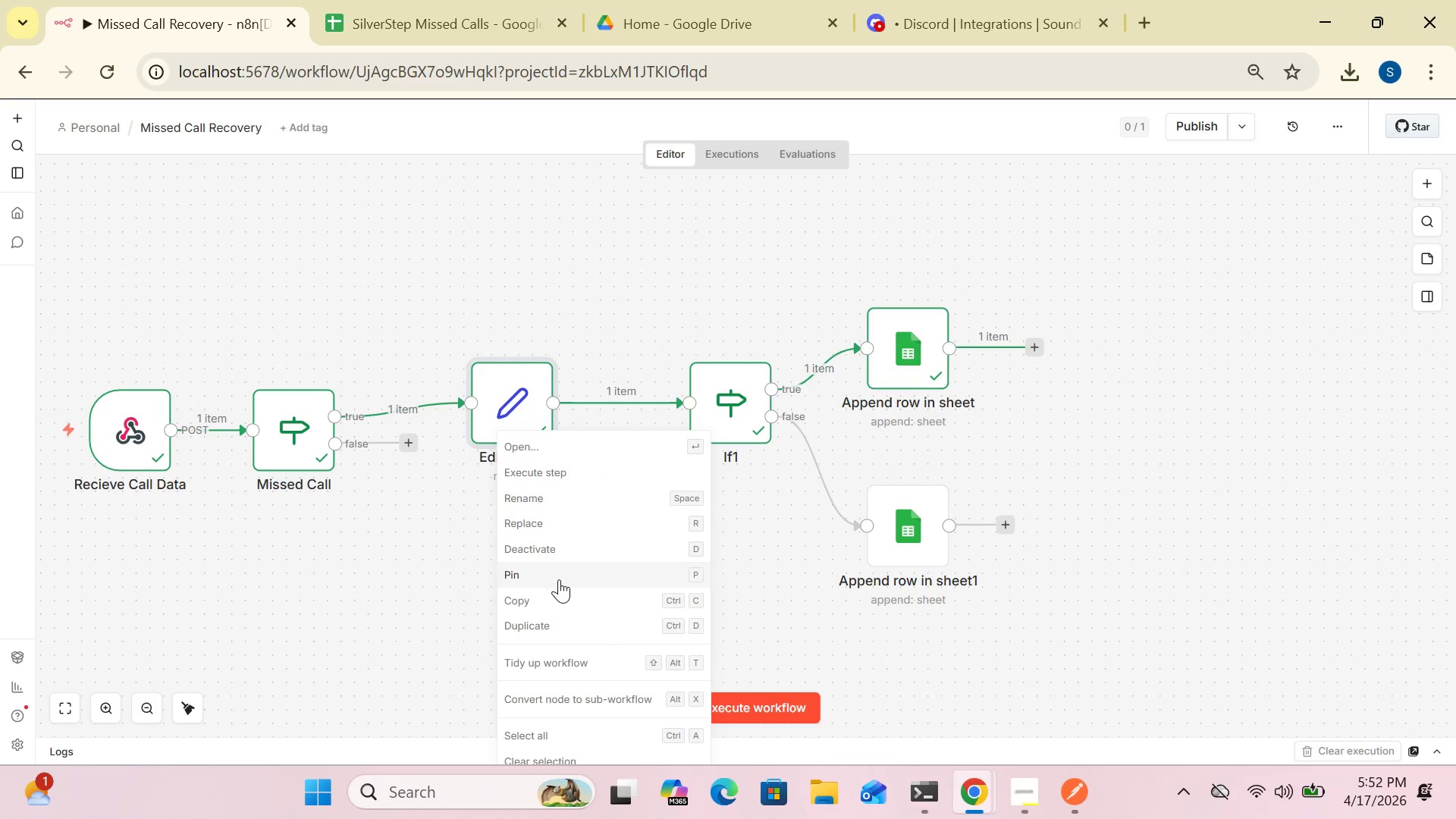 
wait(5.59)
 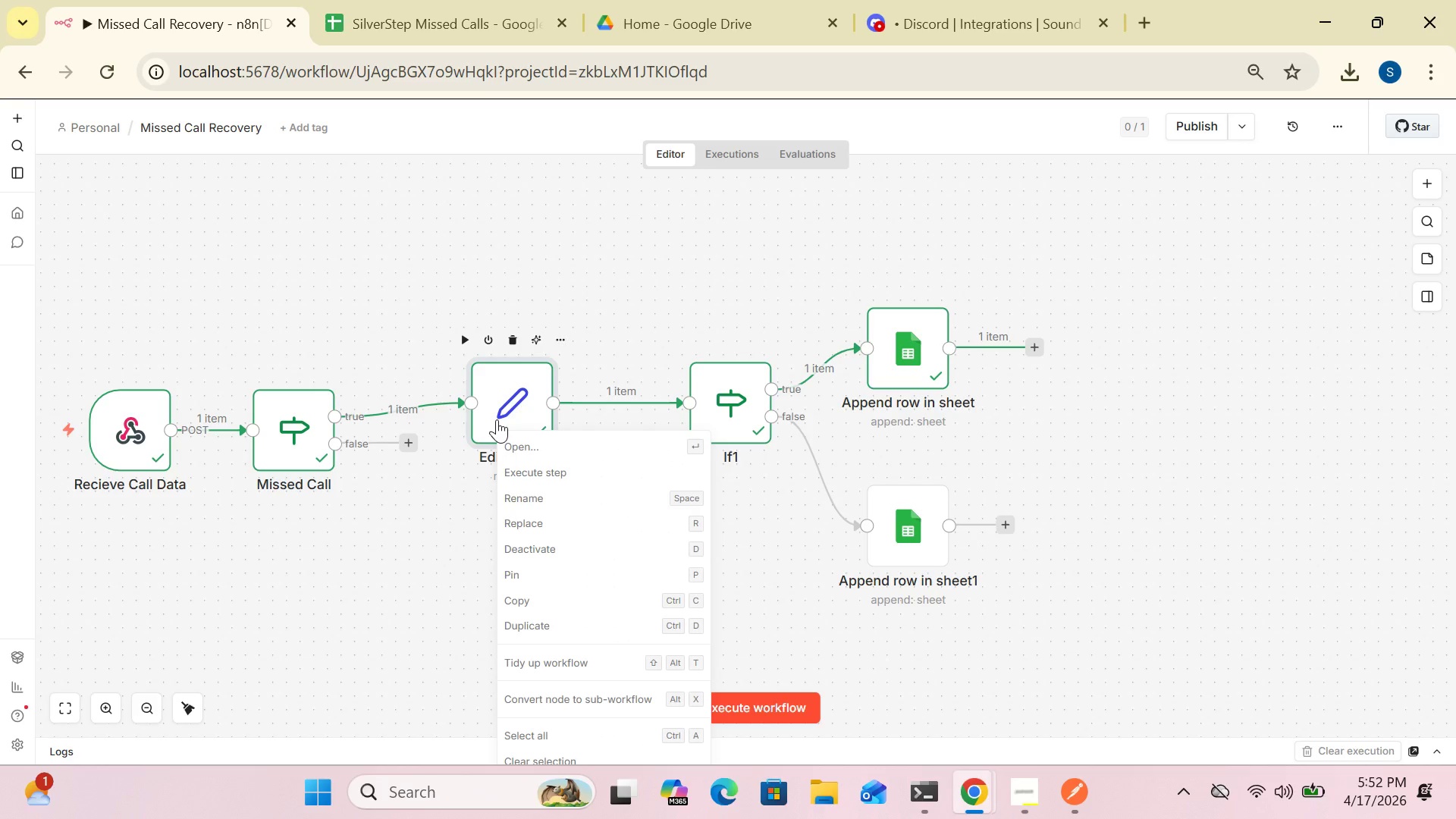 
left_click([551, 497])
 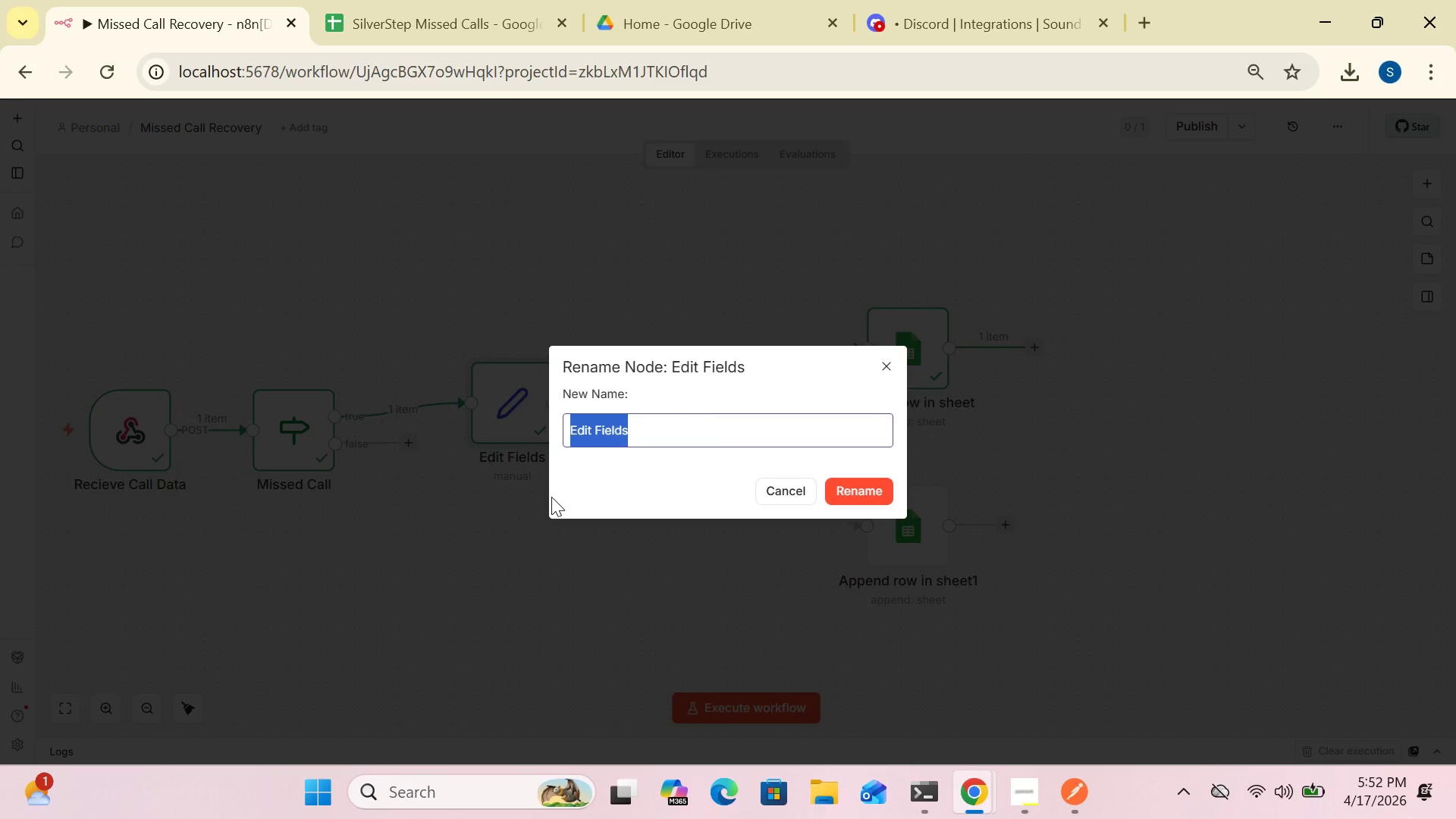 
wait(17.66)
 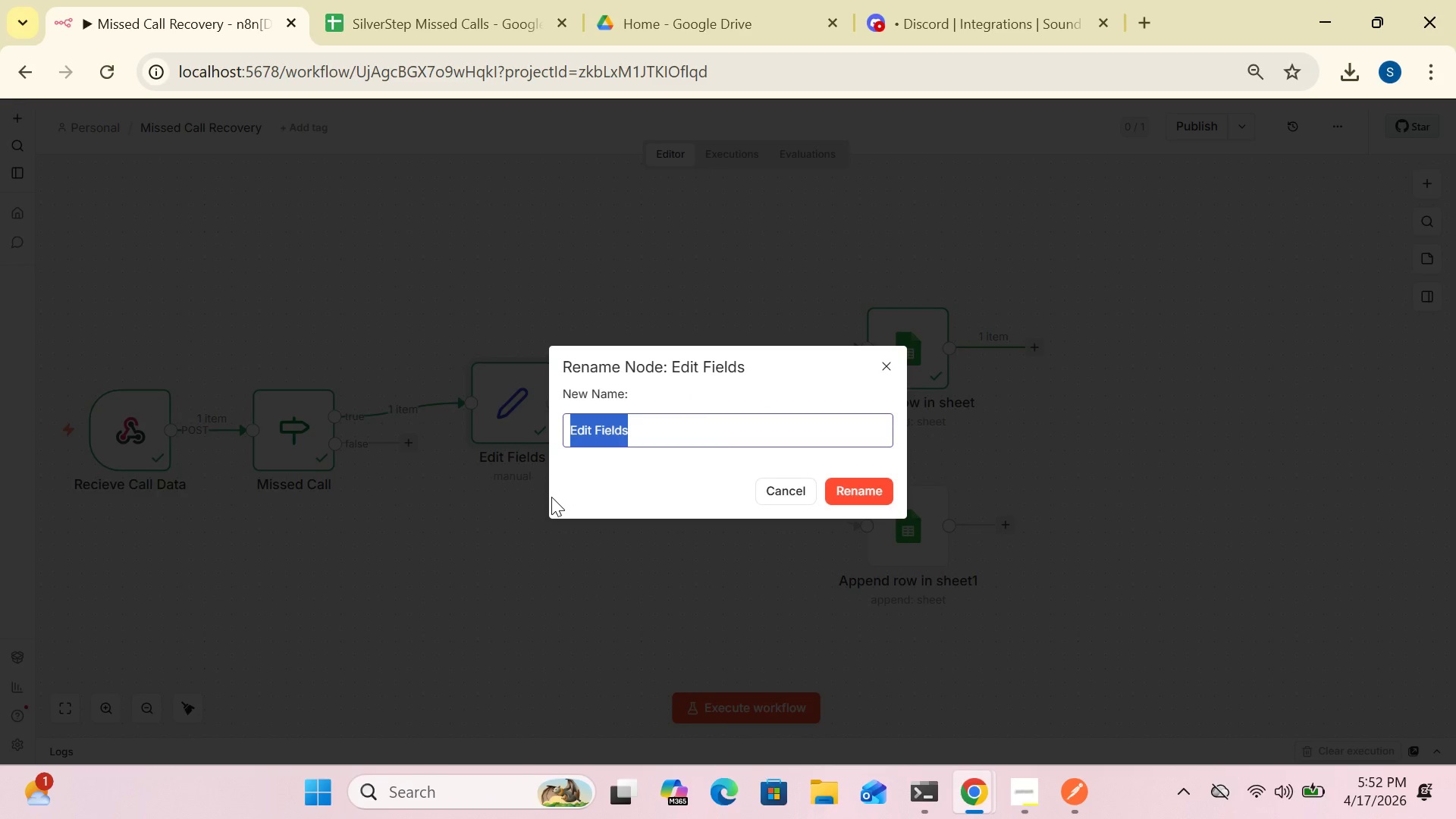 
type([Delete]Set Priority Zones)
 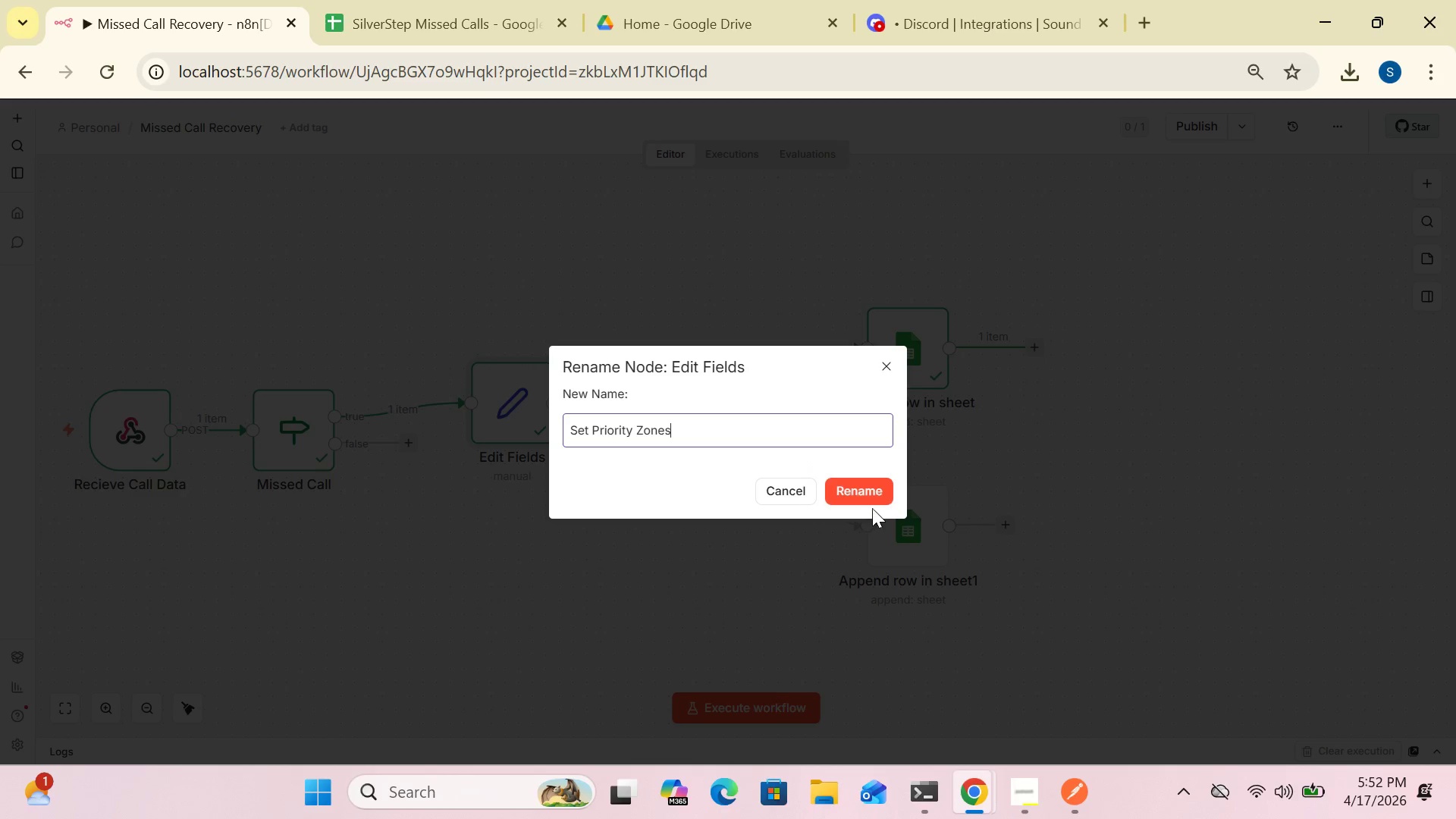 
left_click([864, 491])
 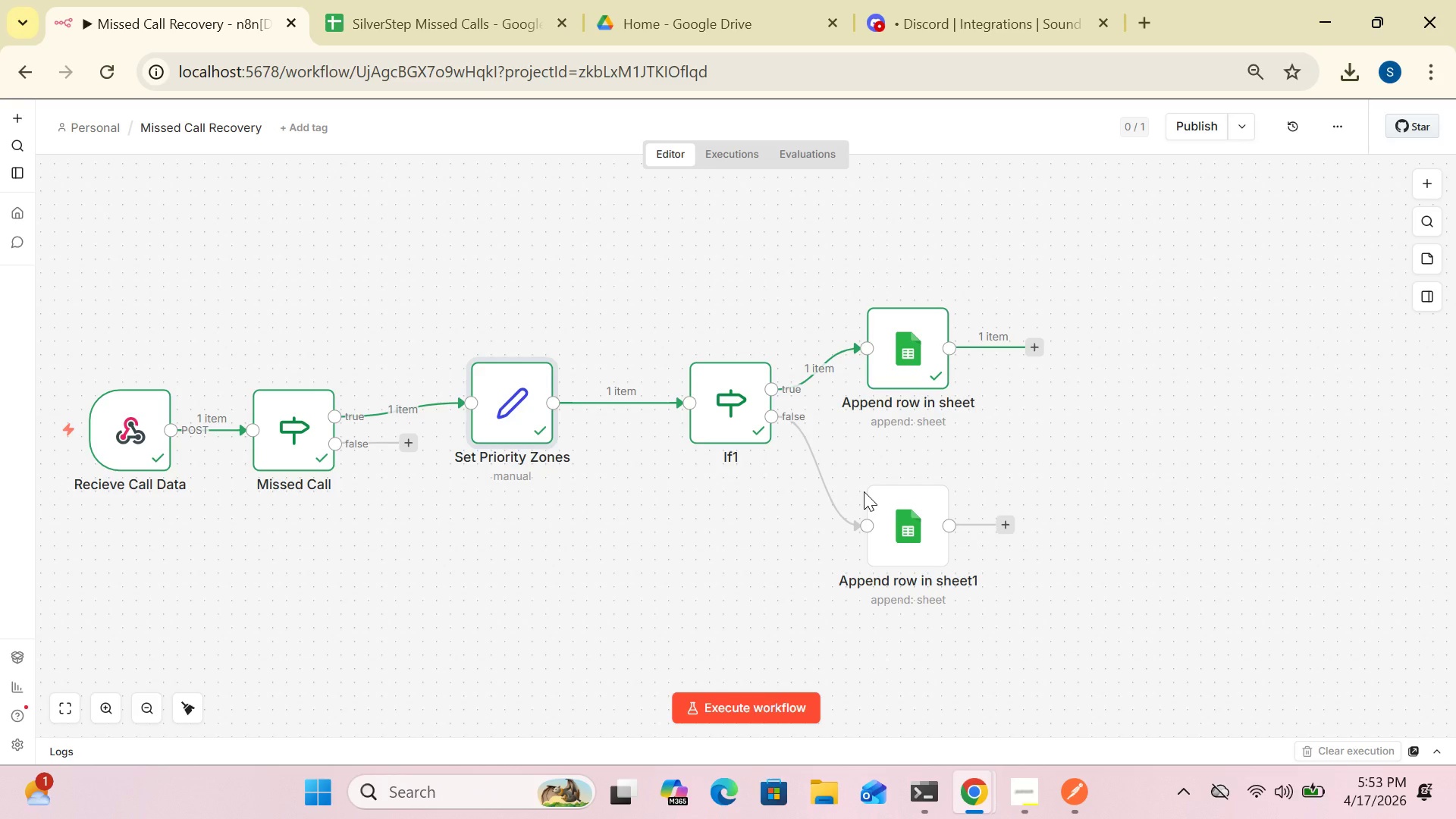 
wait(8.5)
 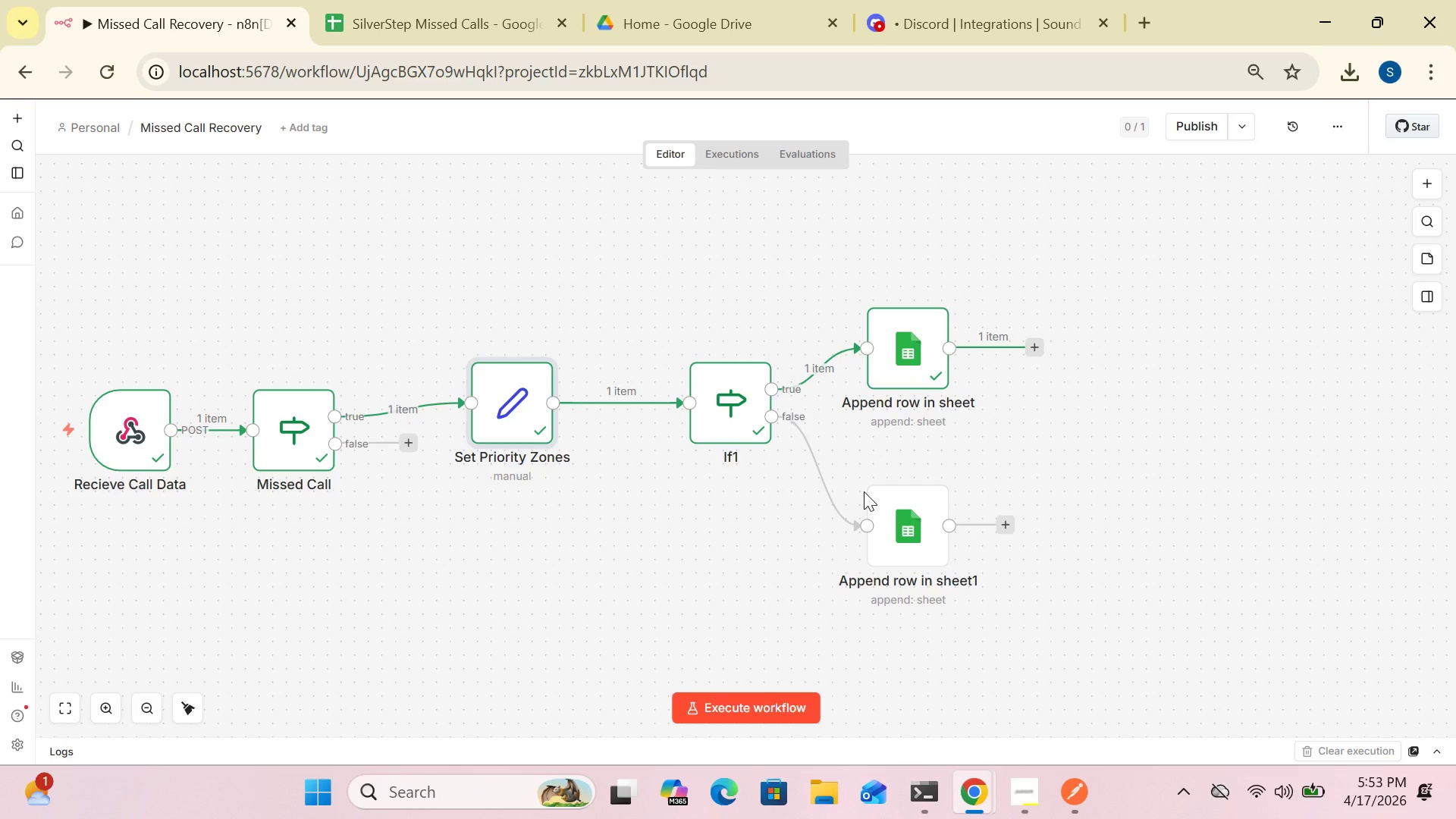 
left_click([726, 417])
 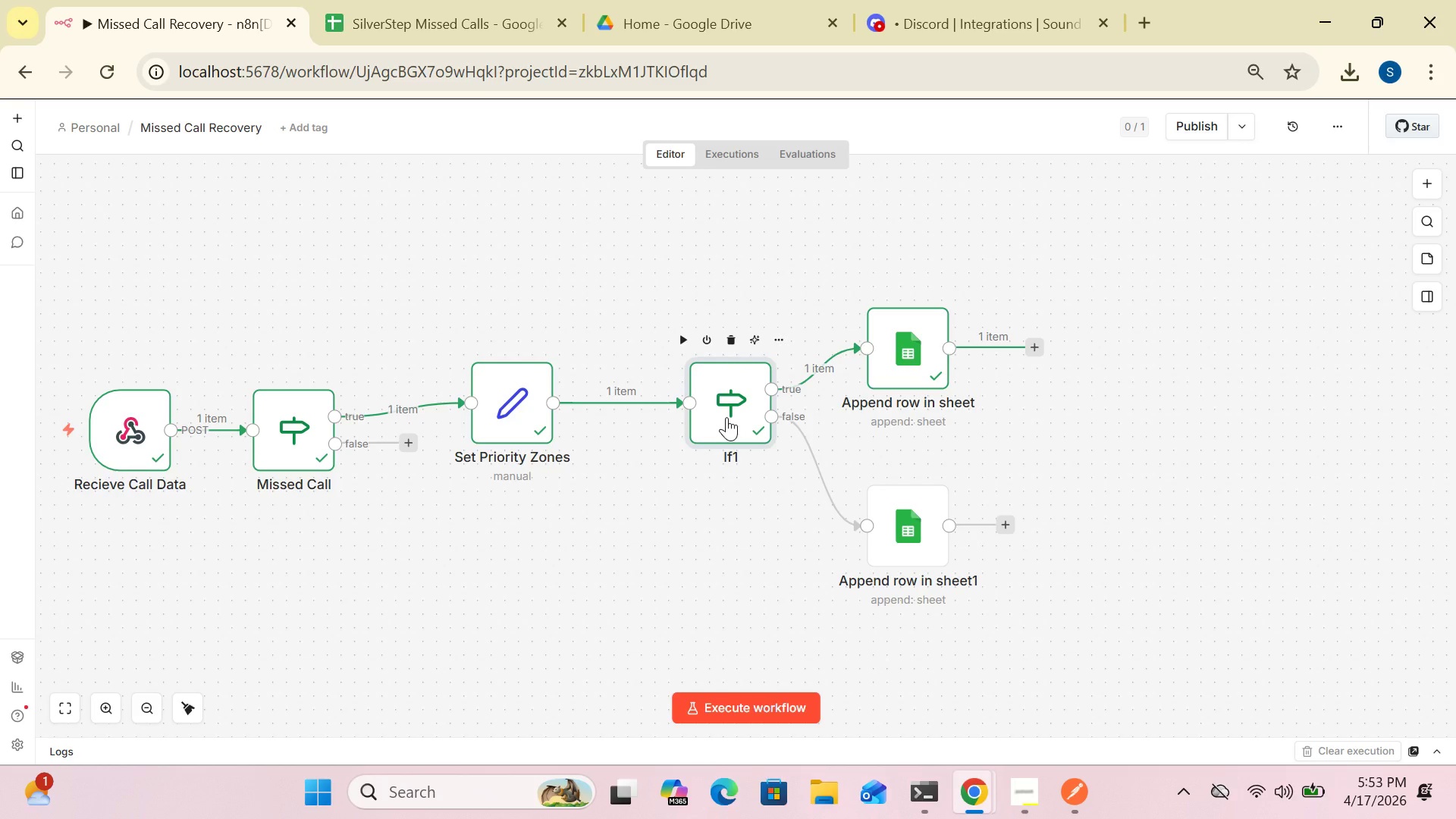 
right_click([726, 417])
 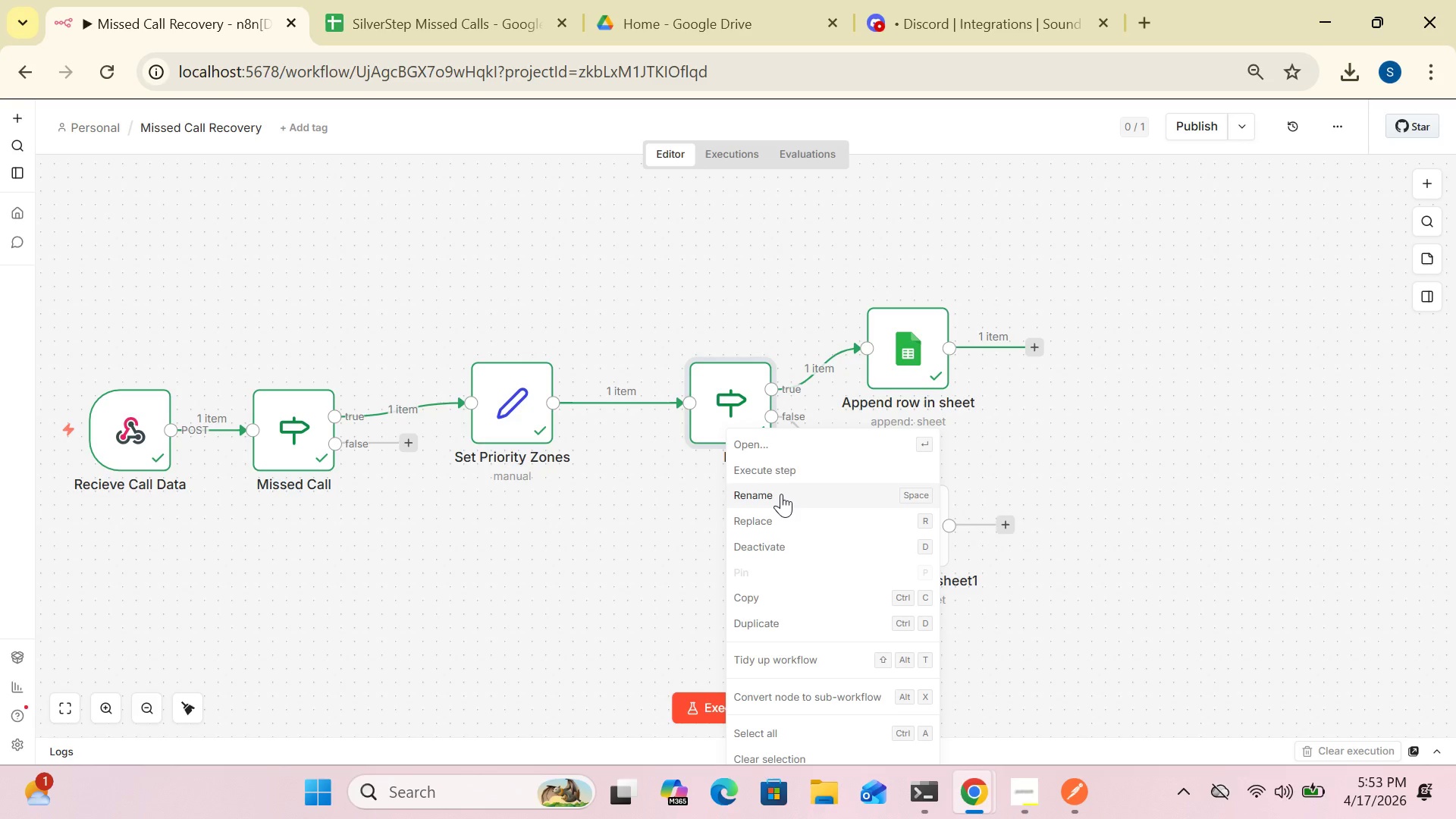 
left_click([781, 494])
 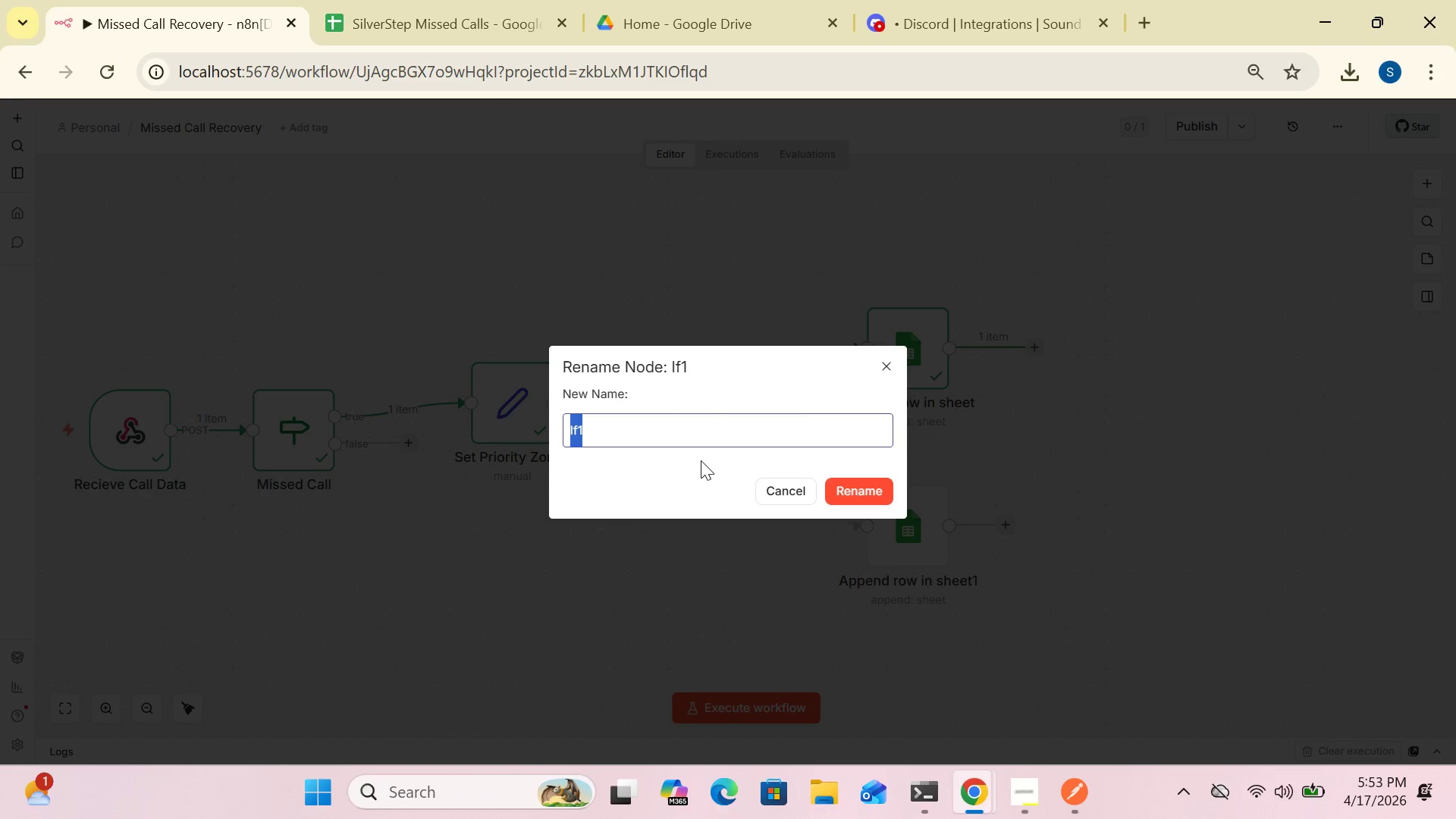 
key(Delete)
 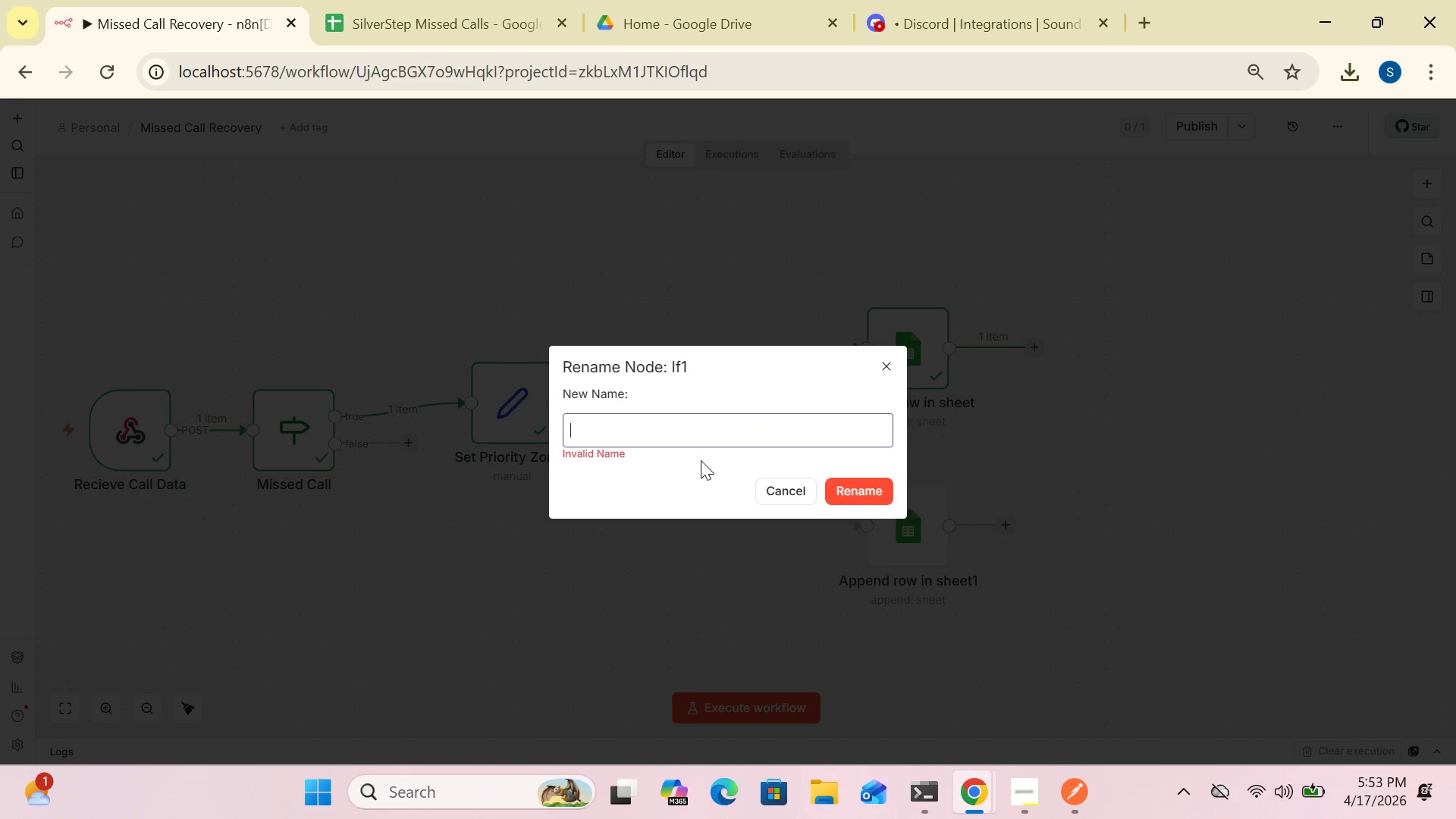 
wait(5.47)
 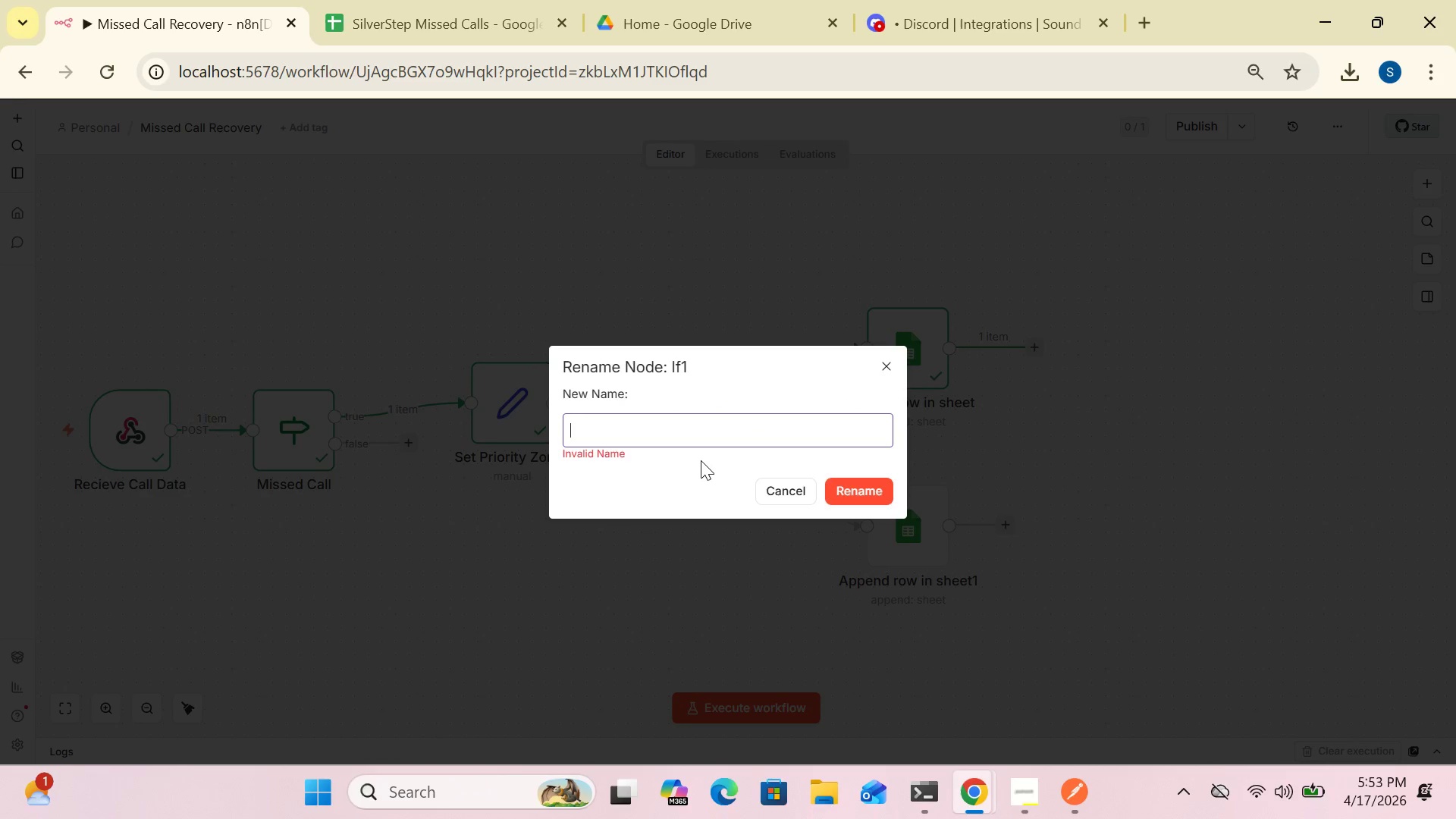 
type(Priority)
 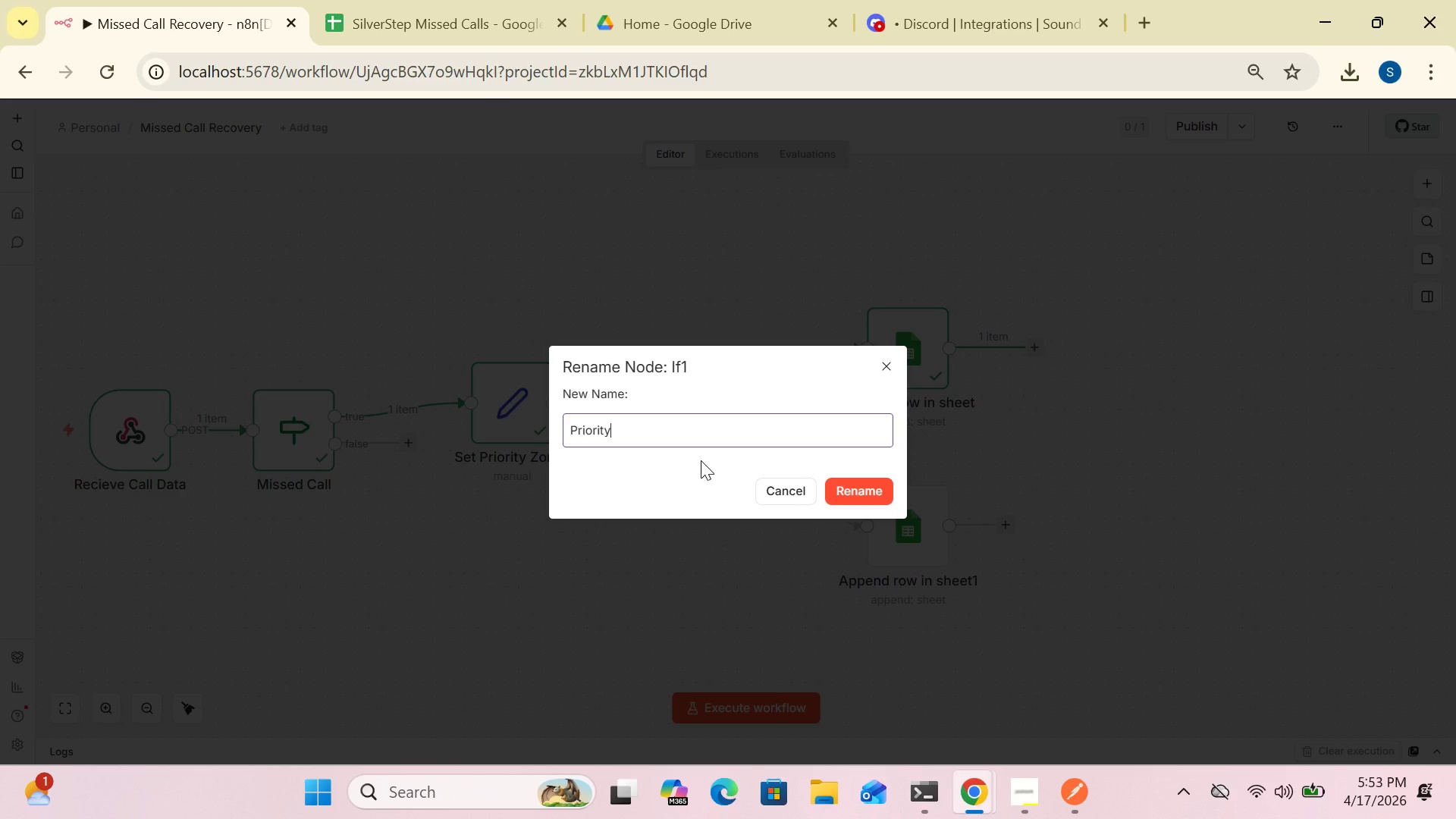 
type( ZIP)
 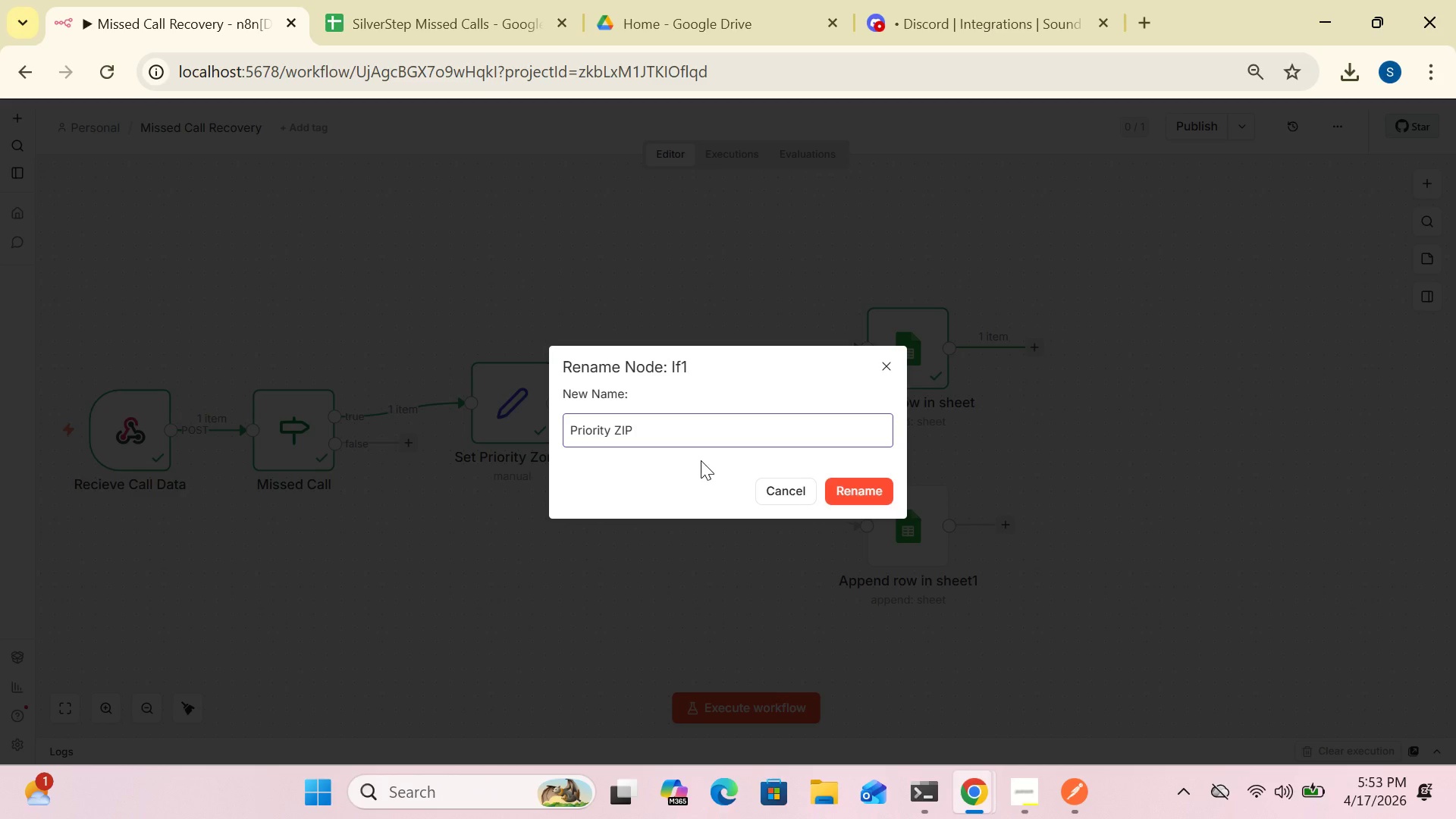 
wait(7.97)
 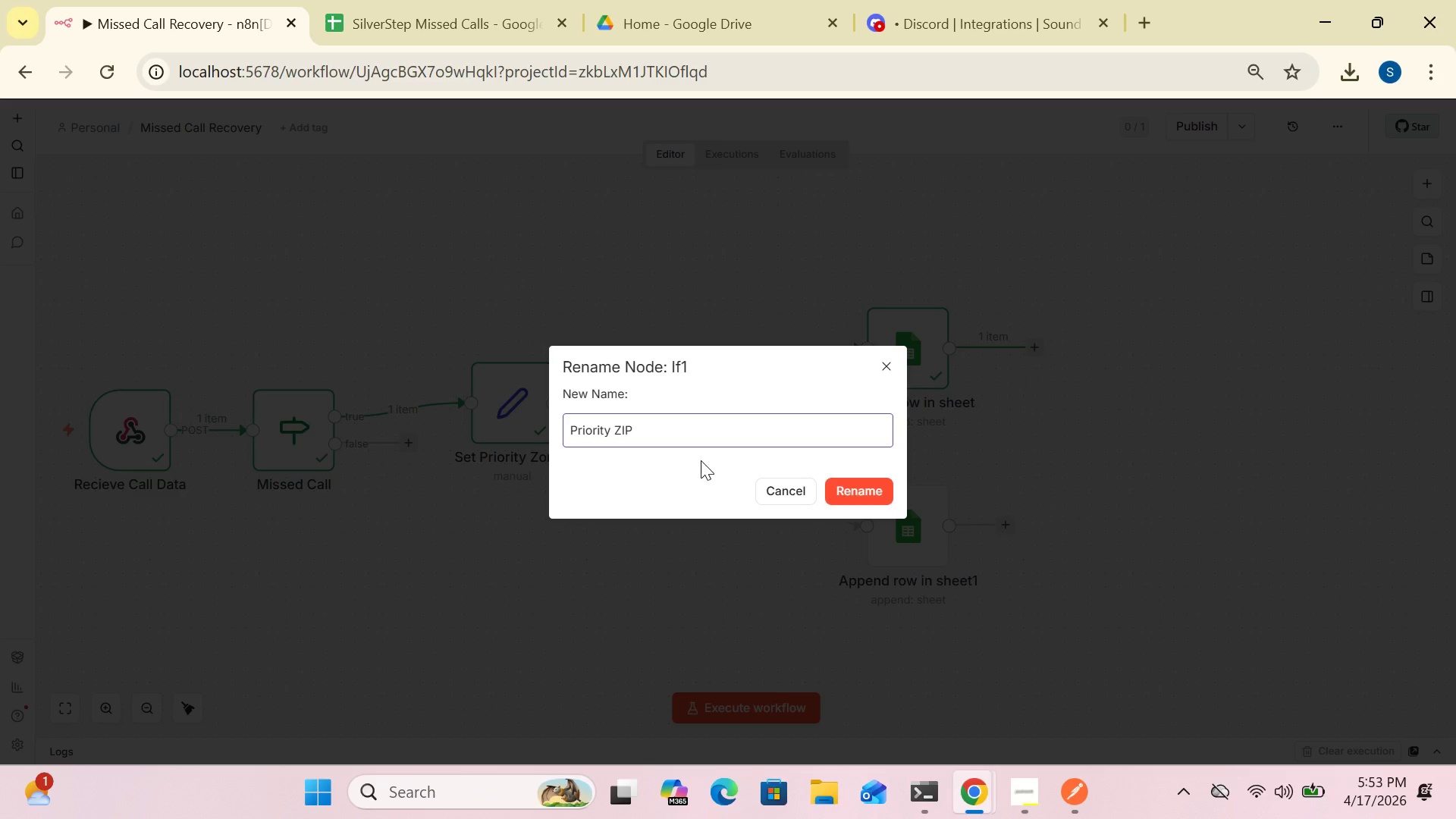 
left_click([882, 491])
 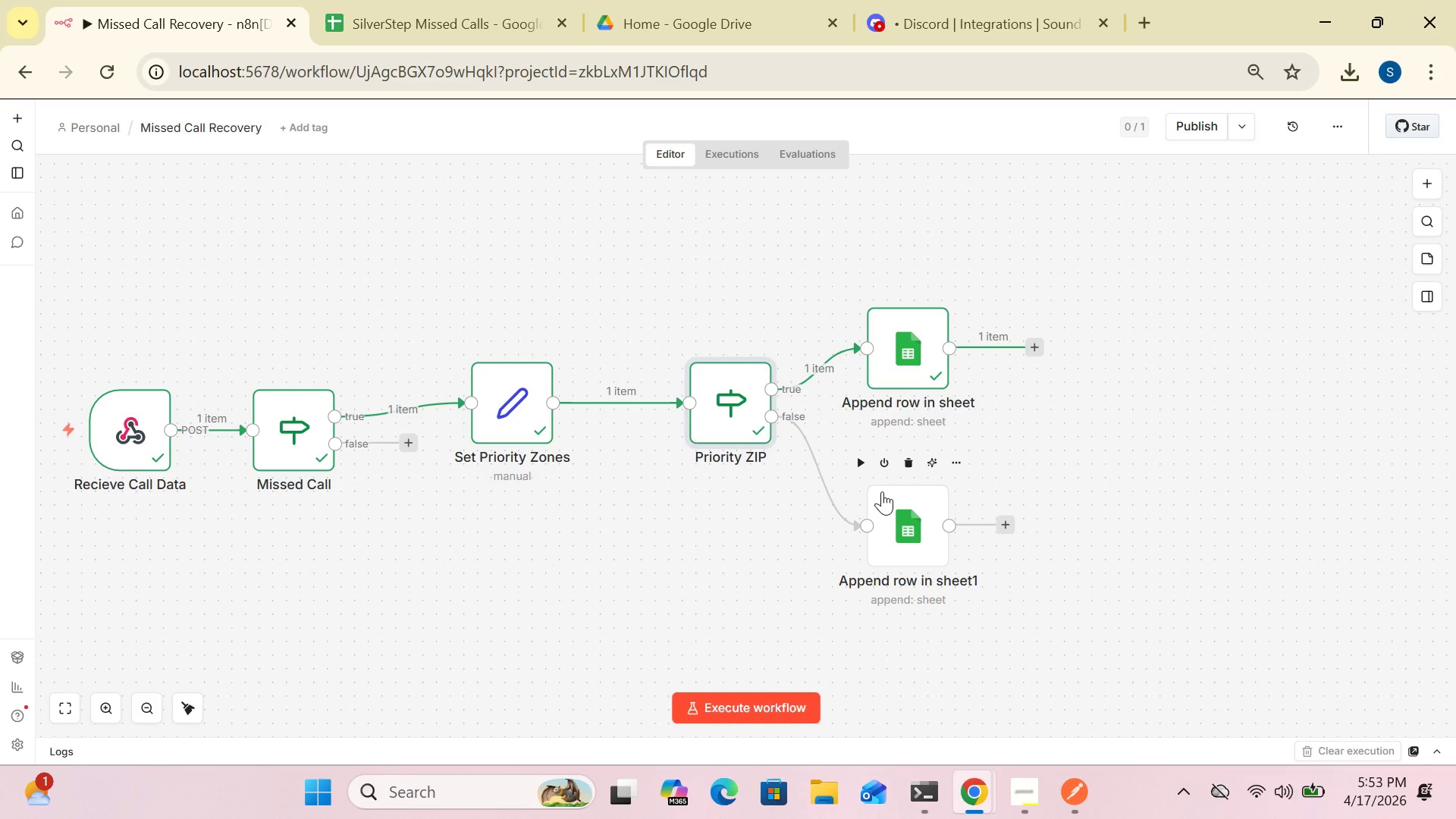 
wait(13.36)
 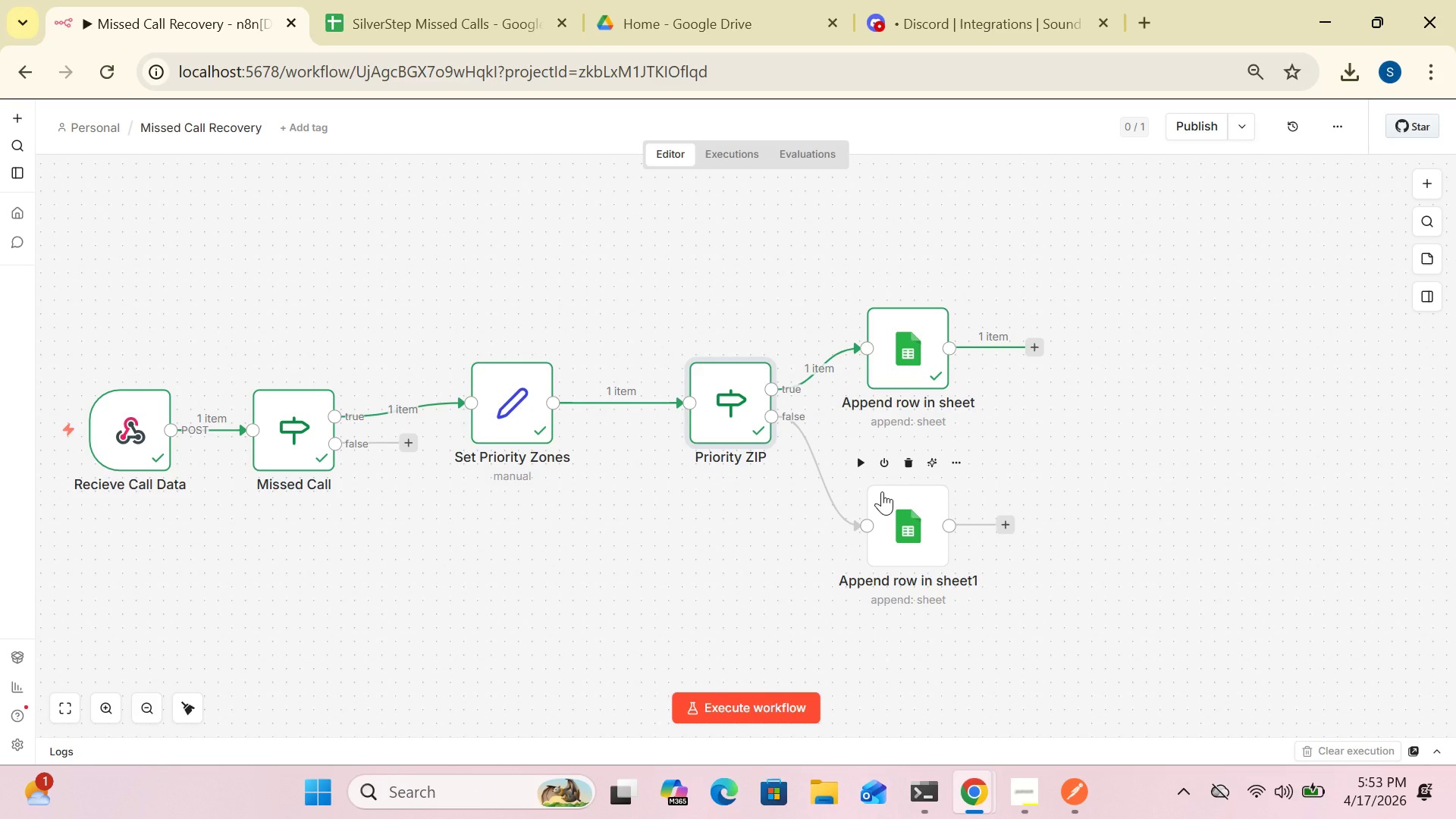 
left_click([912, 371])
 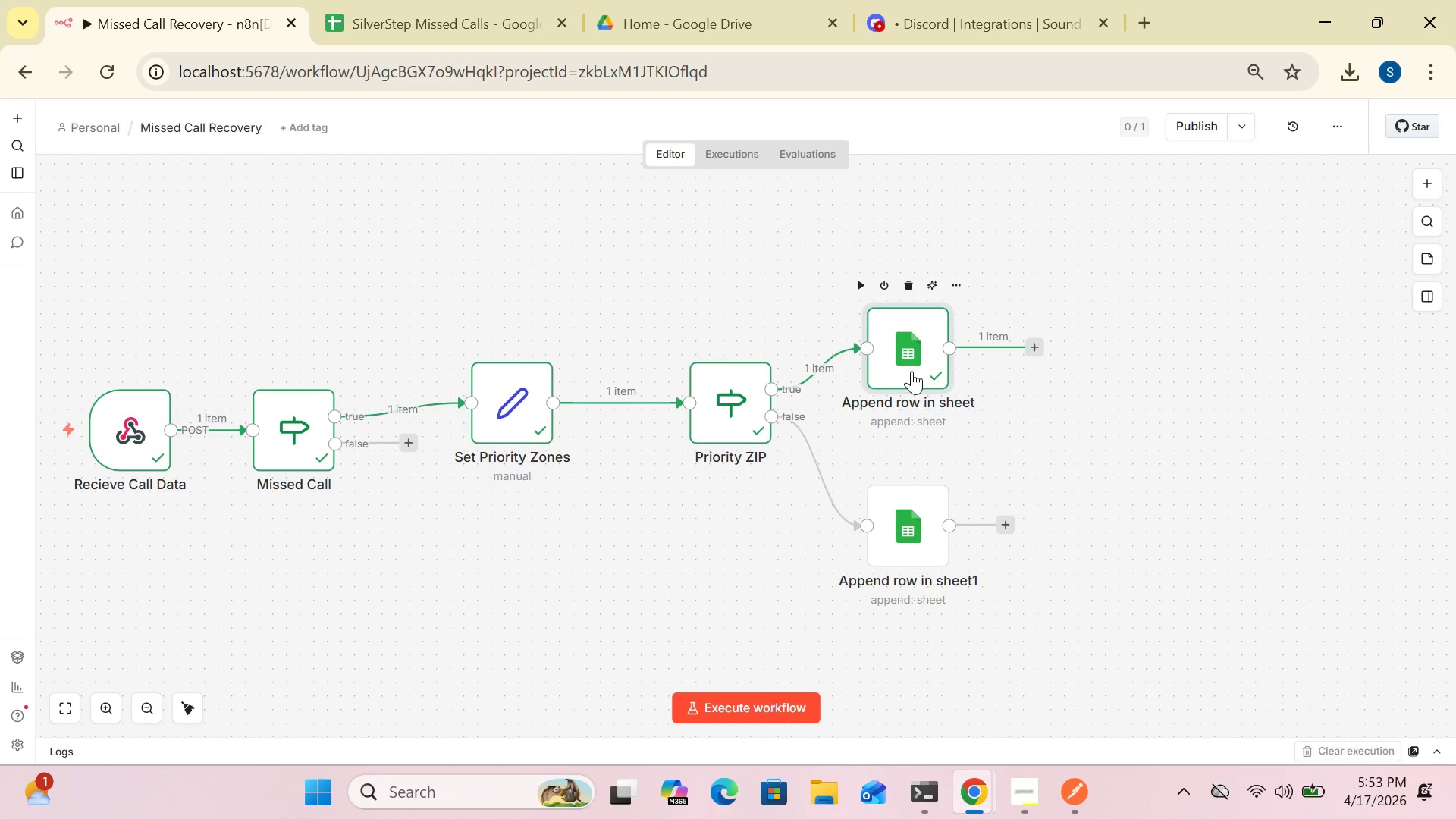 
right_click([912, 371])
 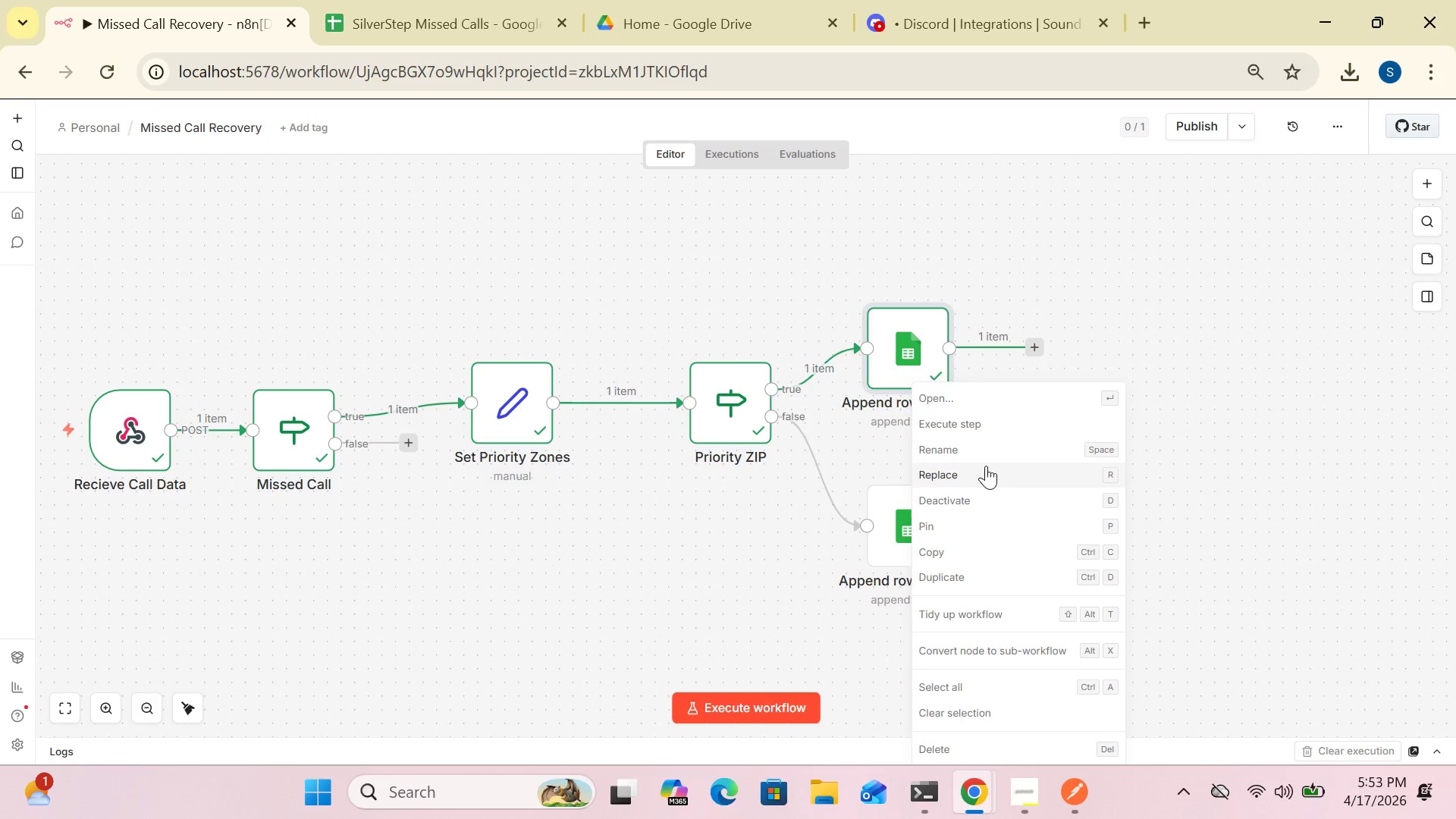 
wait(5.28)
 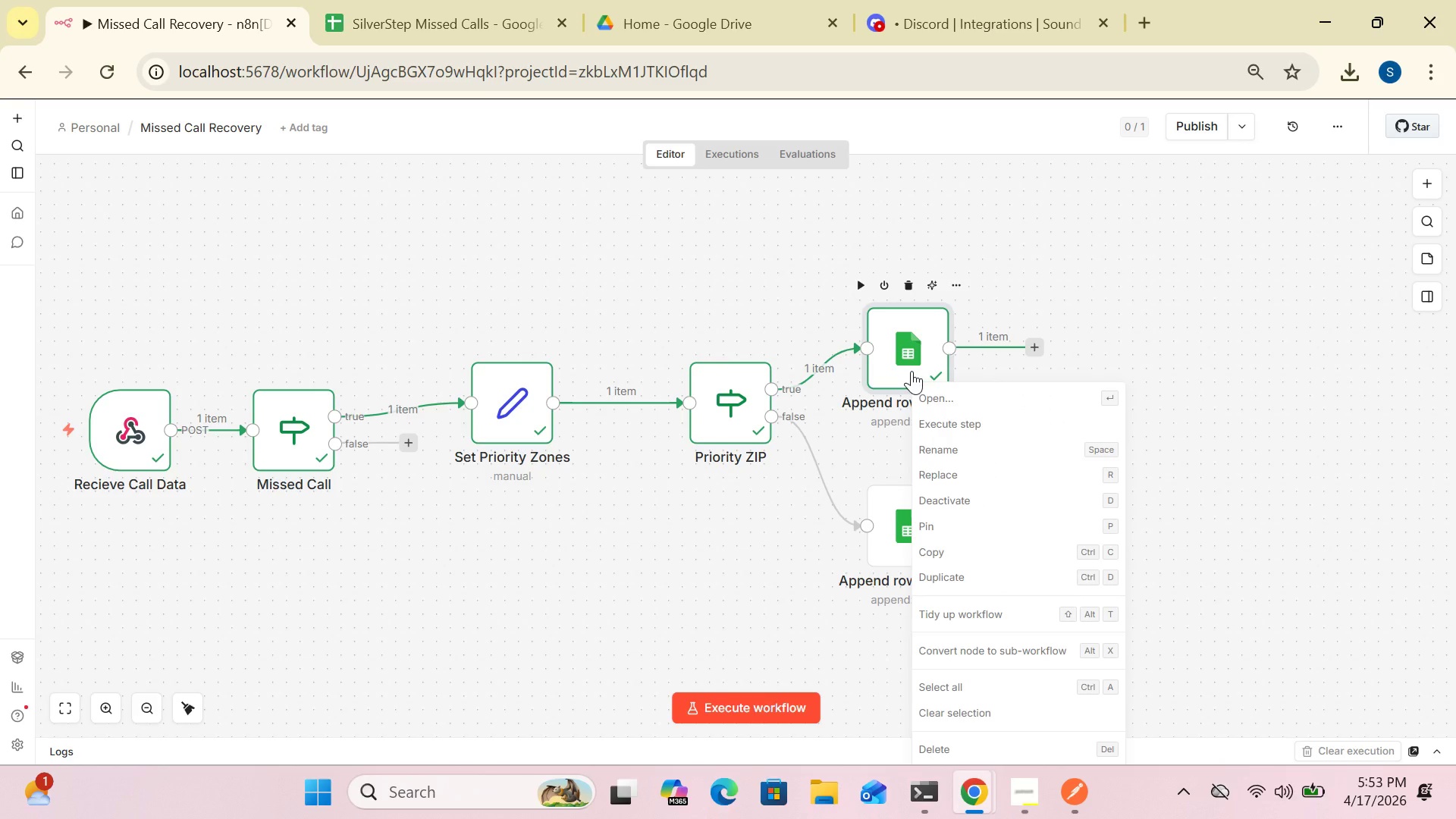 
left_click([955, 453])
 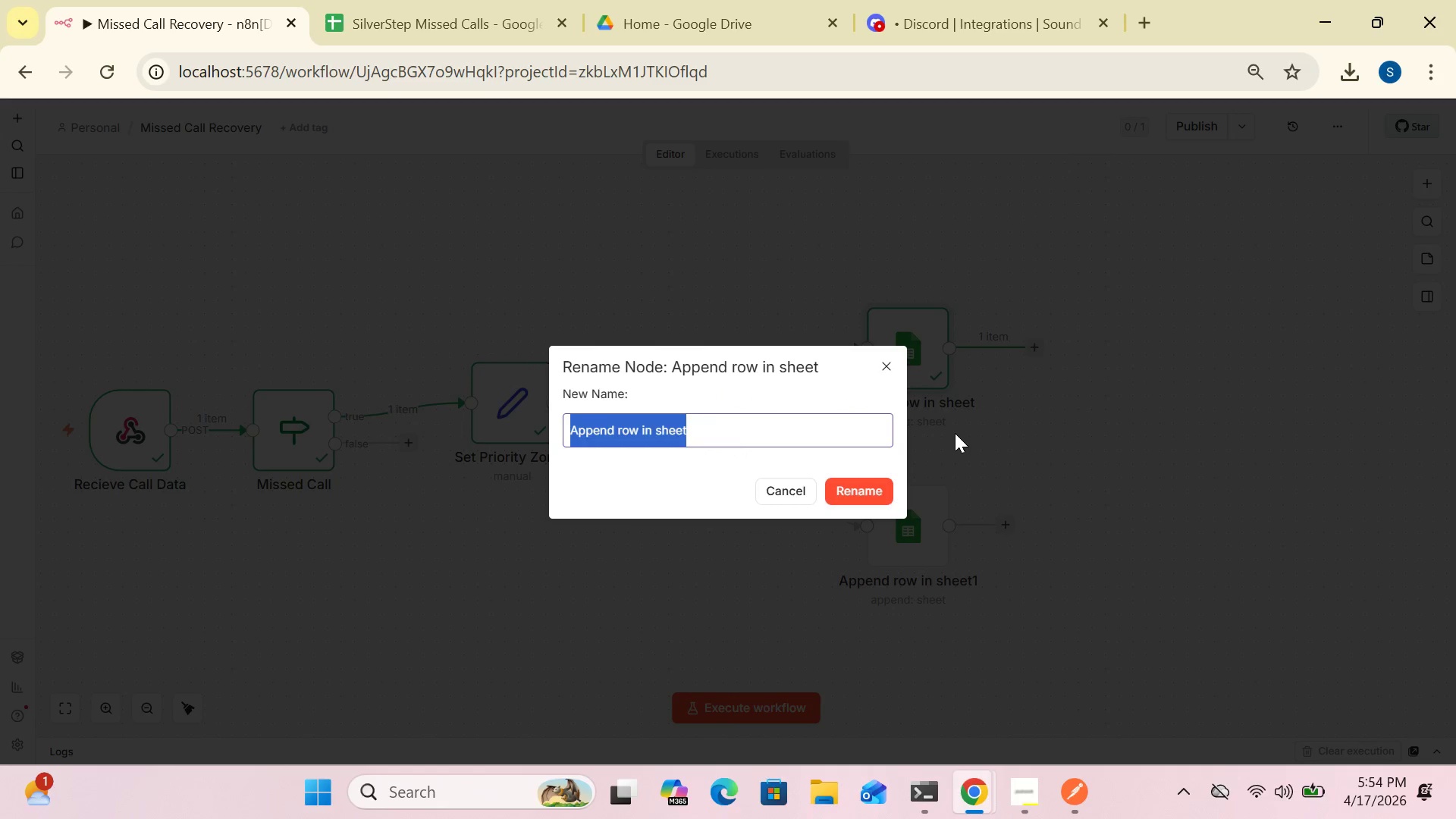 
type([Delete]Log High Priority)
 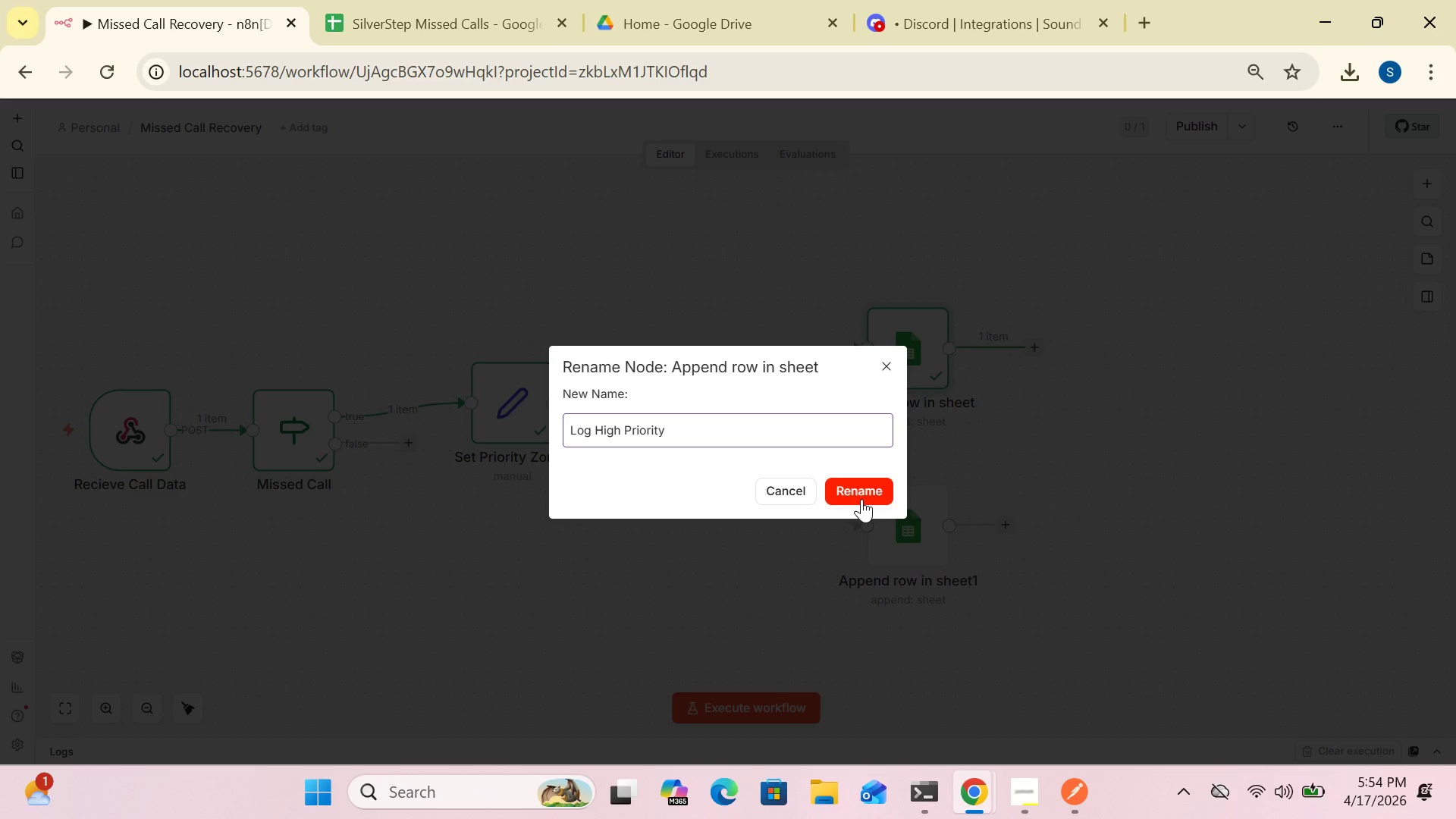 
wait(6.2)
 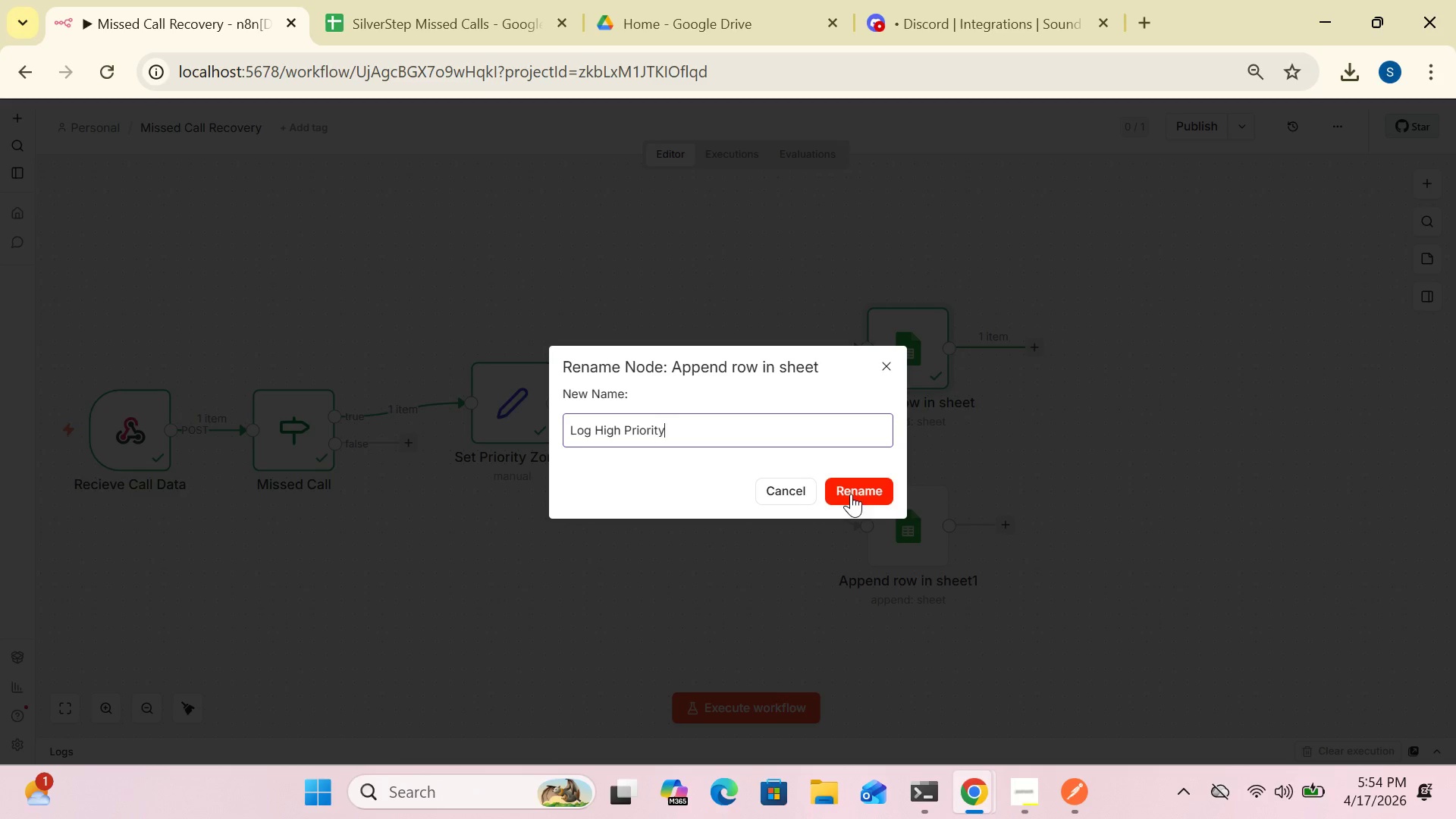 
left_click([862, 482])
 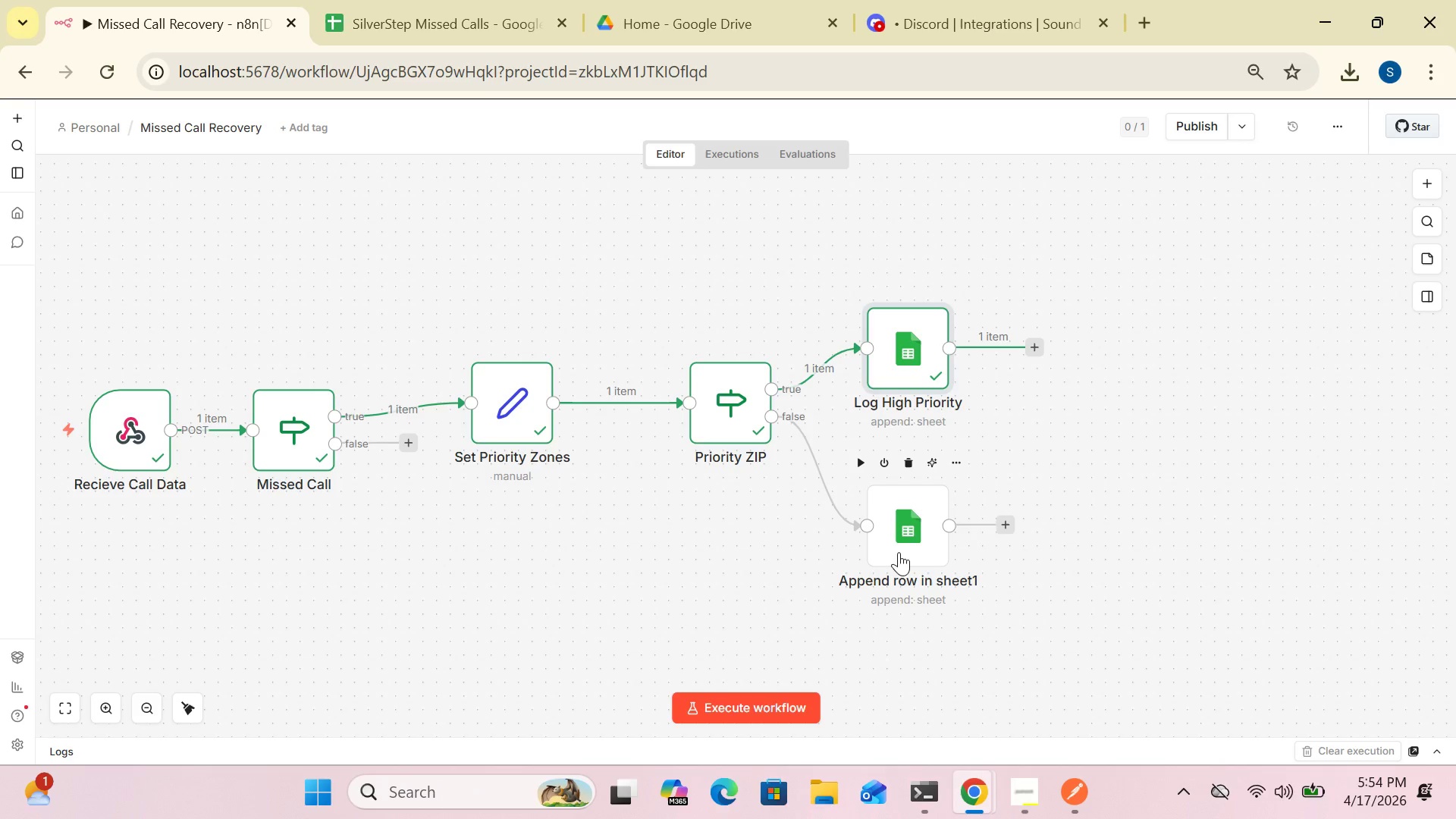 
left_click([899, 541])
 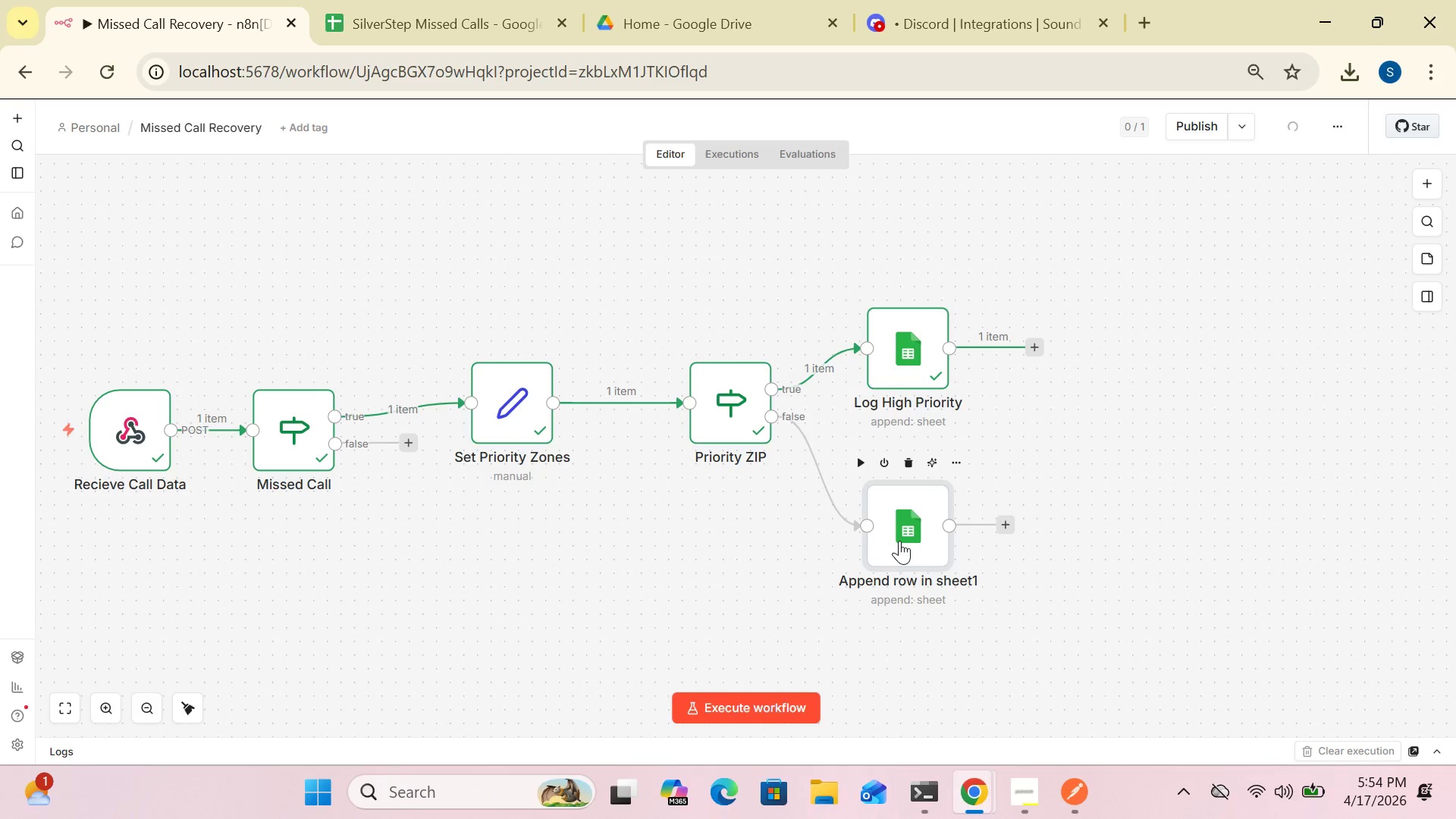 
right_click([899, 541])
 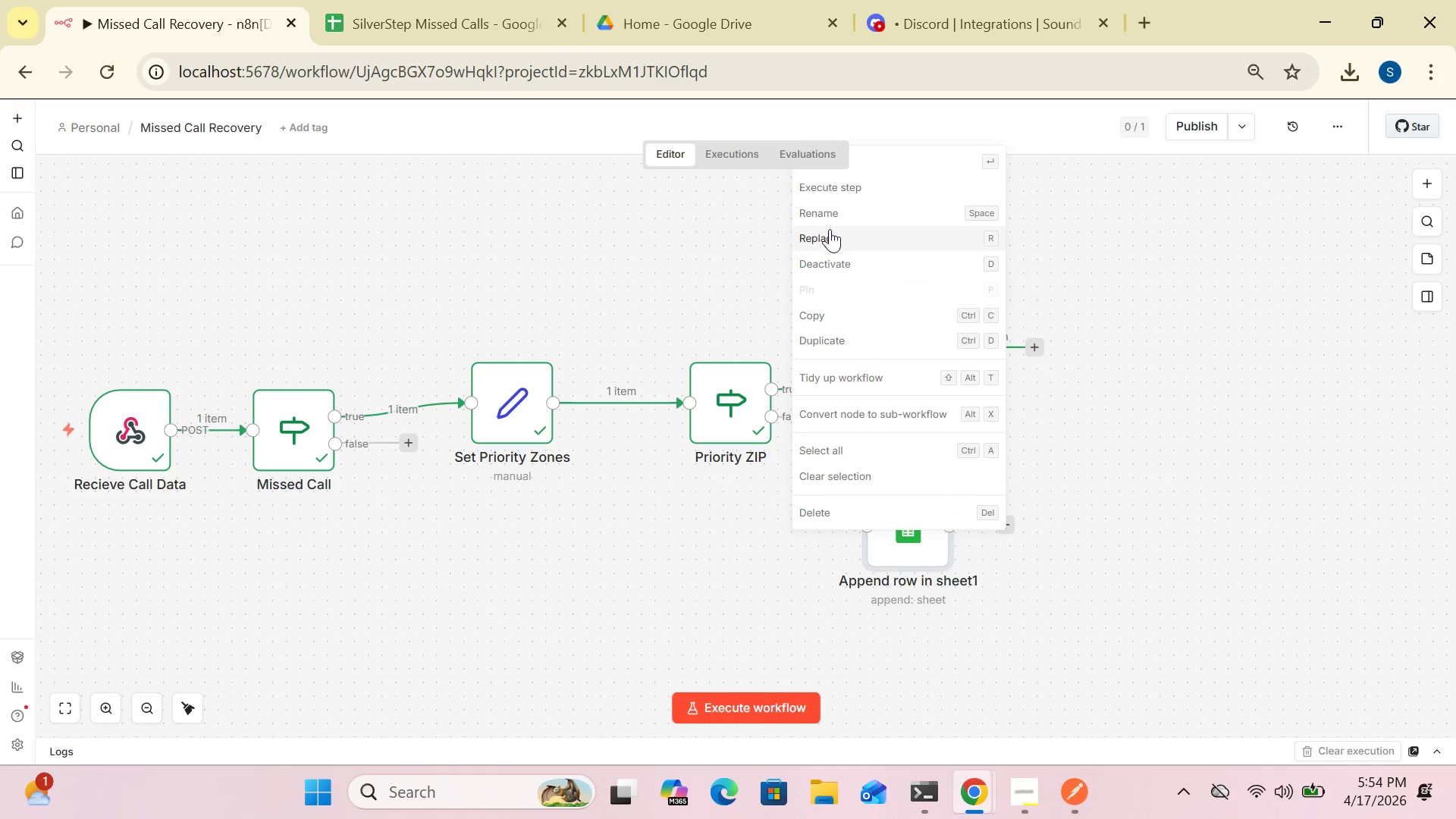 
left_click([830, 215])
 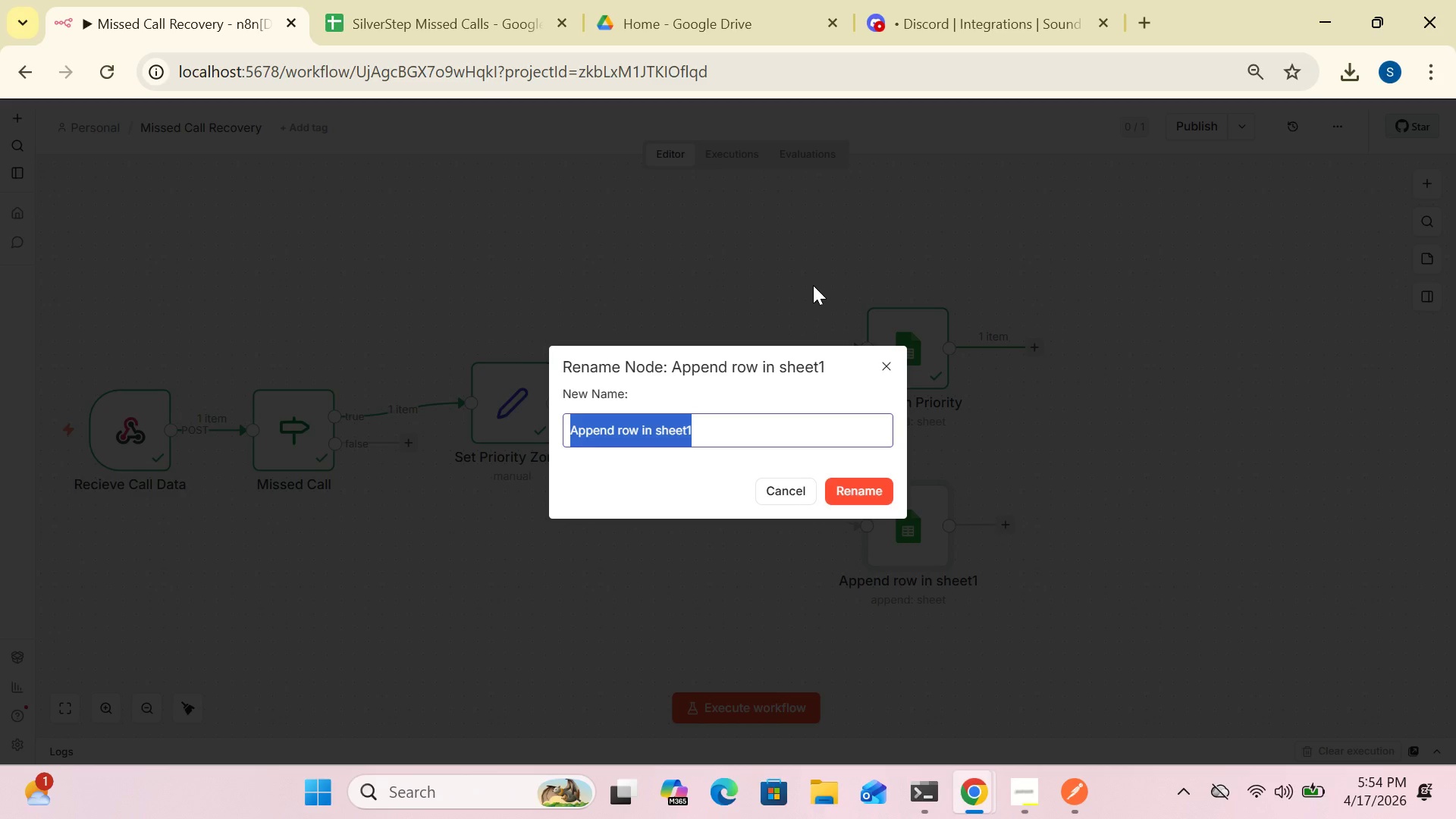 
key(Delete)
 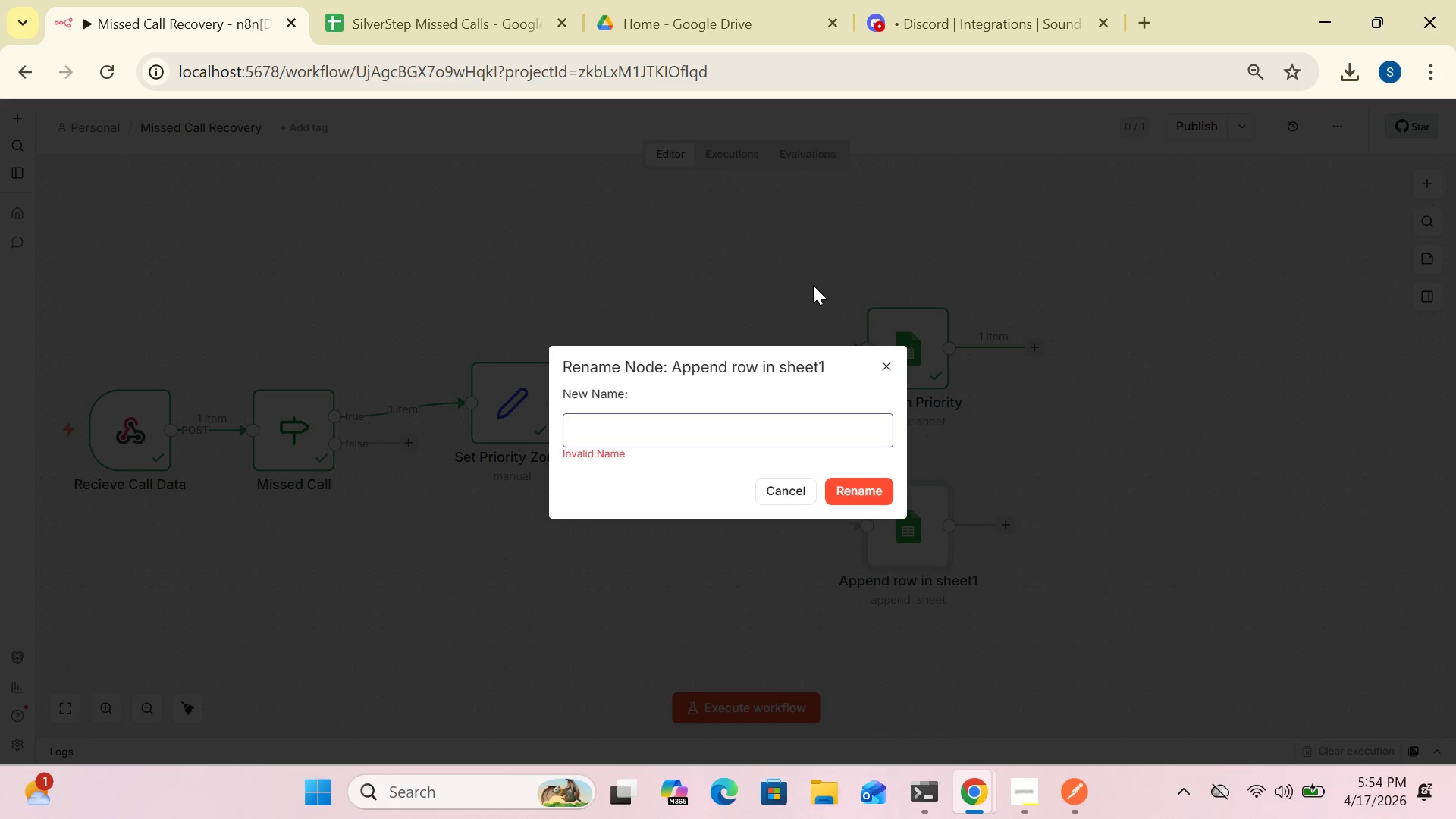 
type(Log Standard)
 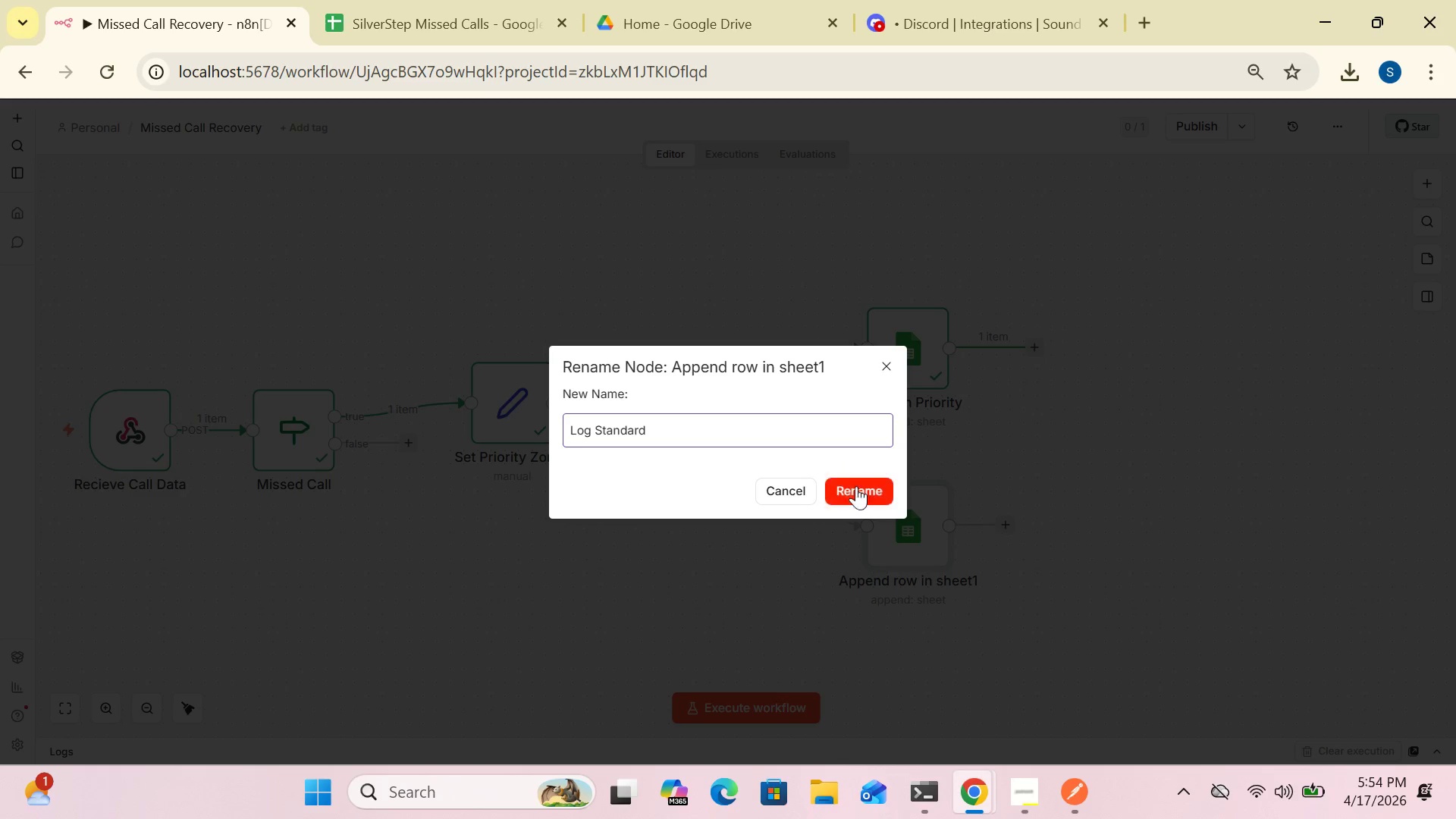 
left_click([854, 488])
 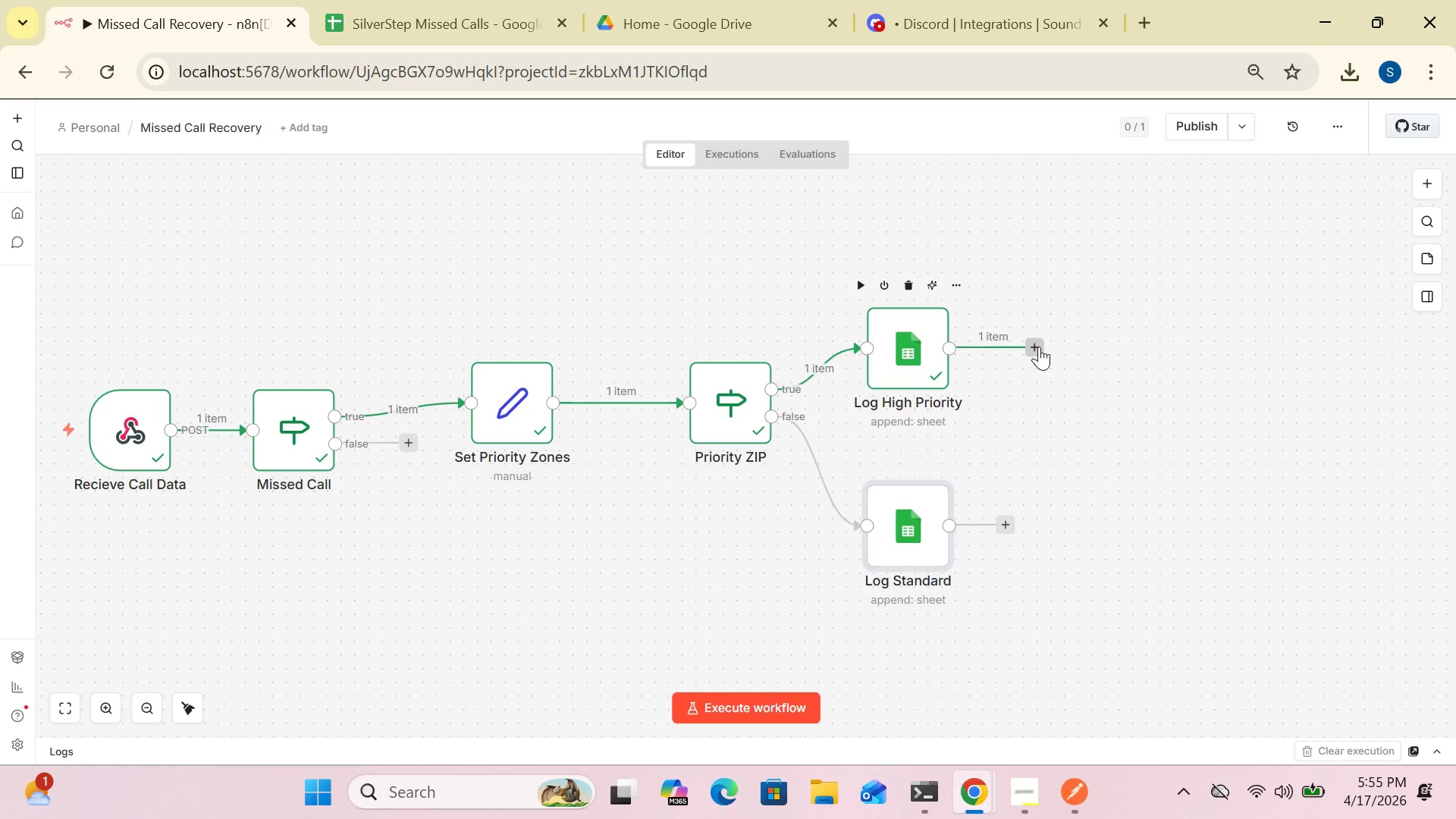 
wait(53.03)
 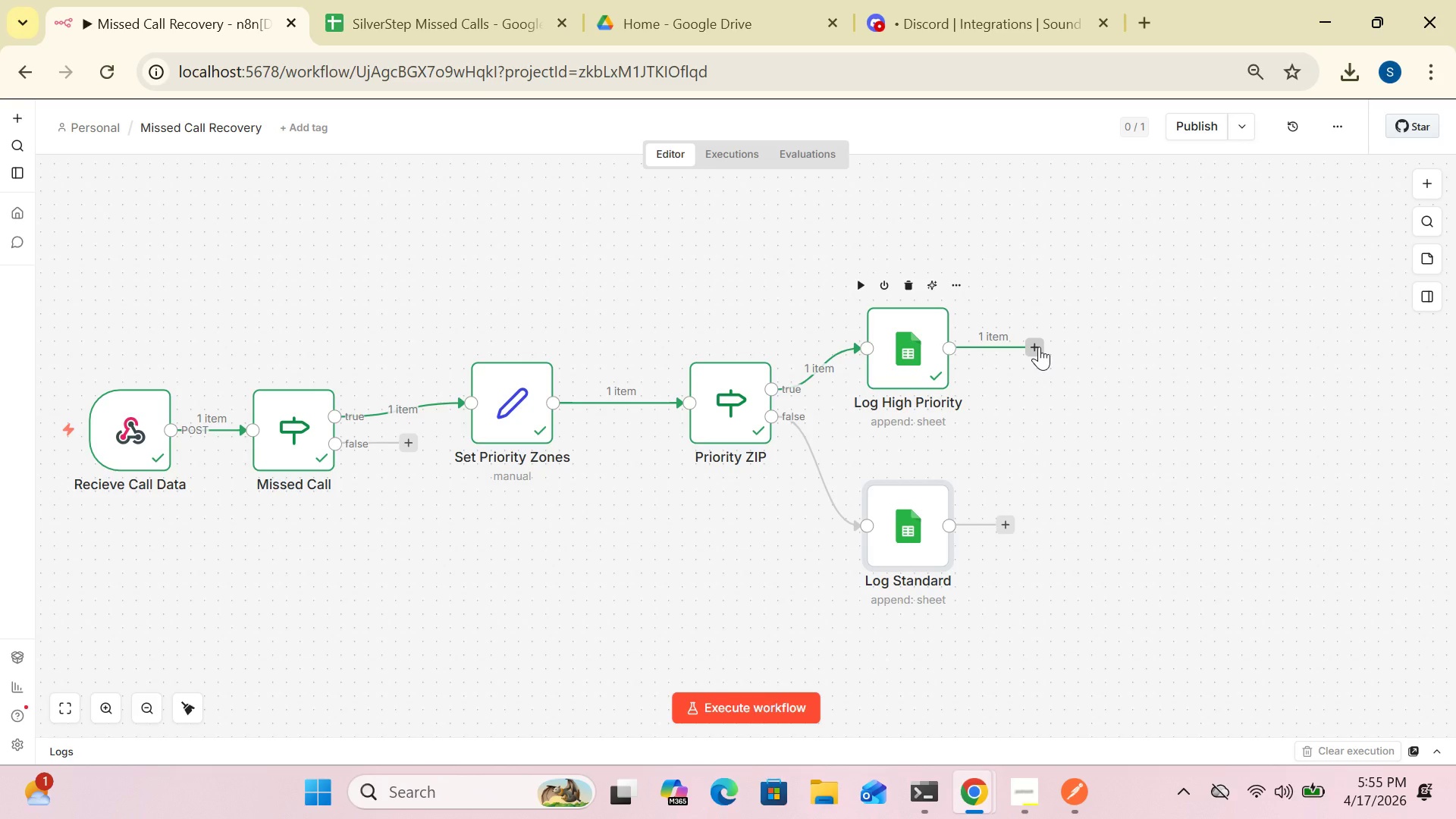 
left_click([1034, 344])
 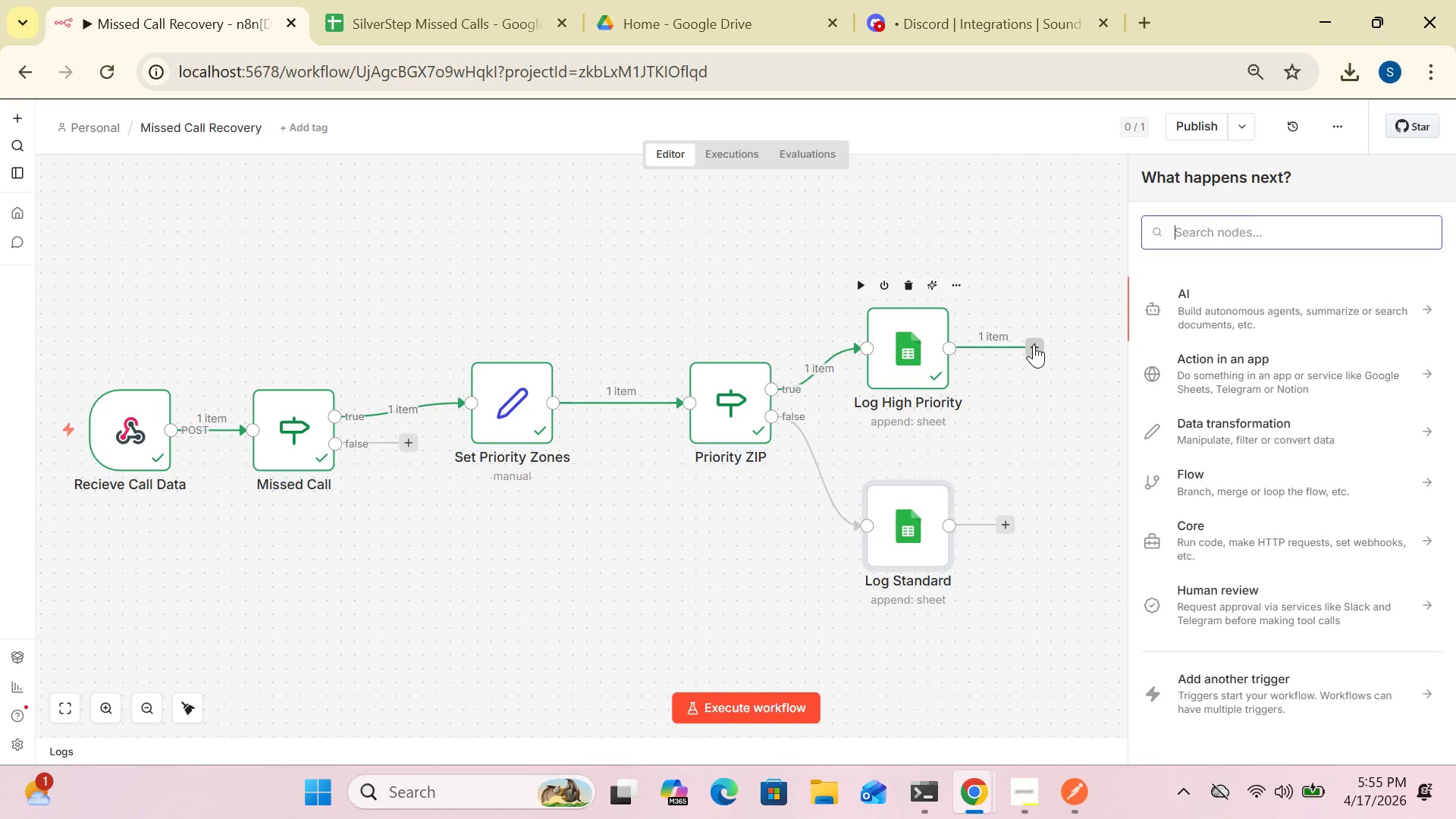 
wait(6.08)
 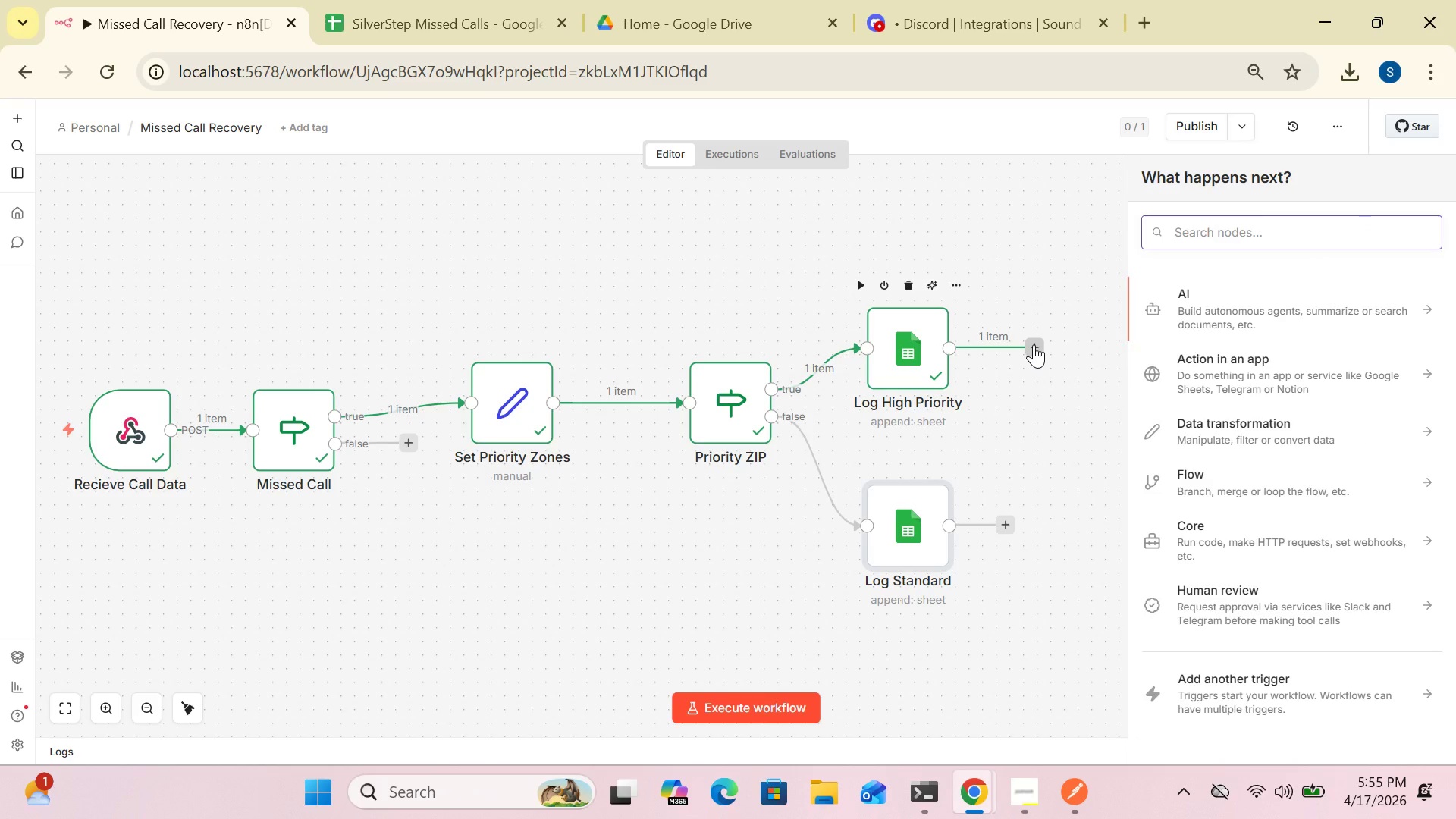 
type(di)
 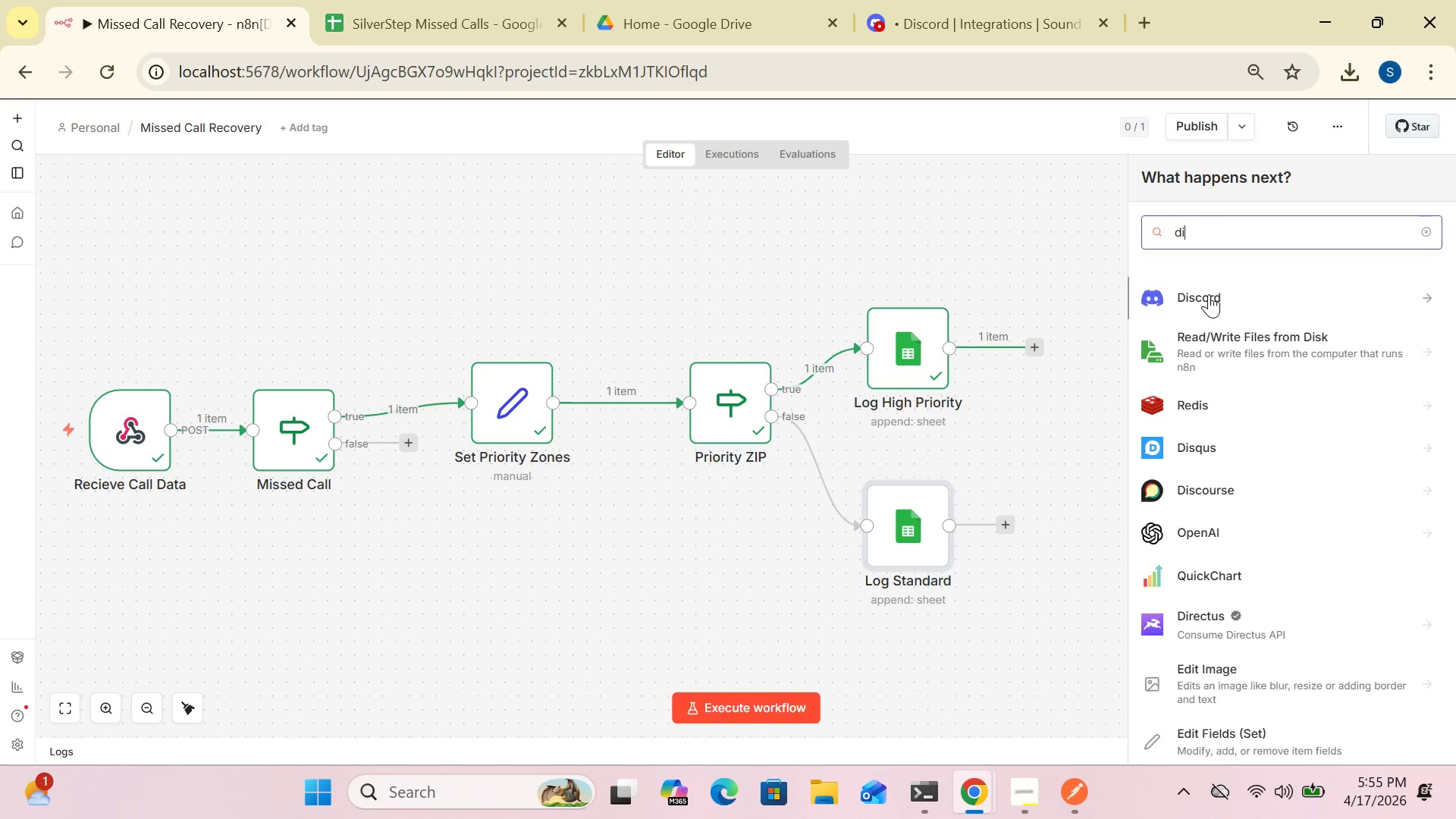 
left_click([1207, 294])
 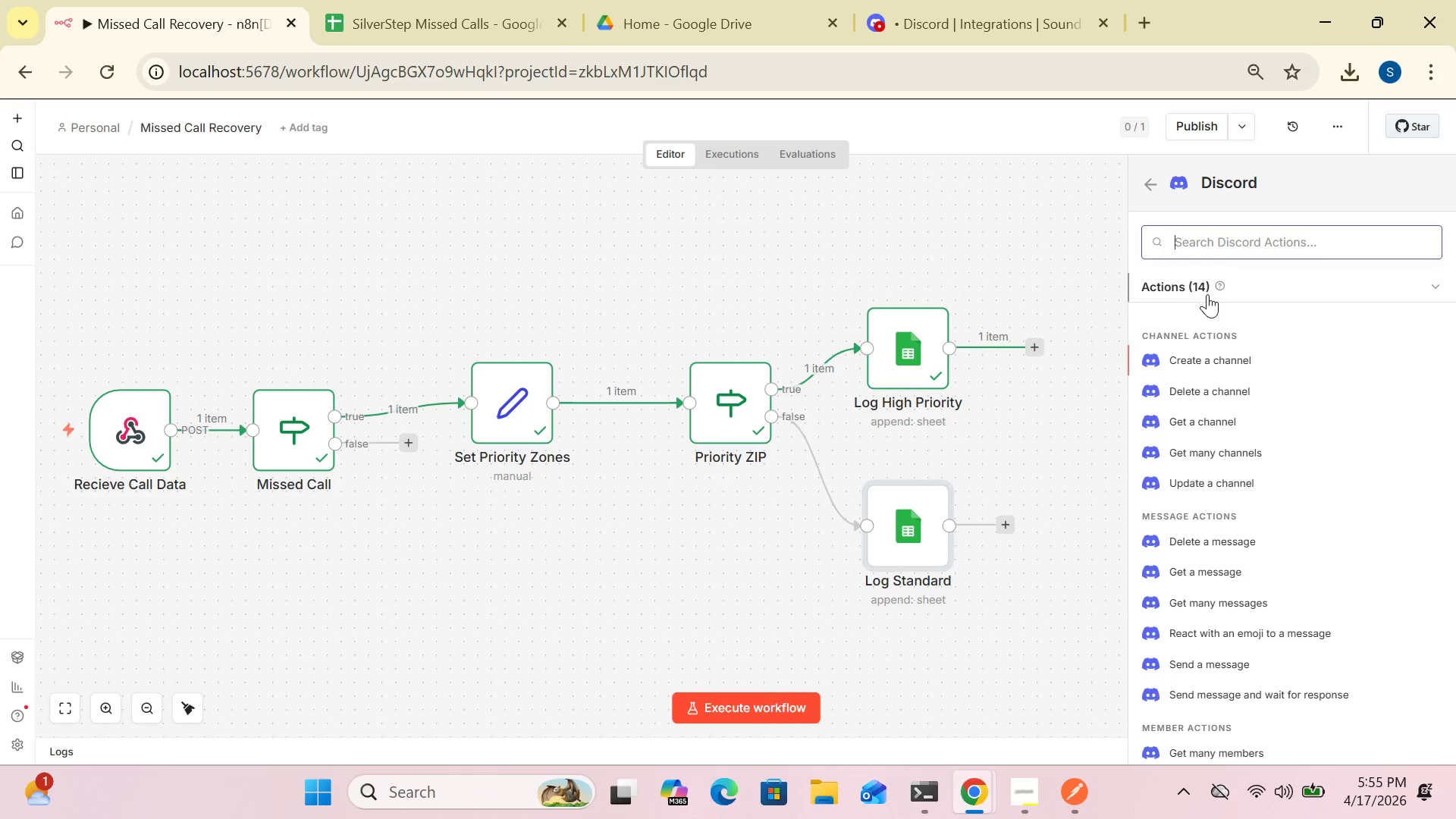 
wait(15.28)
 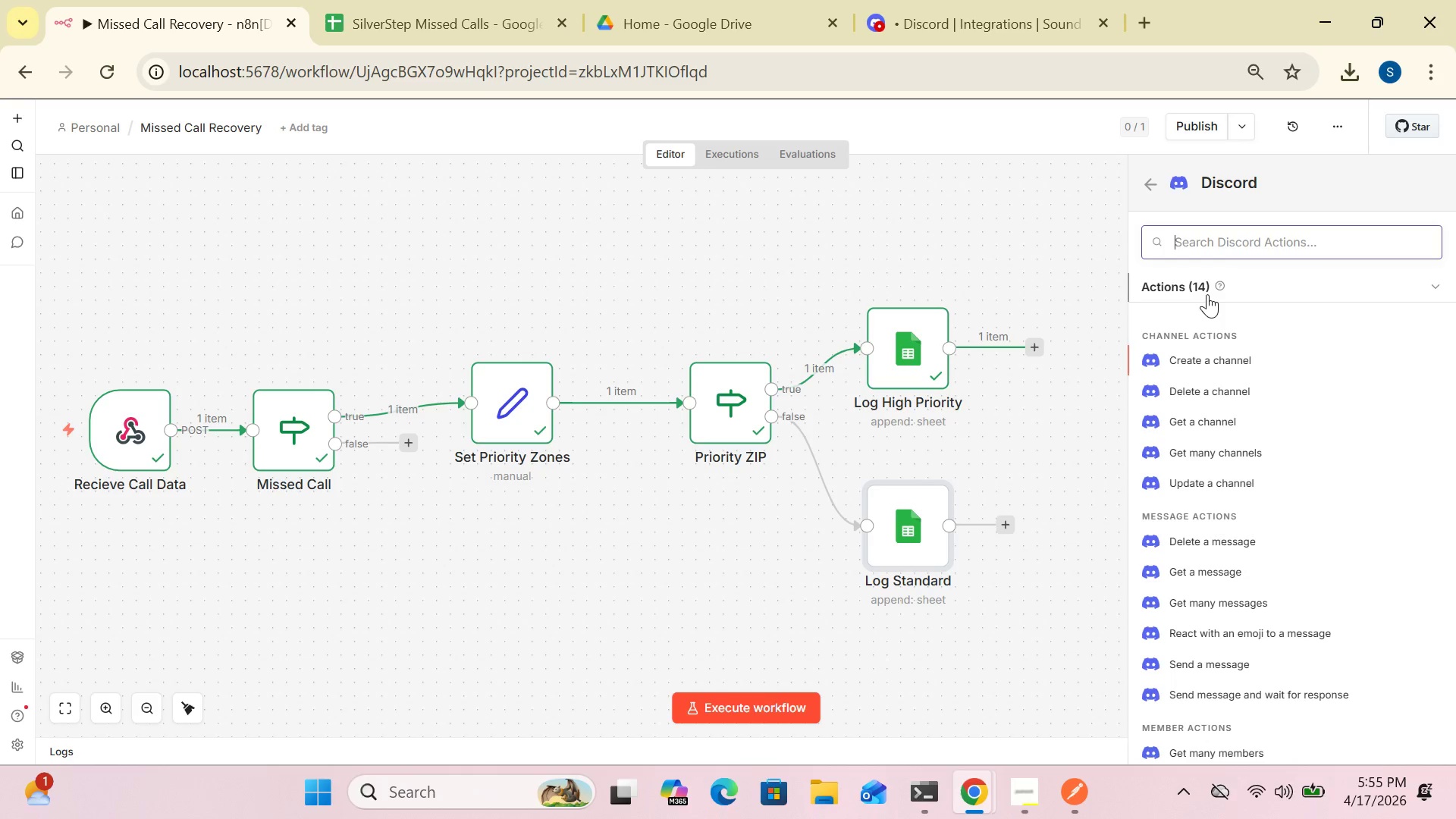 
left_click([1232, 661])
 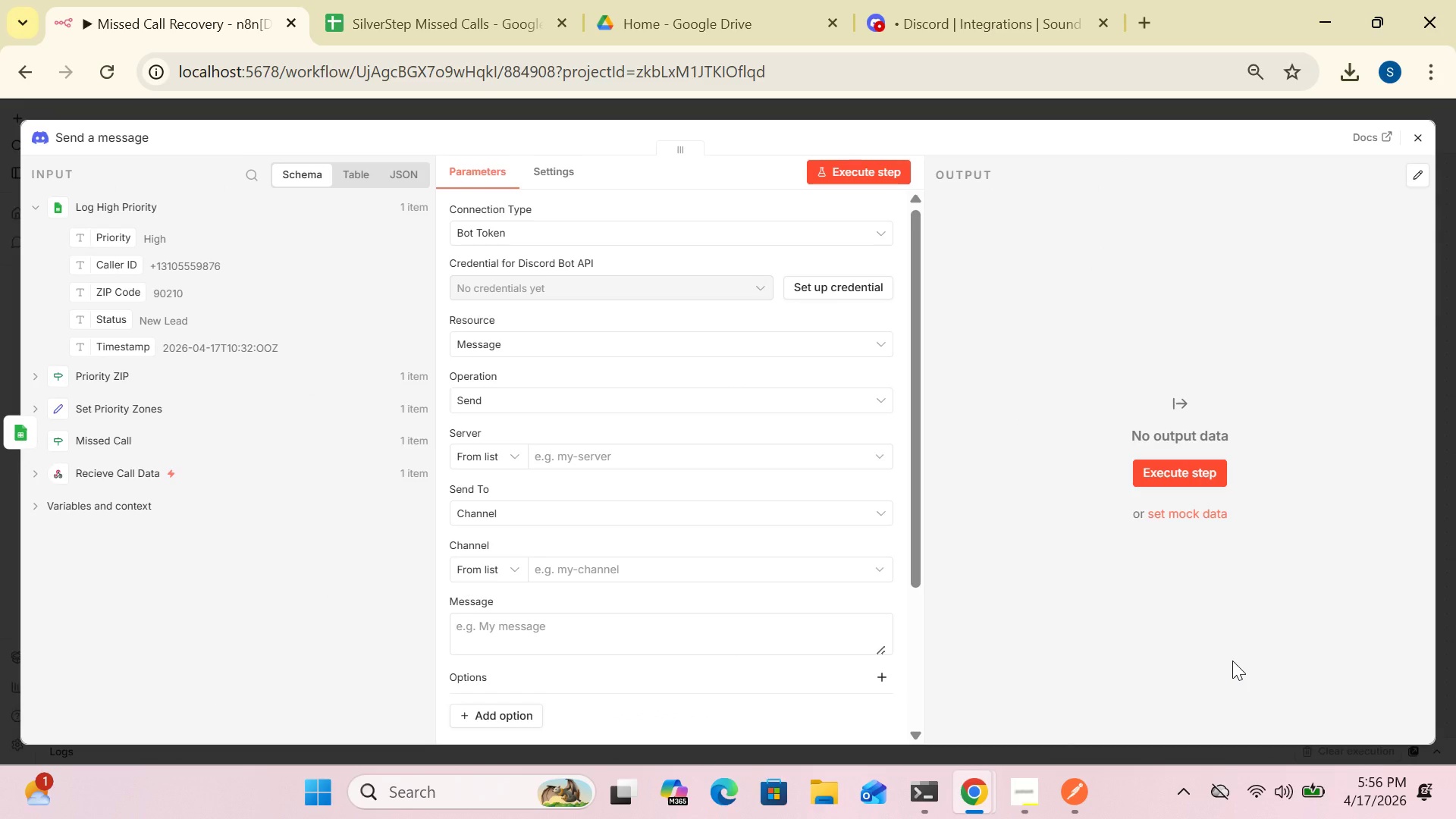 
wait(8.17)
 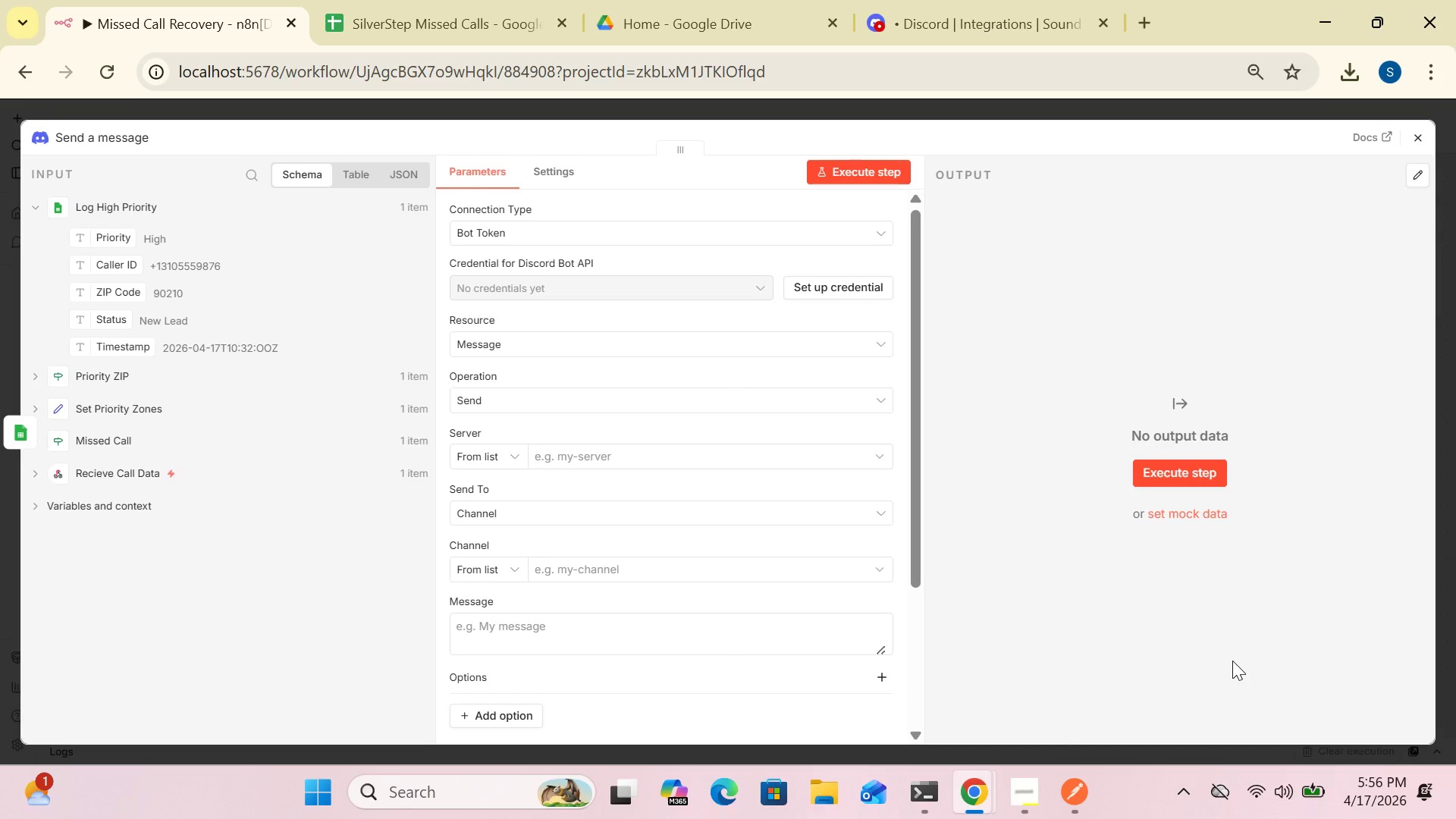 
left_click([775, 238])
 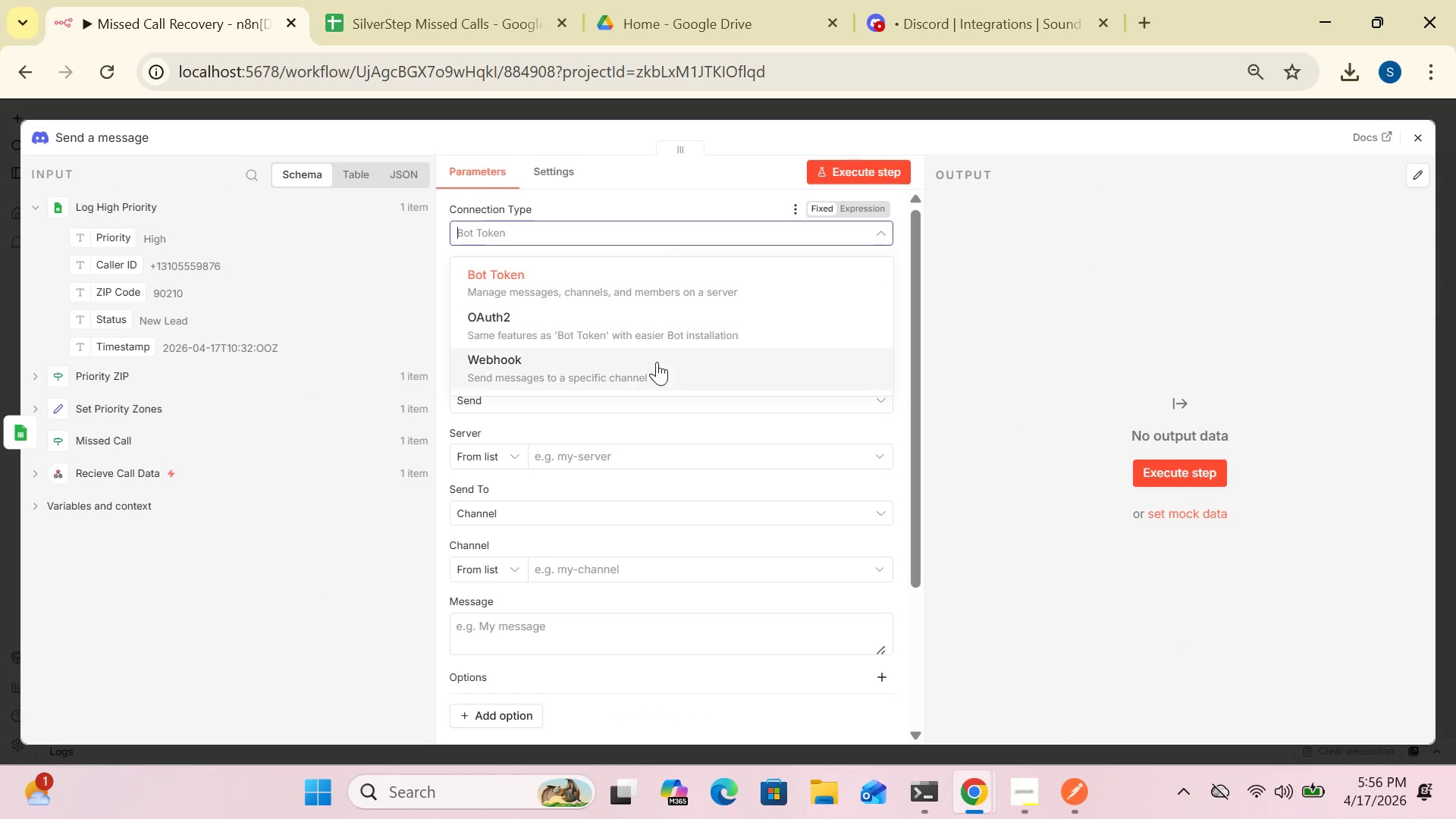 
left_click([654, 364])
 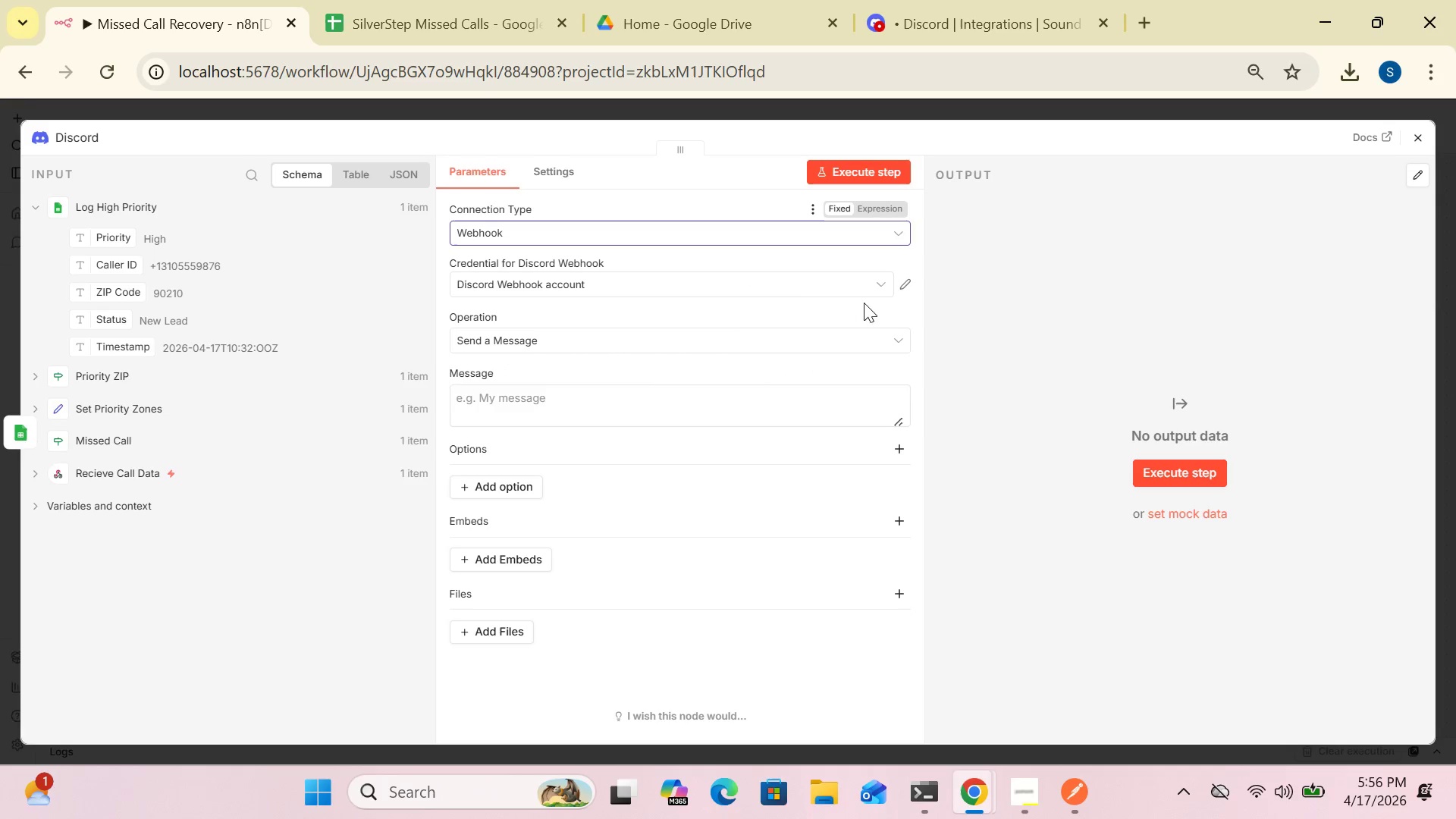 
left_click([908, 280])
 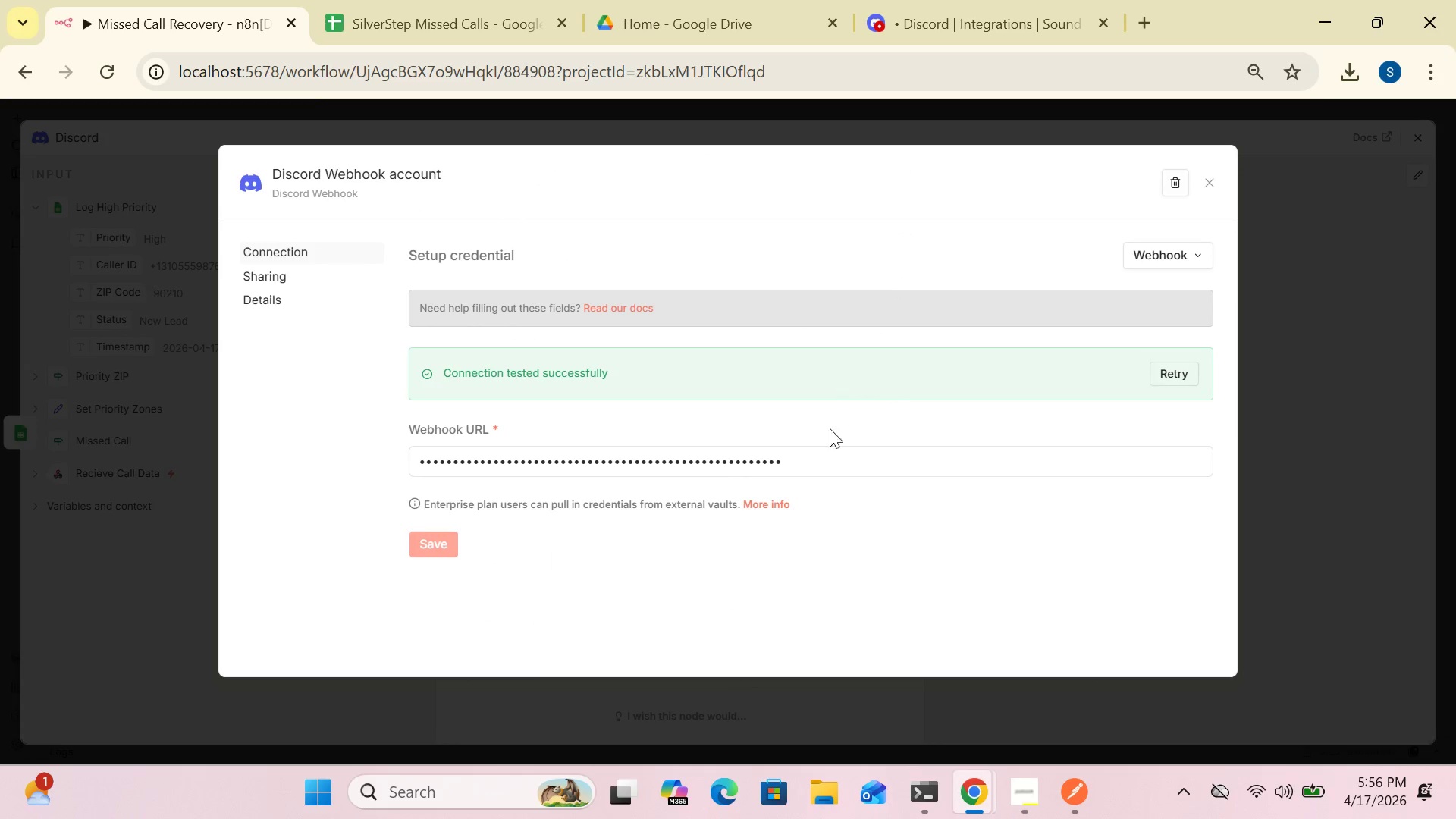 
left_click([826, 462])
 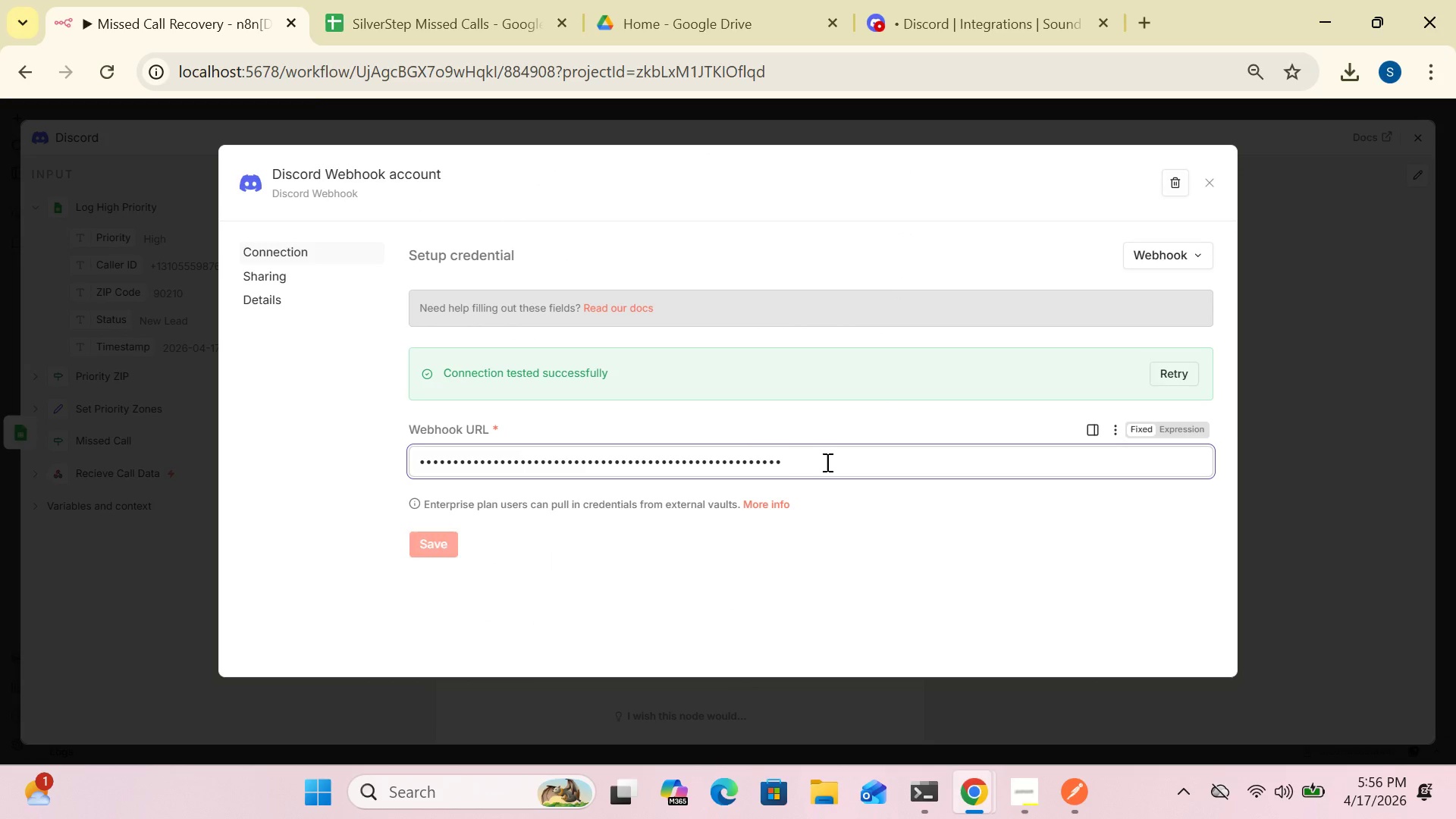 
hold_key(key=Backspace, duration=1.52)
 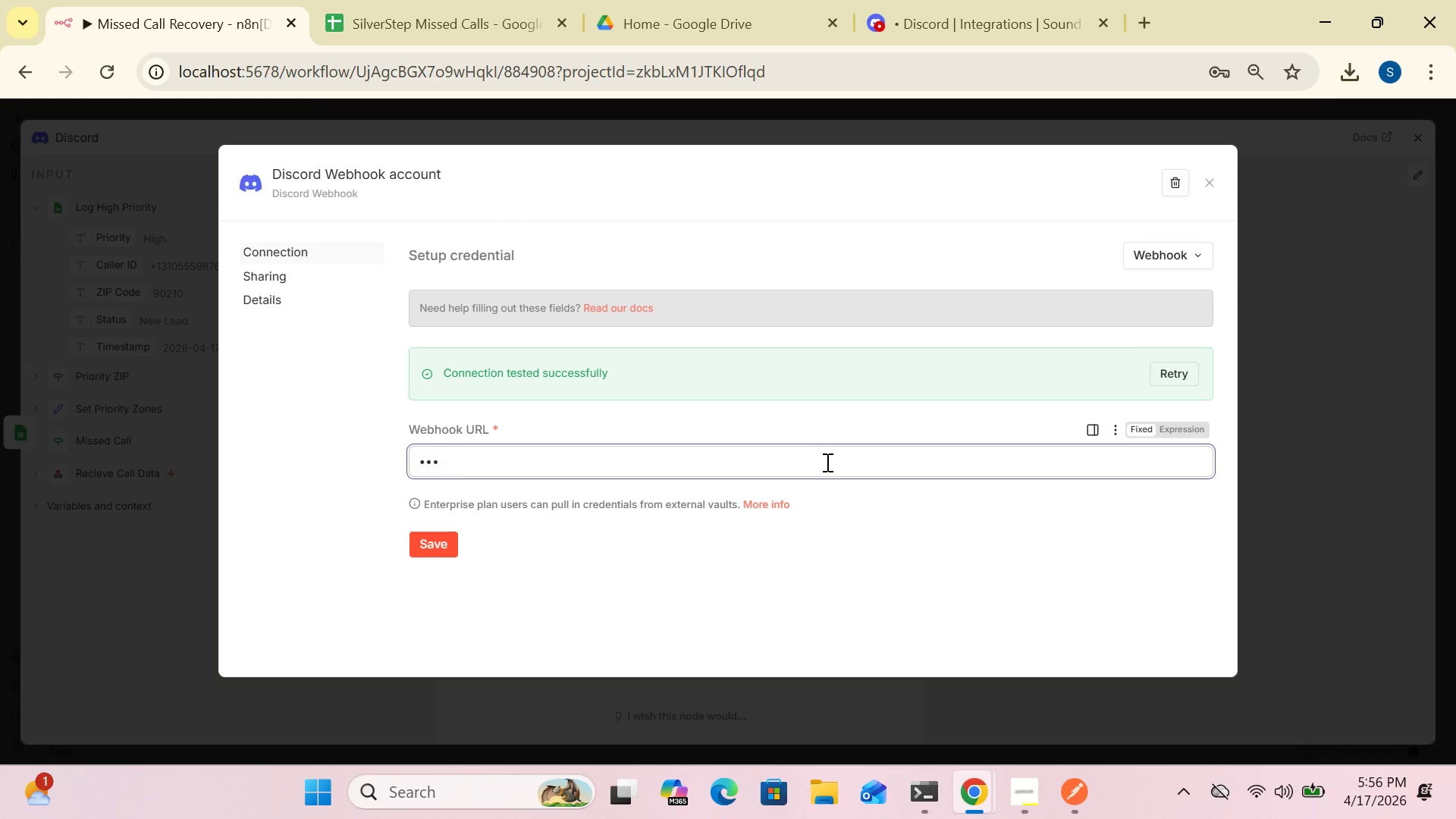 
hold_key(key=Backspace, duration=0.92)
 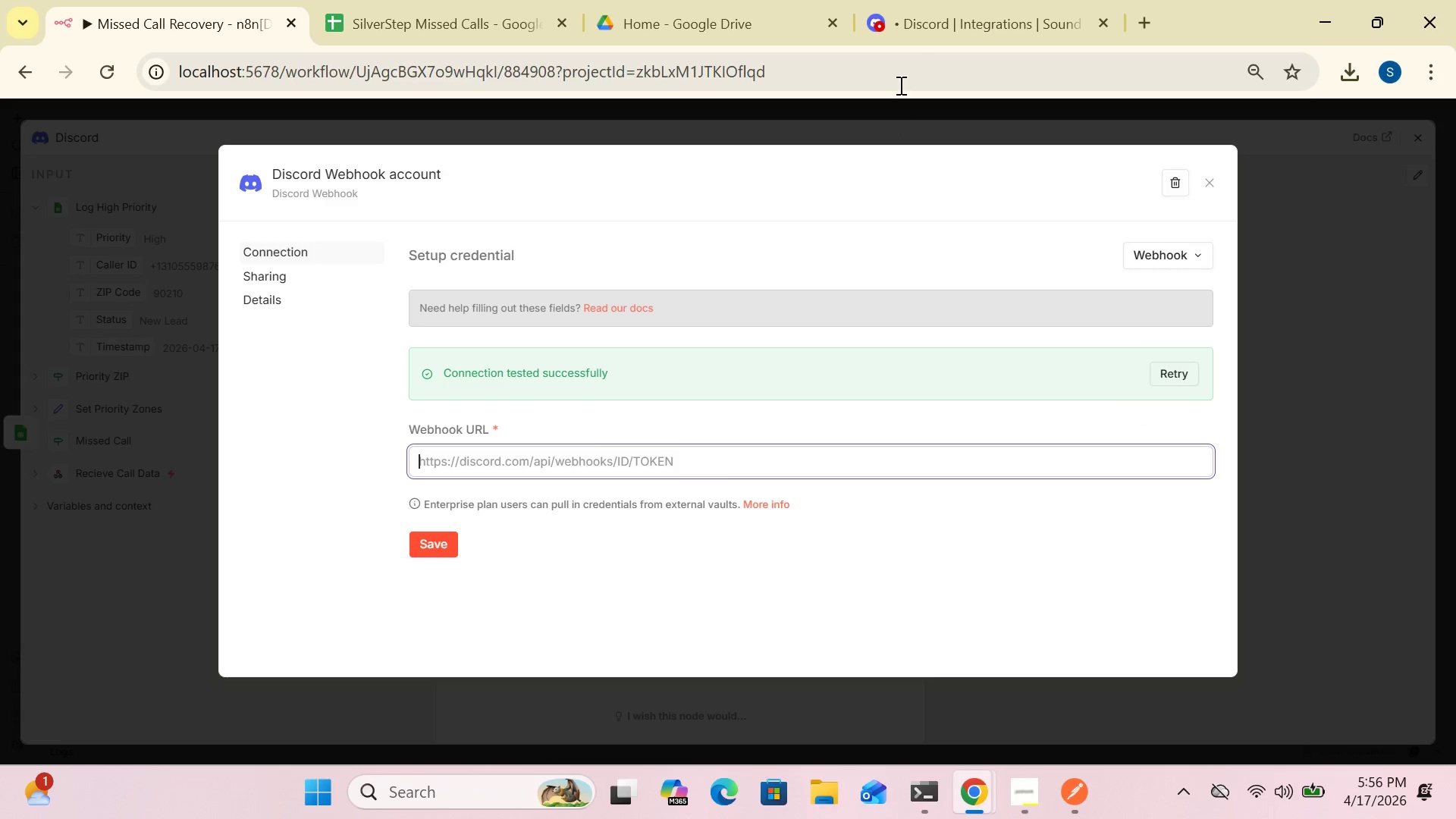 
left_click([936, 26])
 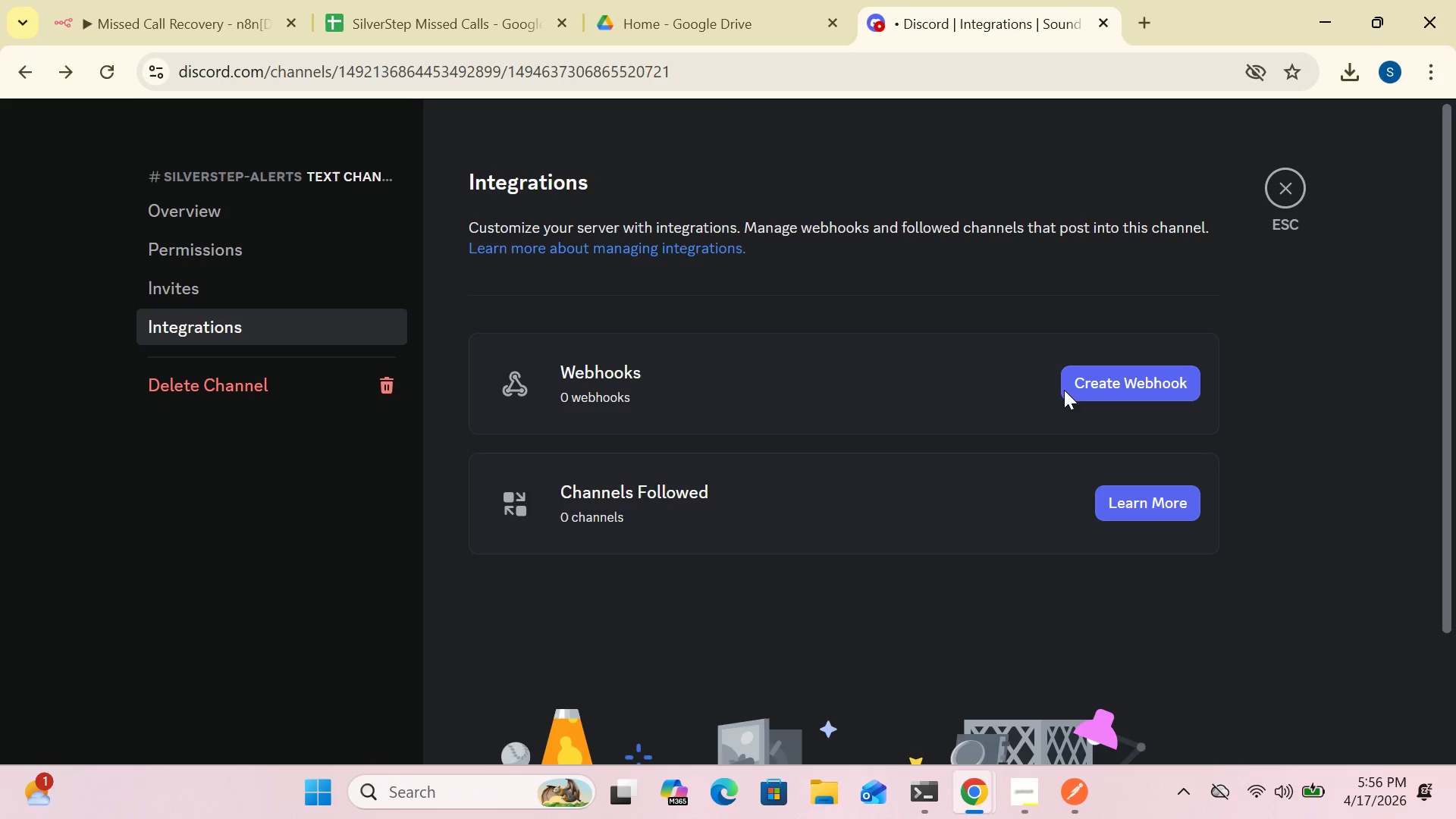 
left_click([1104, 380])
 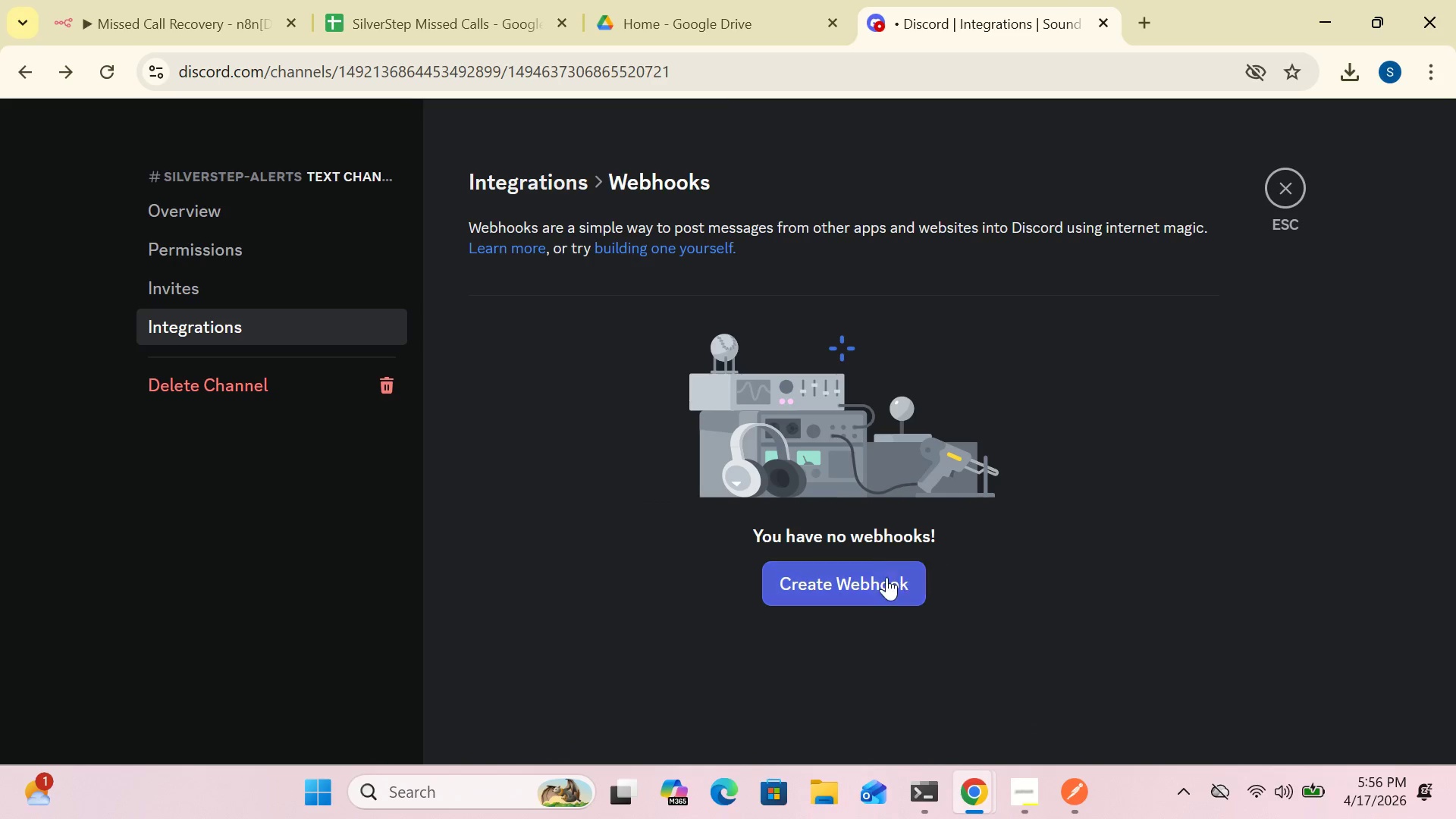 
left_click([867, 579])
 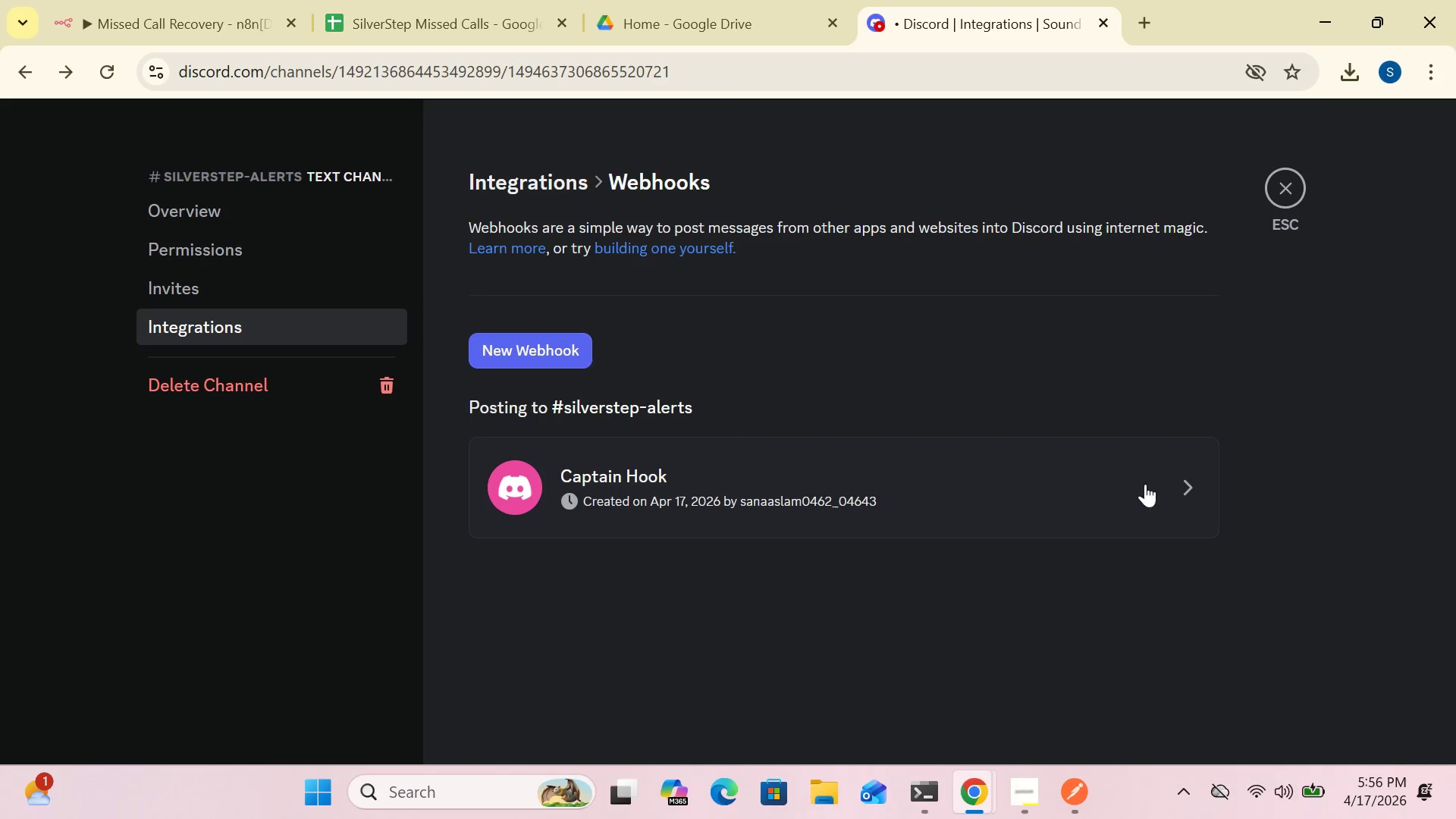 
left_click([1169, 486])
 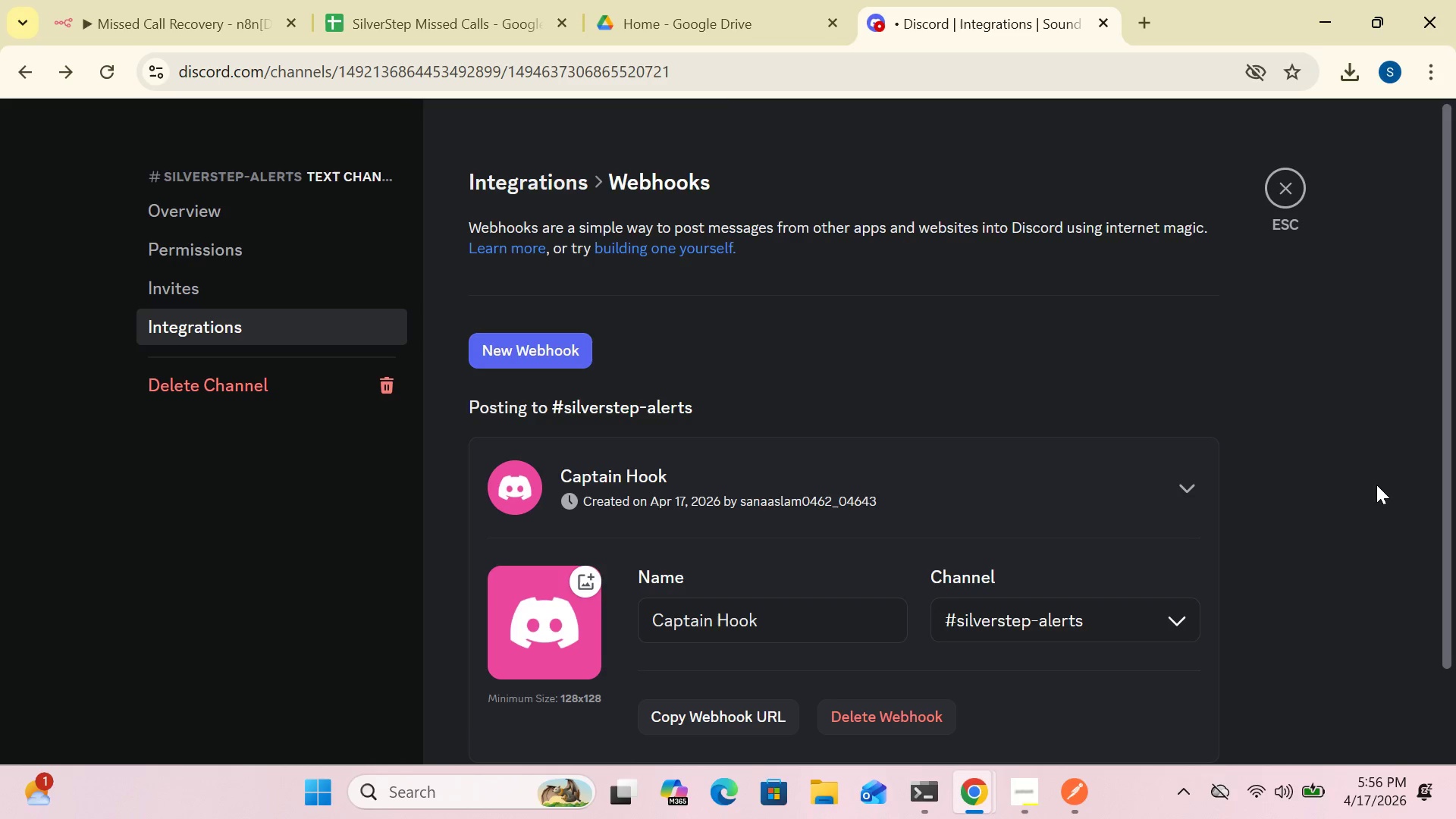 
left_click_drag(start_coordinate=[1449, 486], to_coordinate=[1453, 548])
 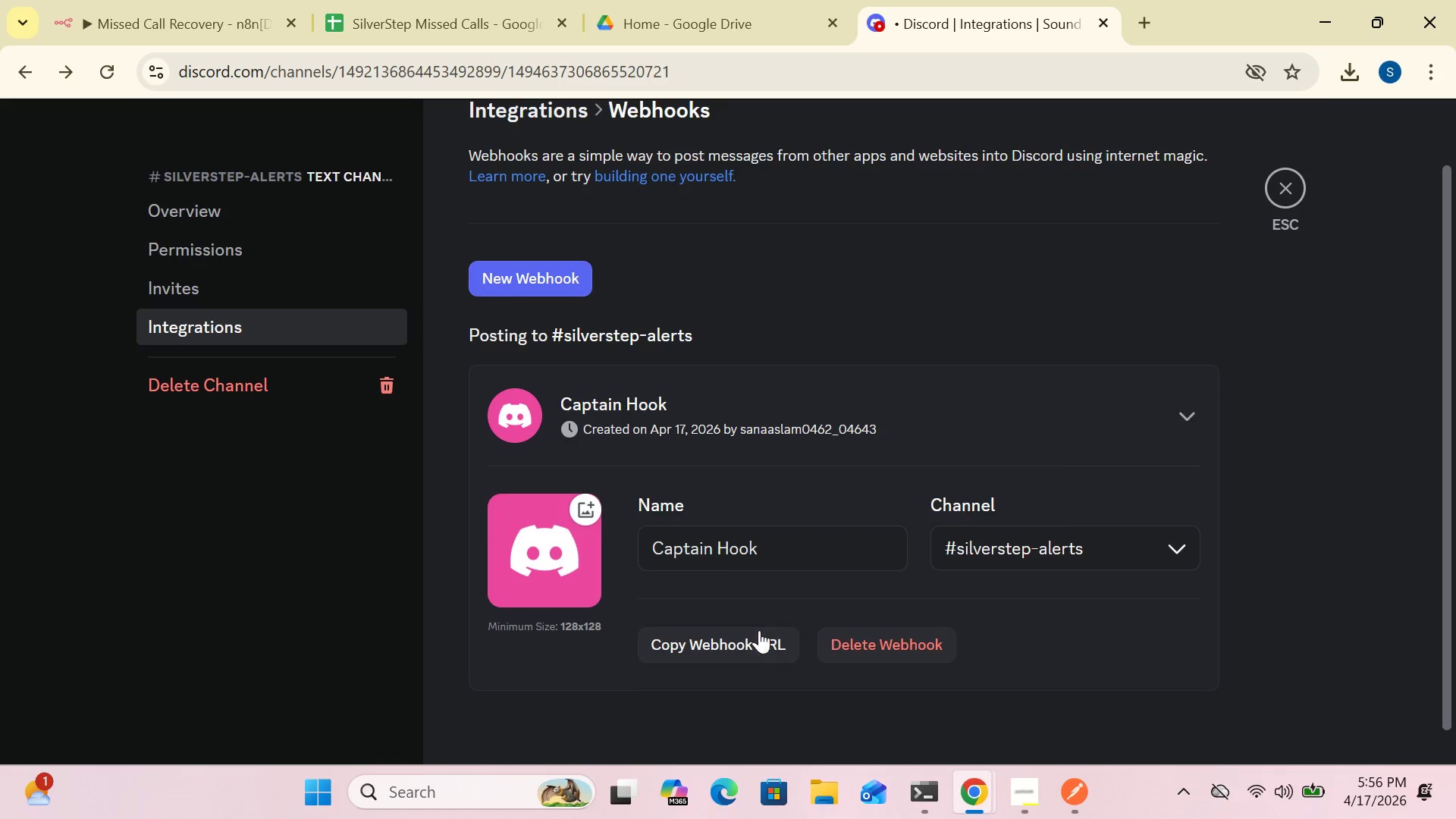 
left_click([745, 642])
 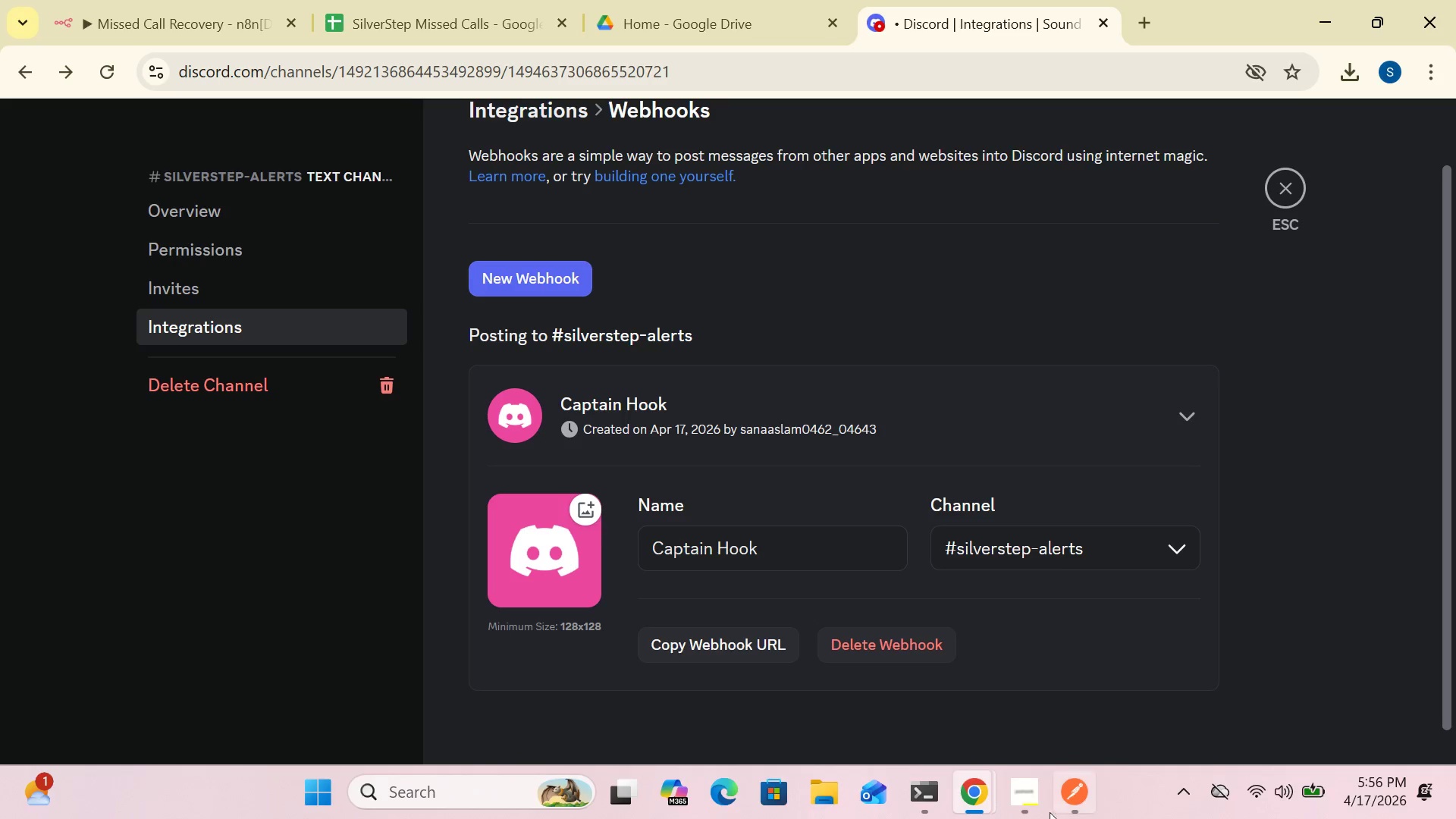 
mouse_move([981, 802])
 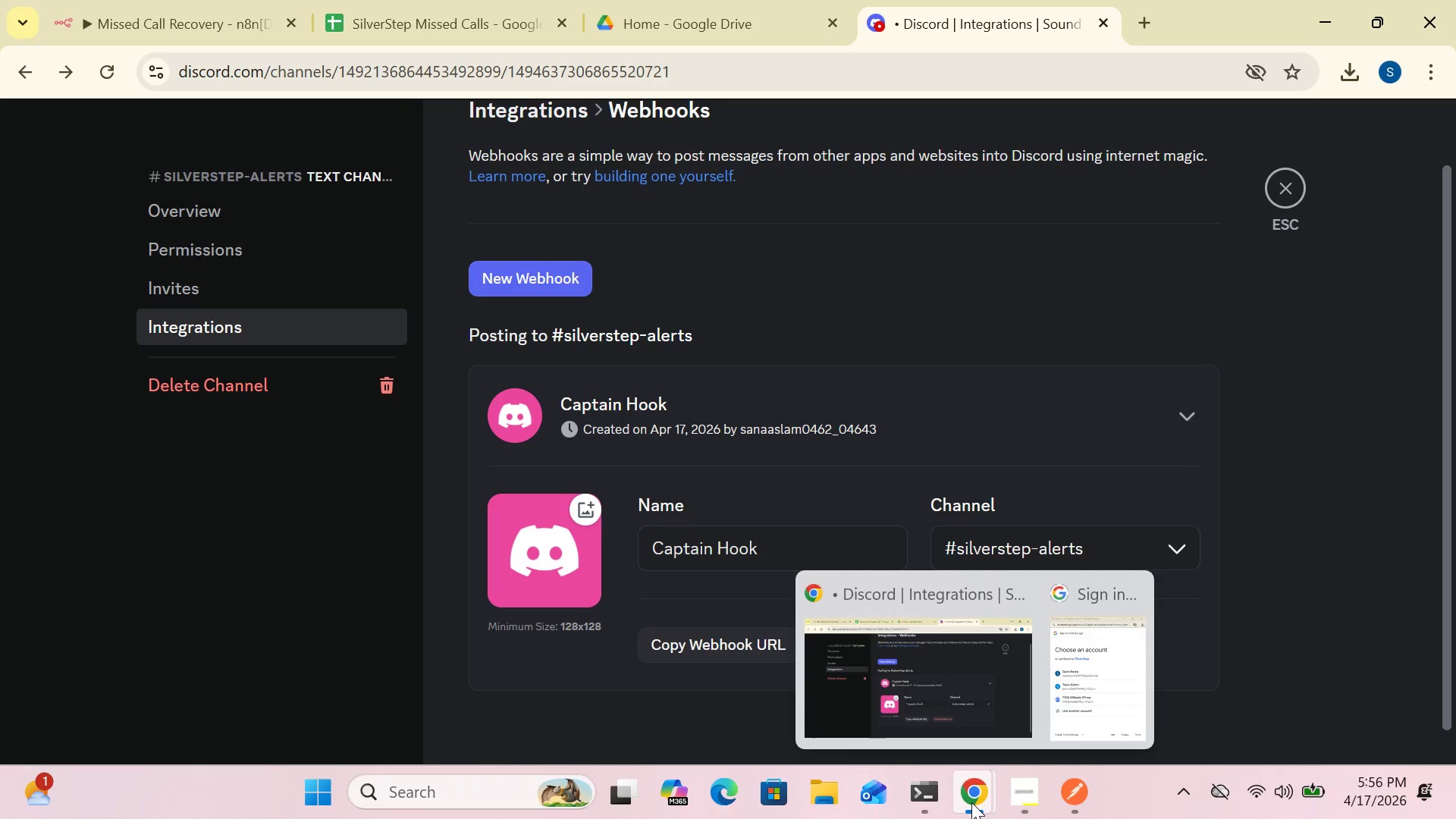 
left_click([971, 802])
 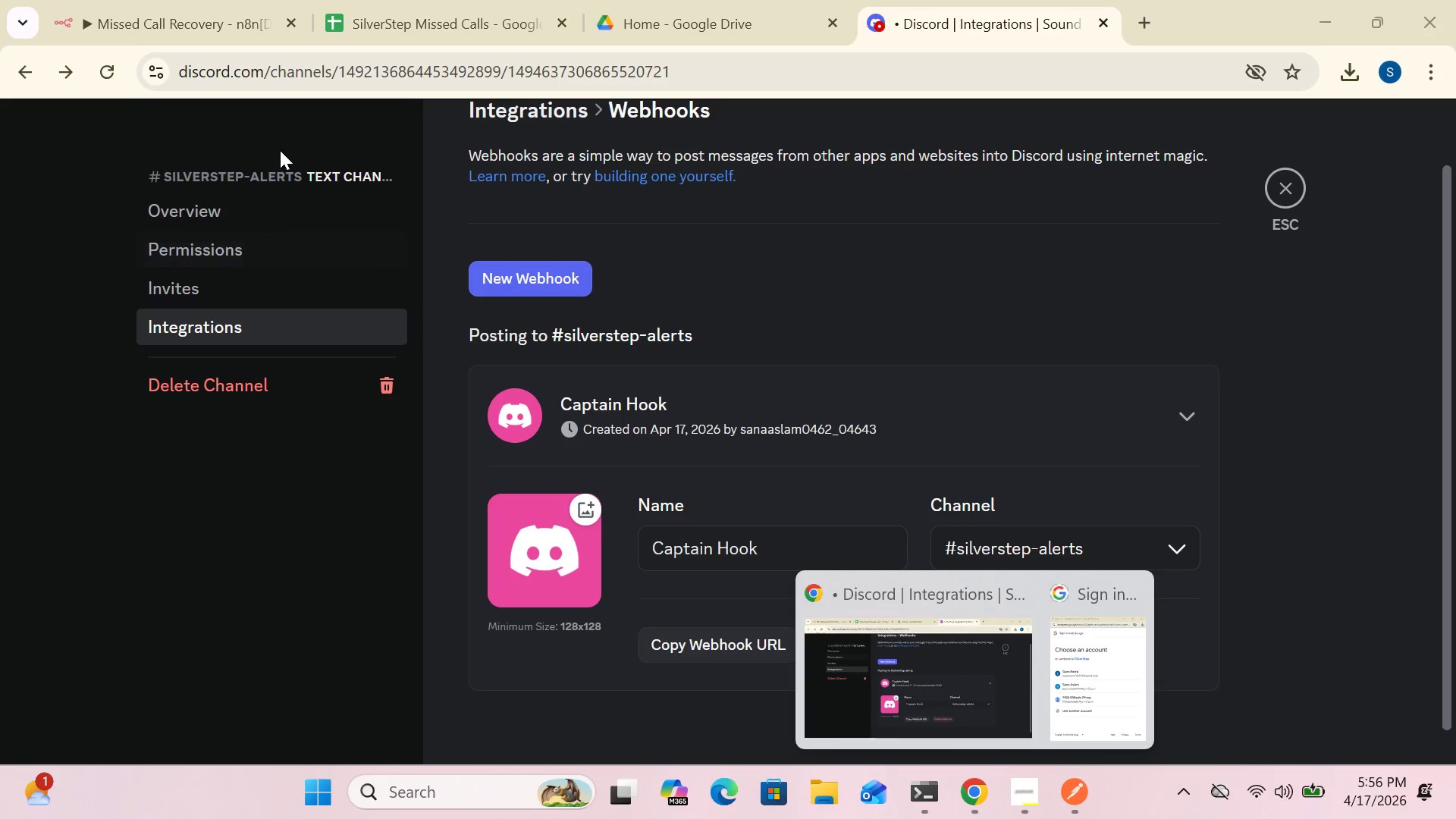 
left_click([193, 11])
 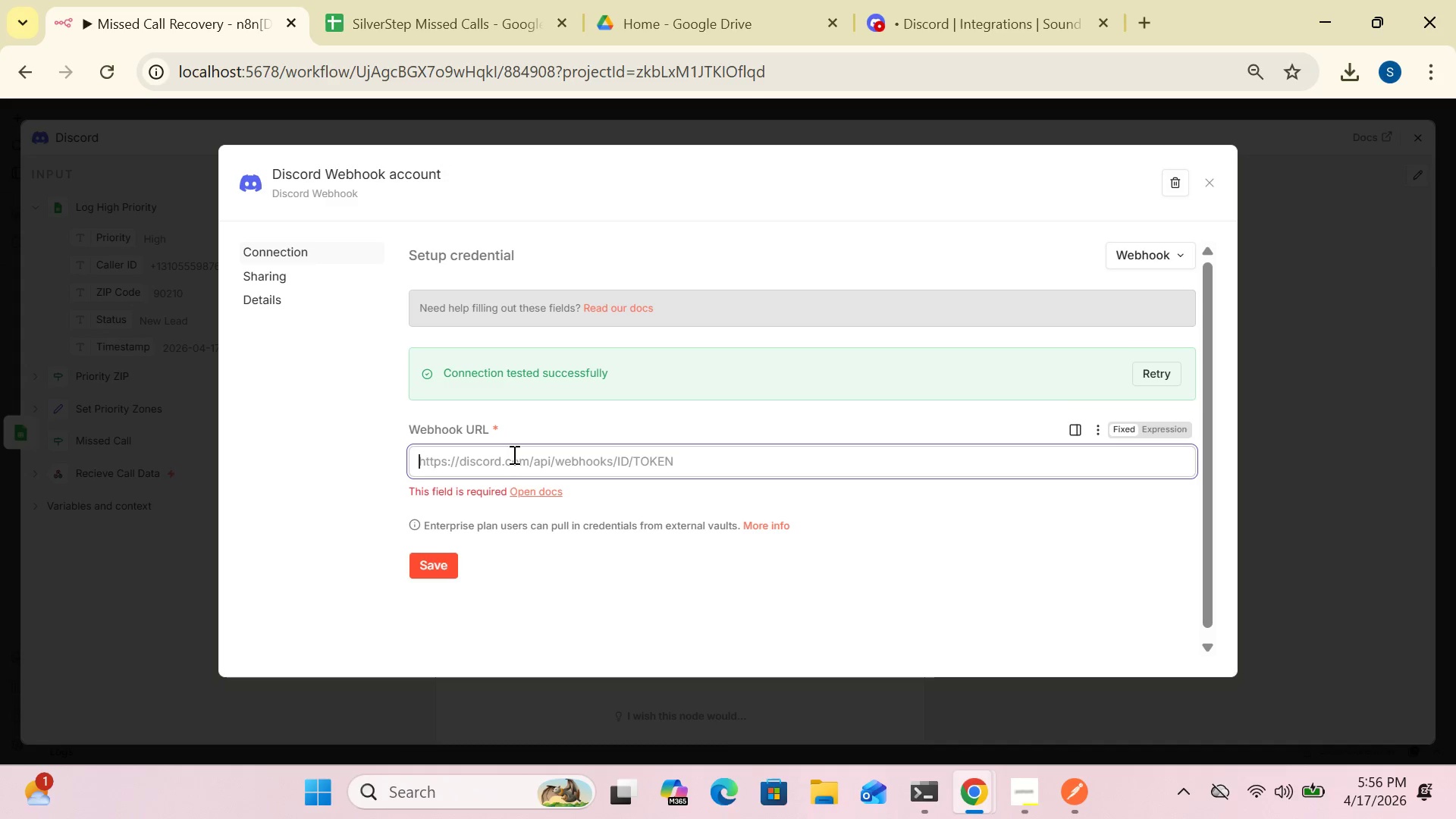 
left_click([513, 453])
 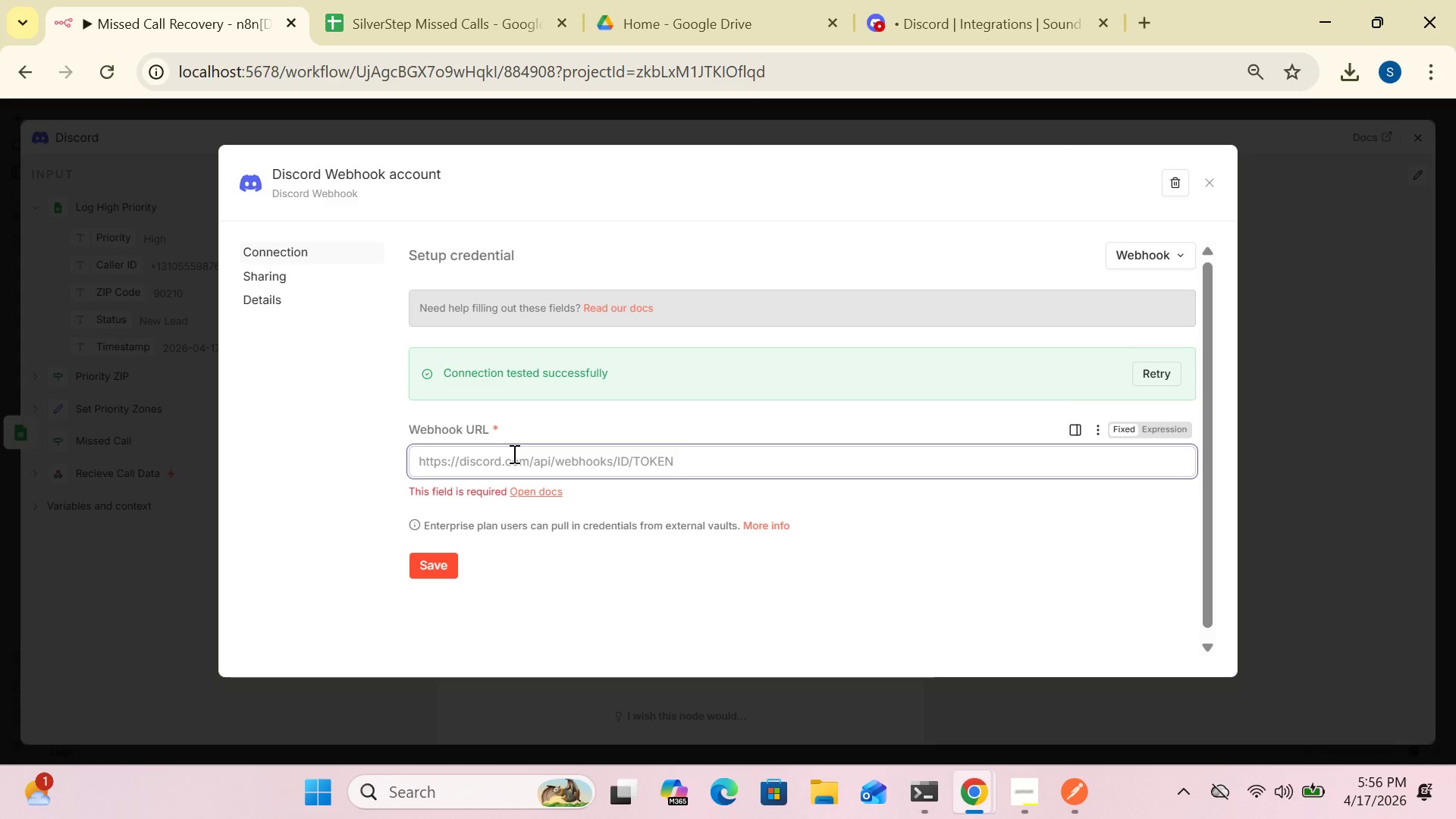 
key(Control+V)
 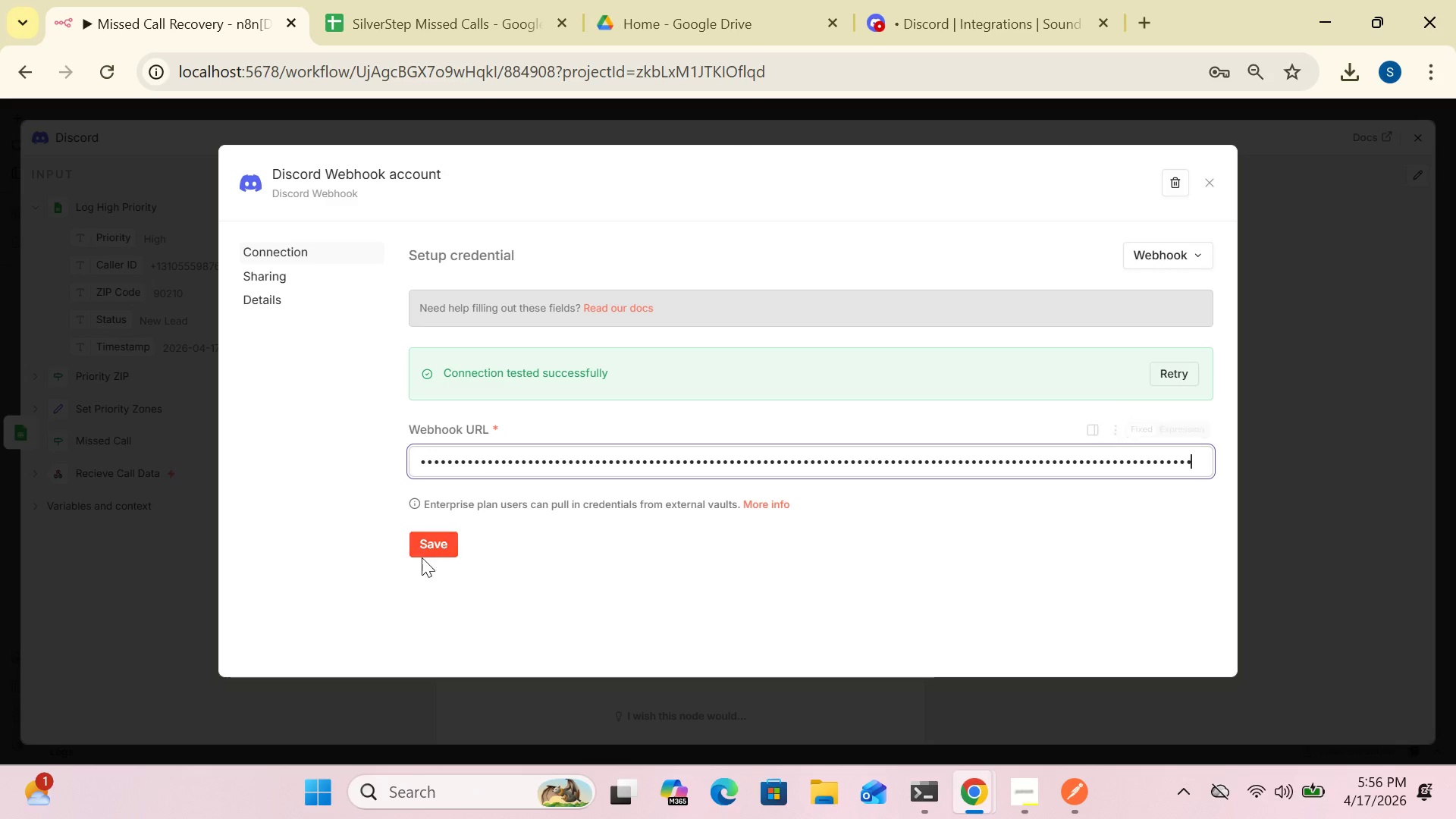 
left_click([434, 557])
 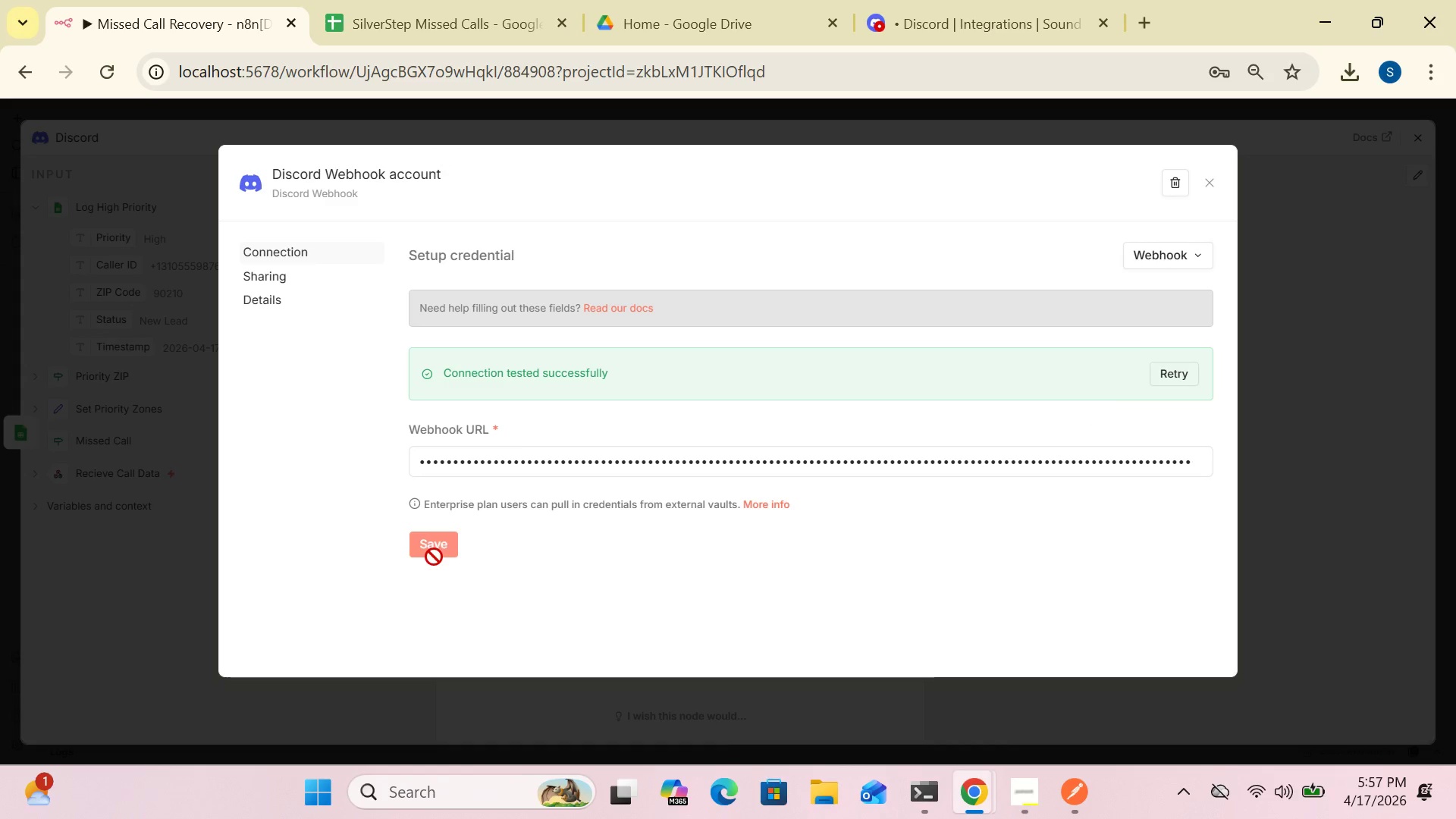 
wait(11.73)
 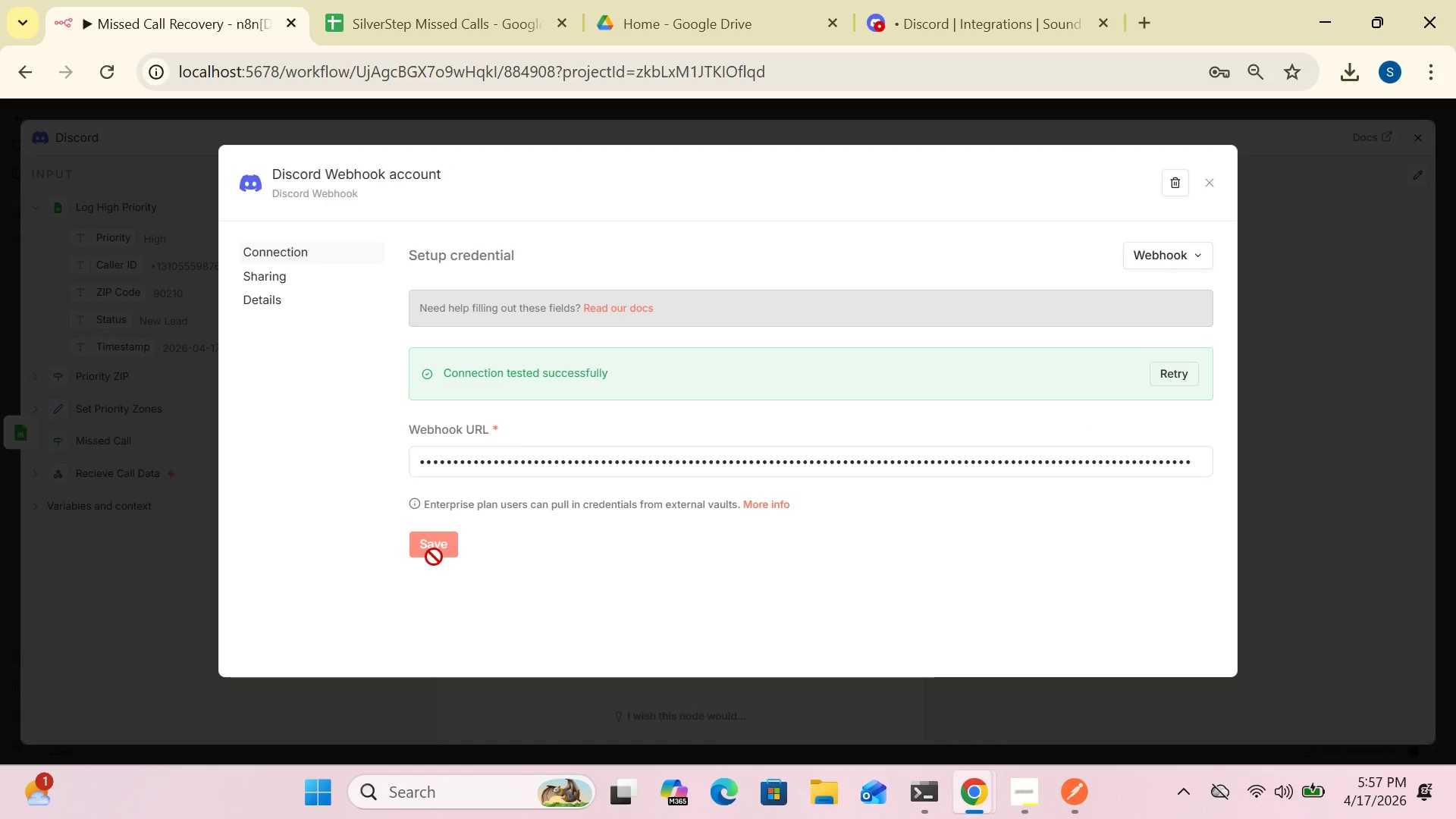 
left_click([1210, 183])
 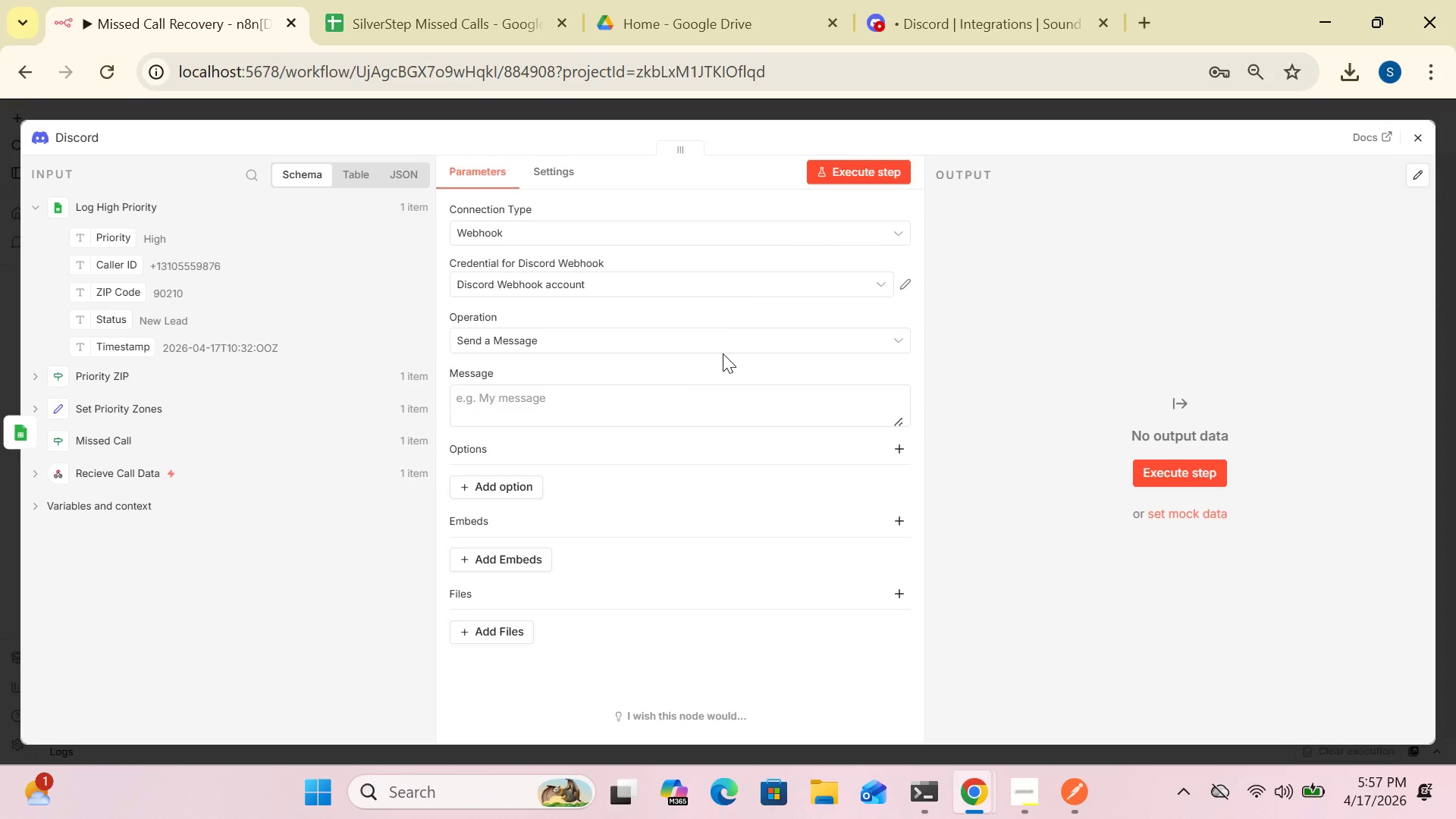 
wait(16.27)
 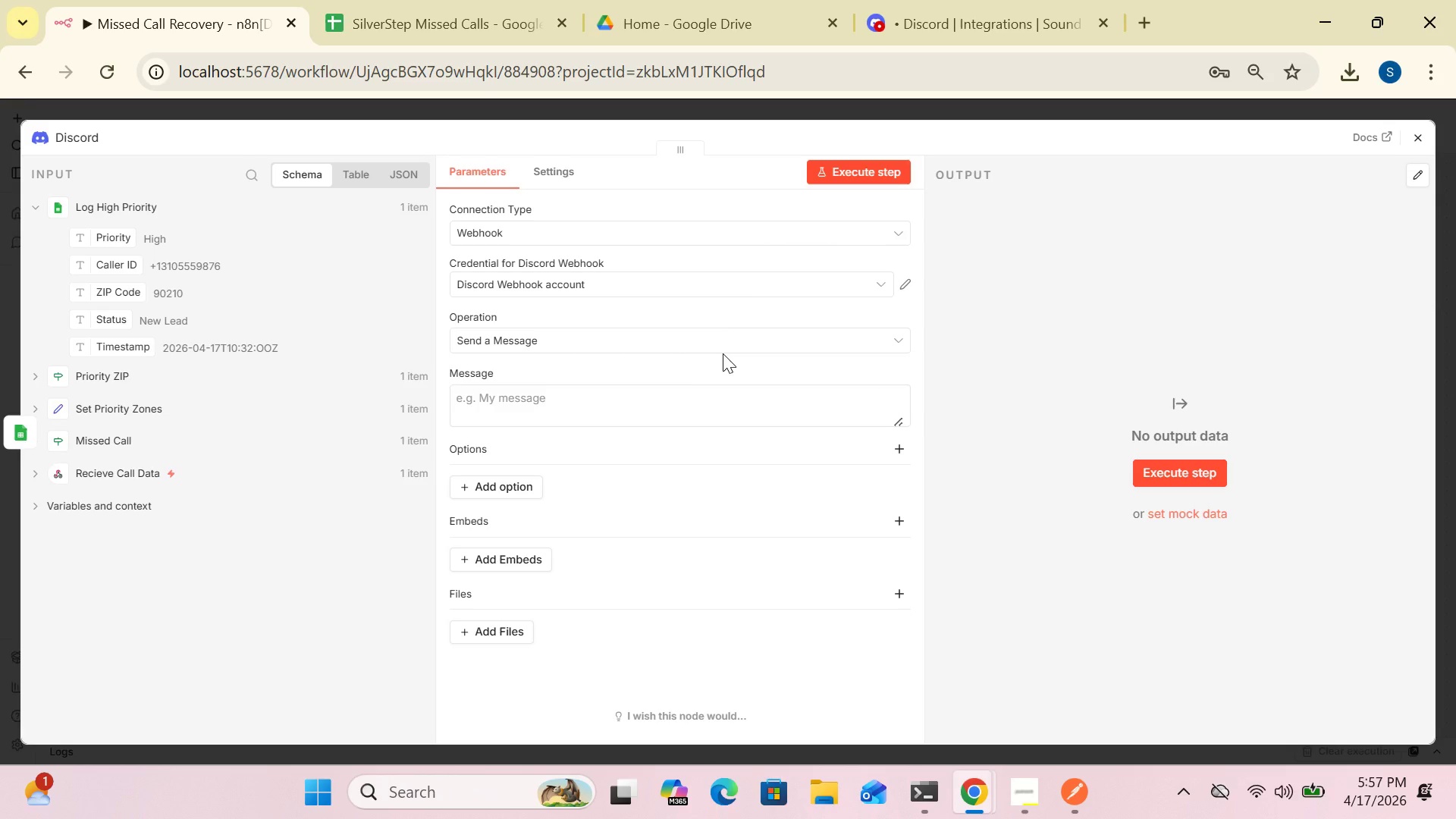 
left_click([610, 411])
 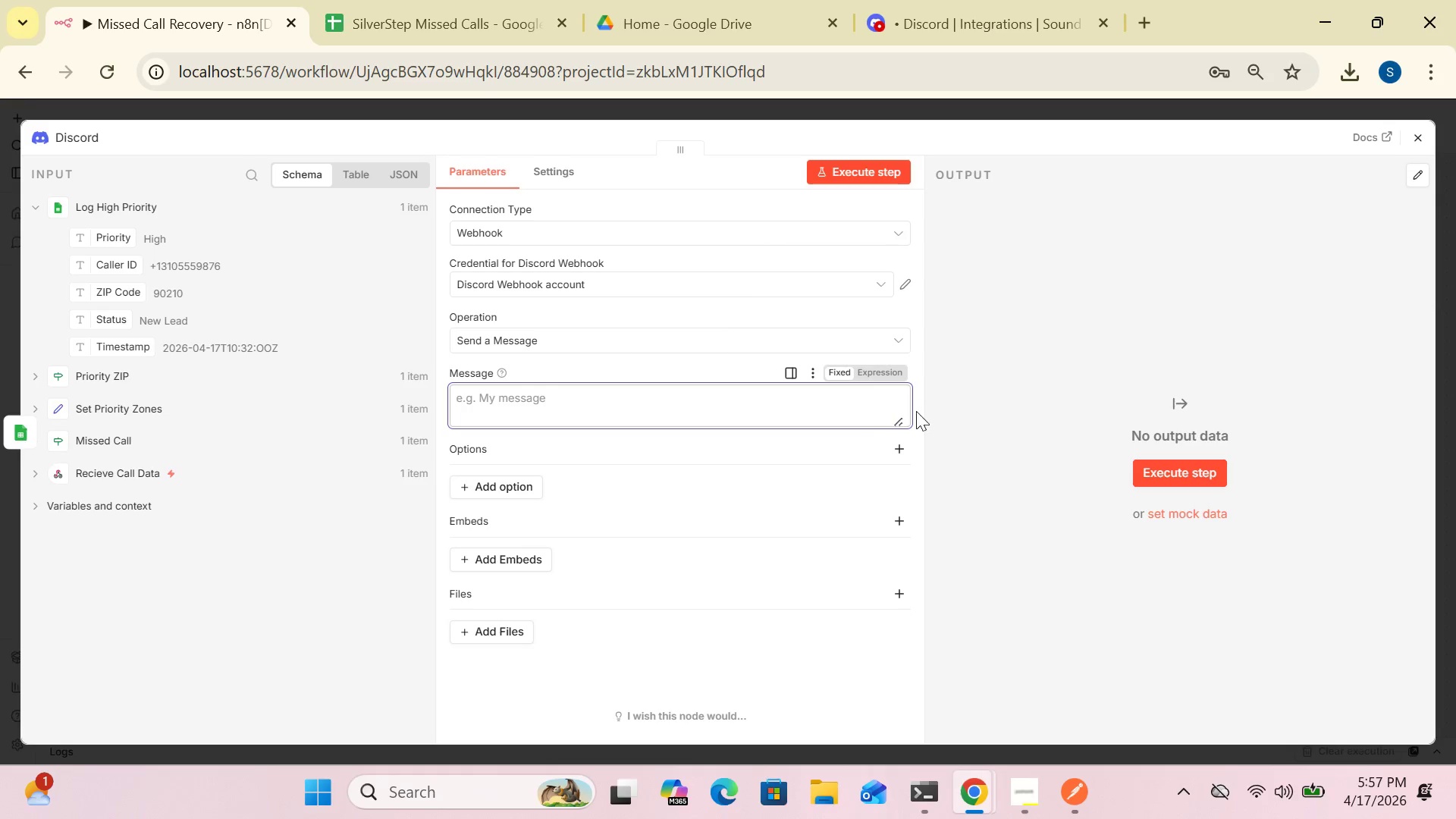 
wait(5.22)
 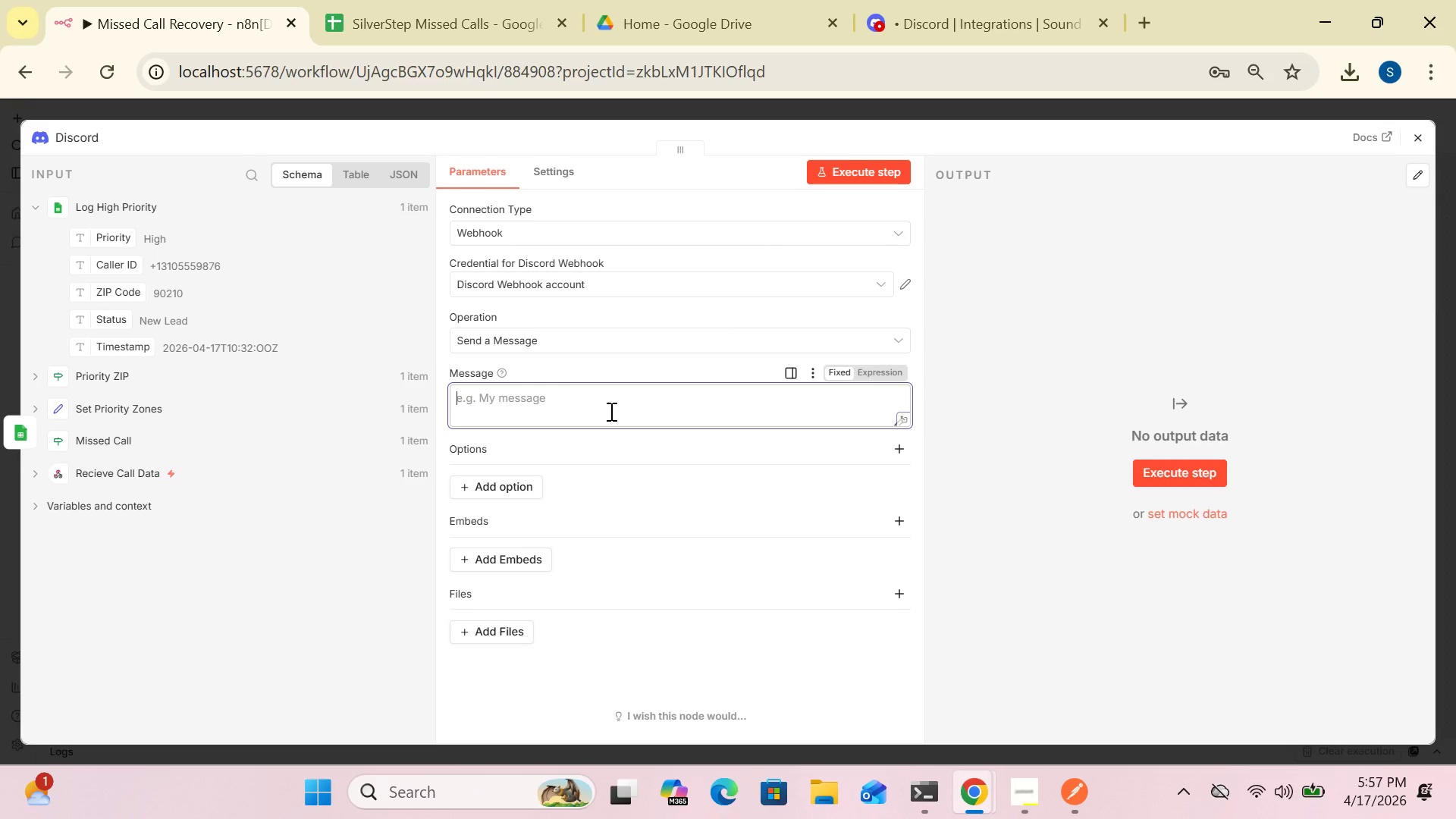 
left_click([874, 371])
 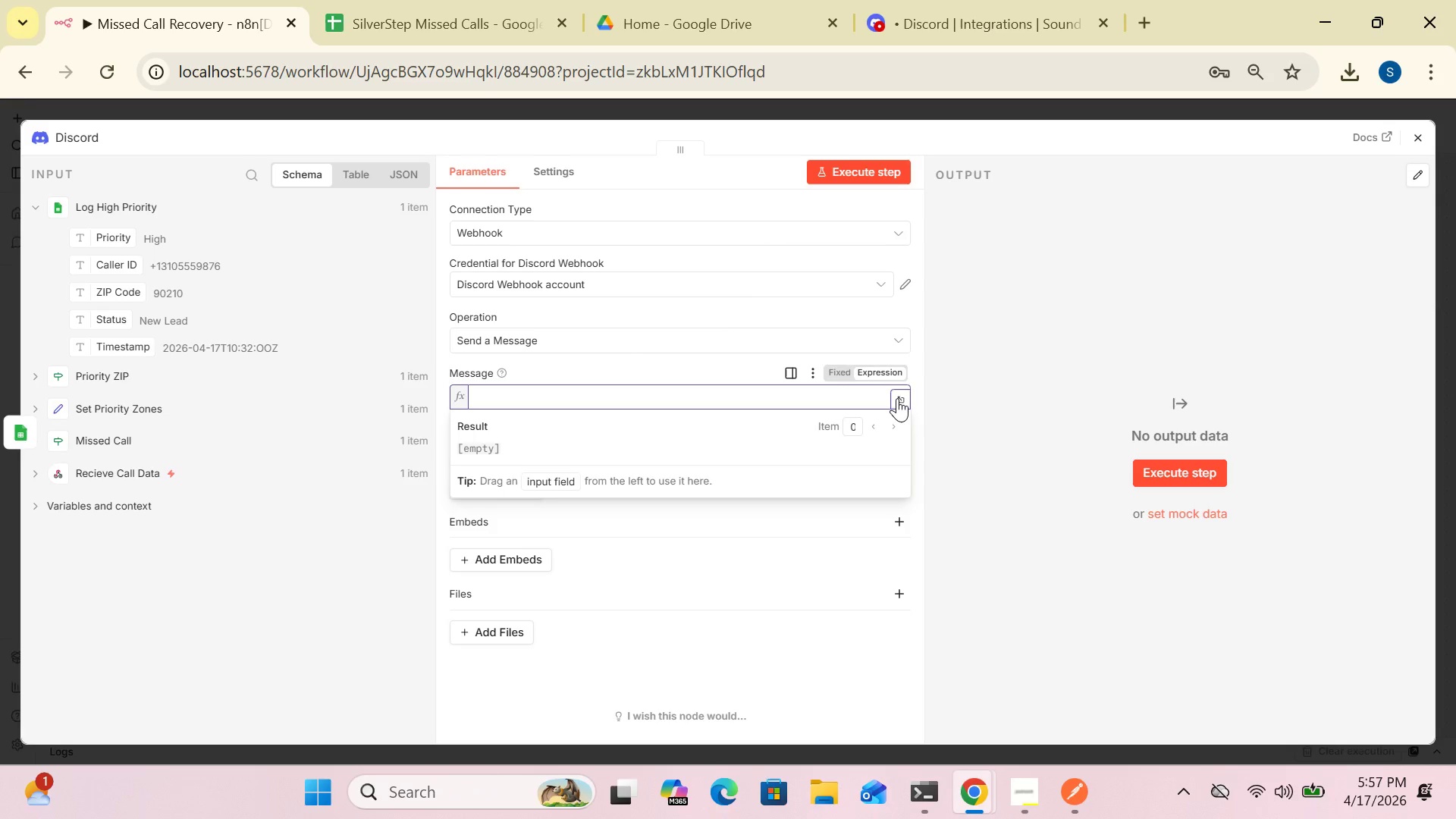 
left_click([897, 398])
 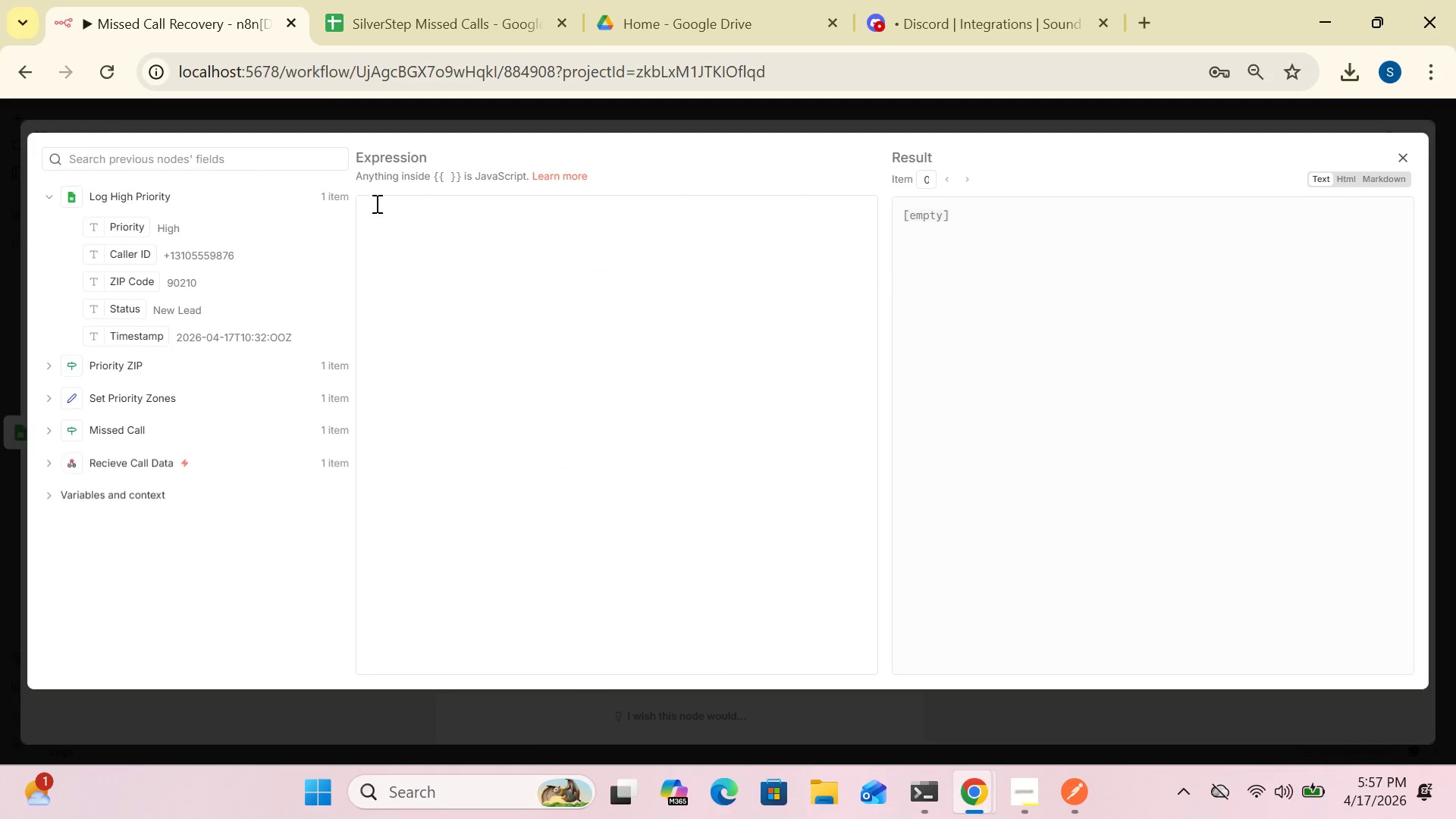 
left_click([375, 203])
 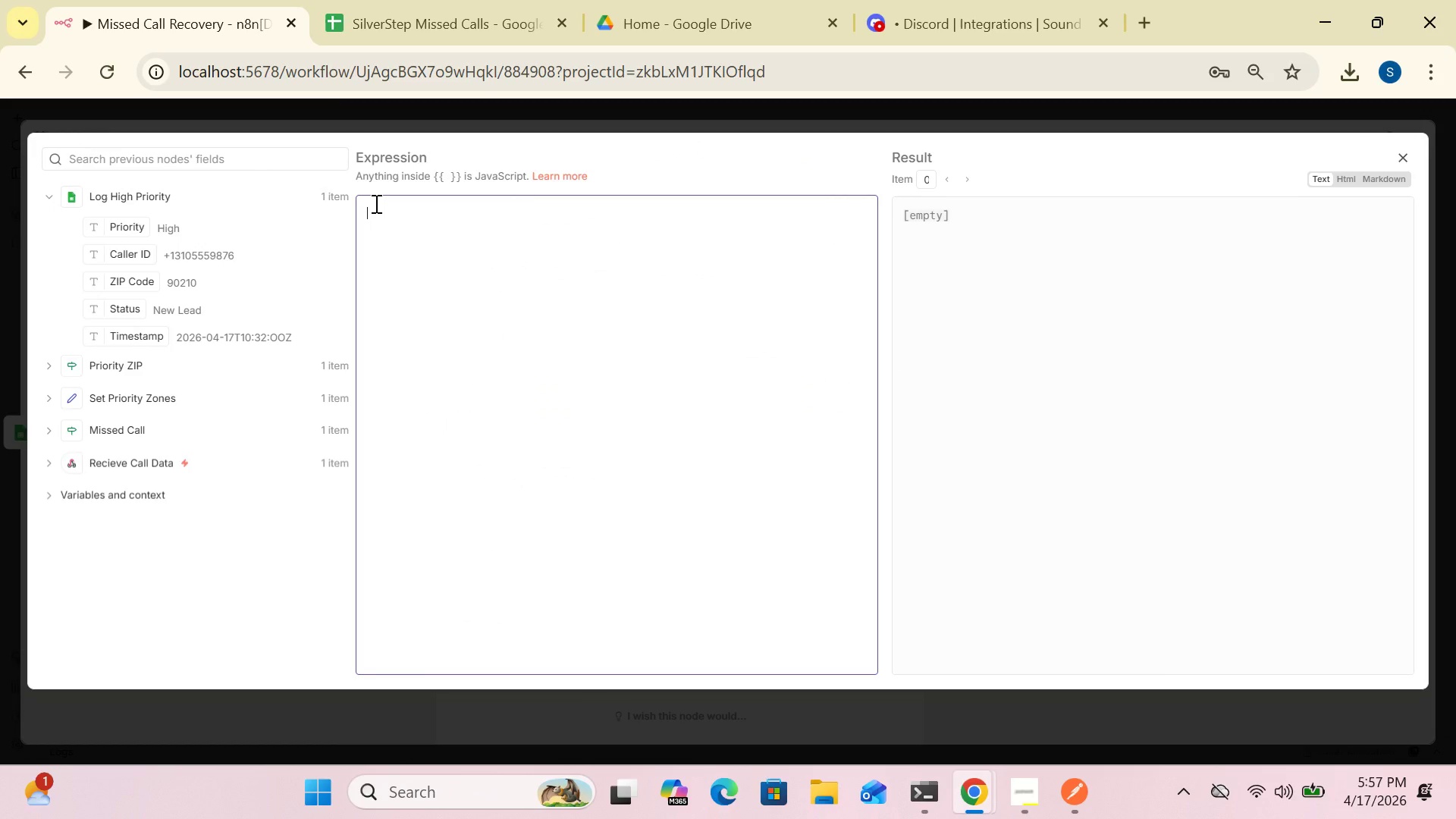 
key(Meta+Period)
 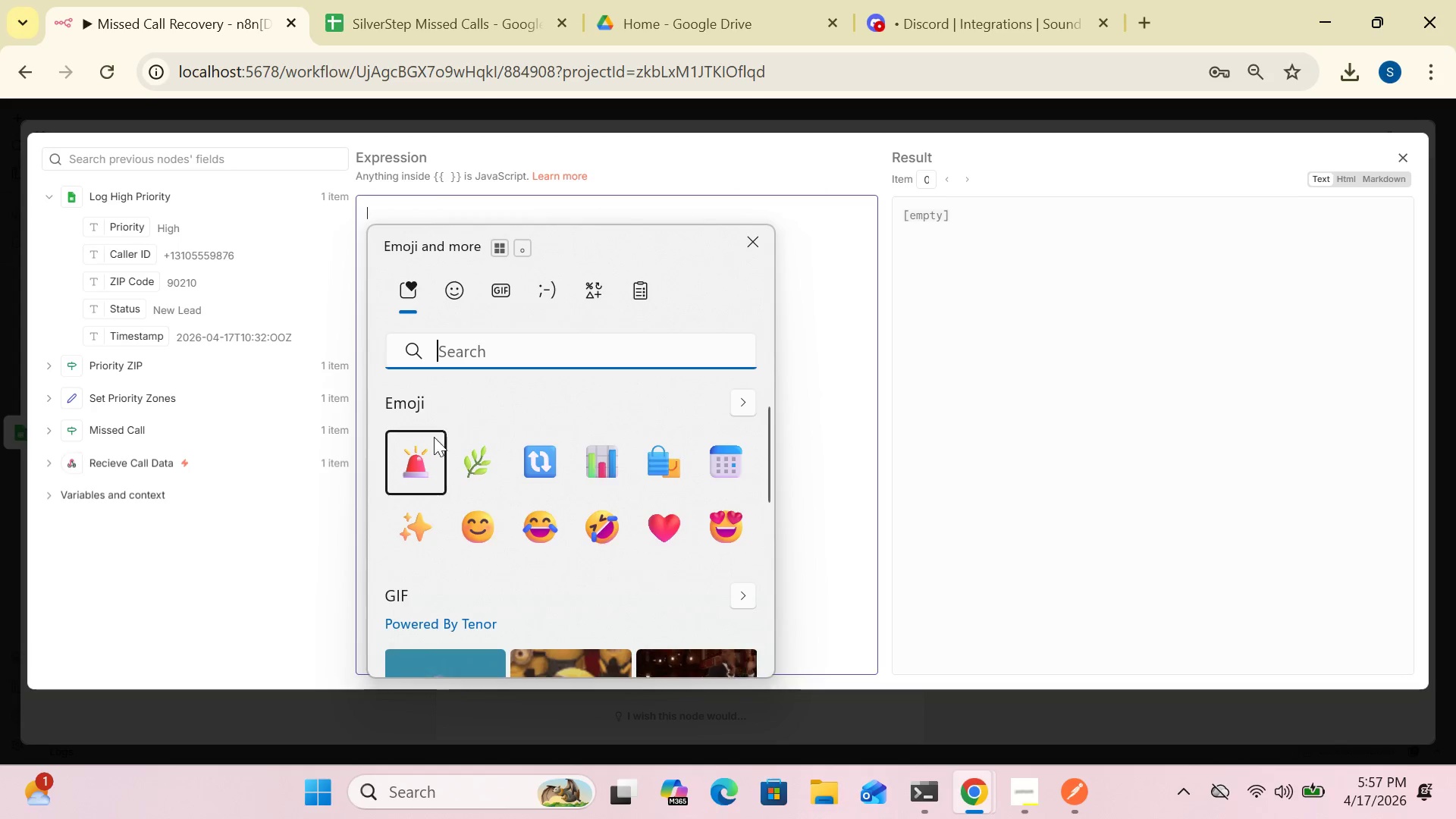 
left_click([412, 456])
 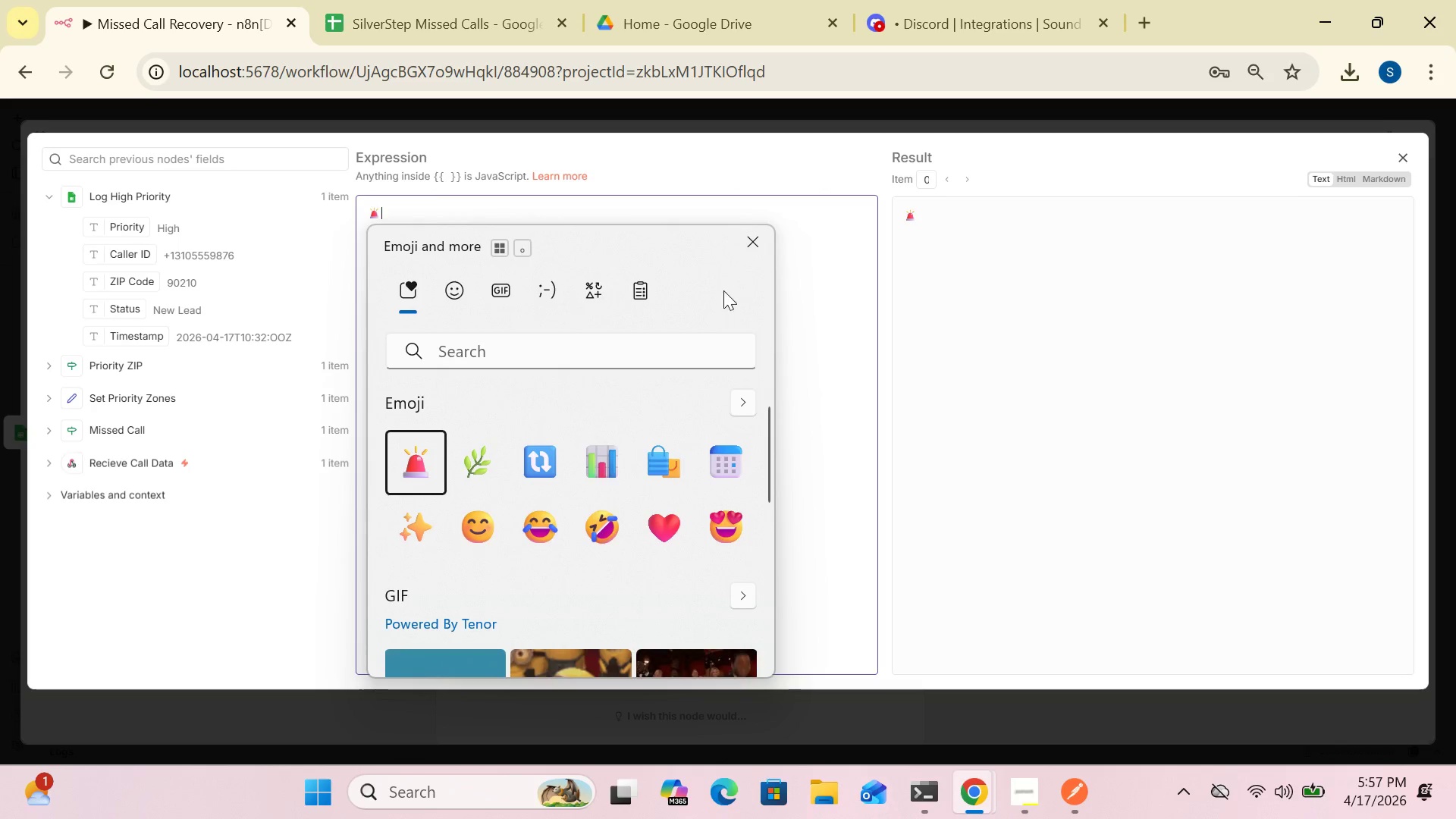 
left_click([758, 242])
 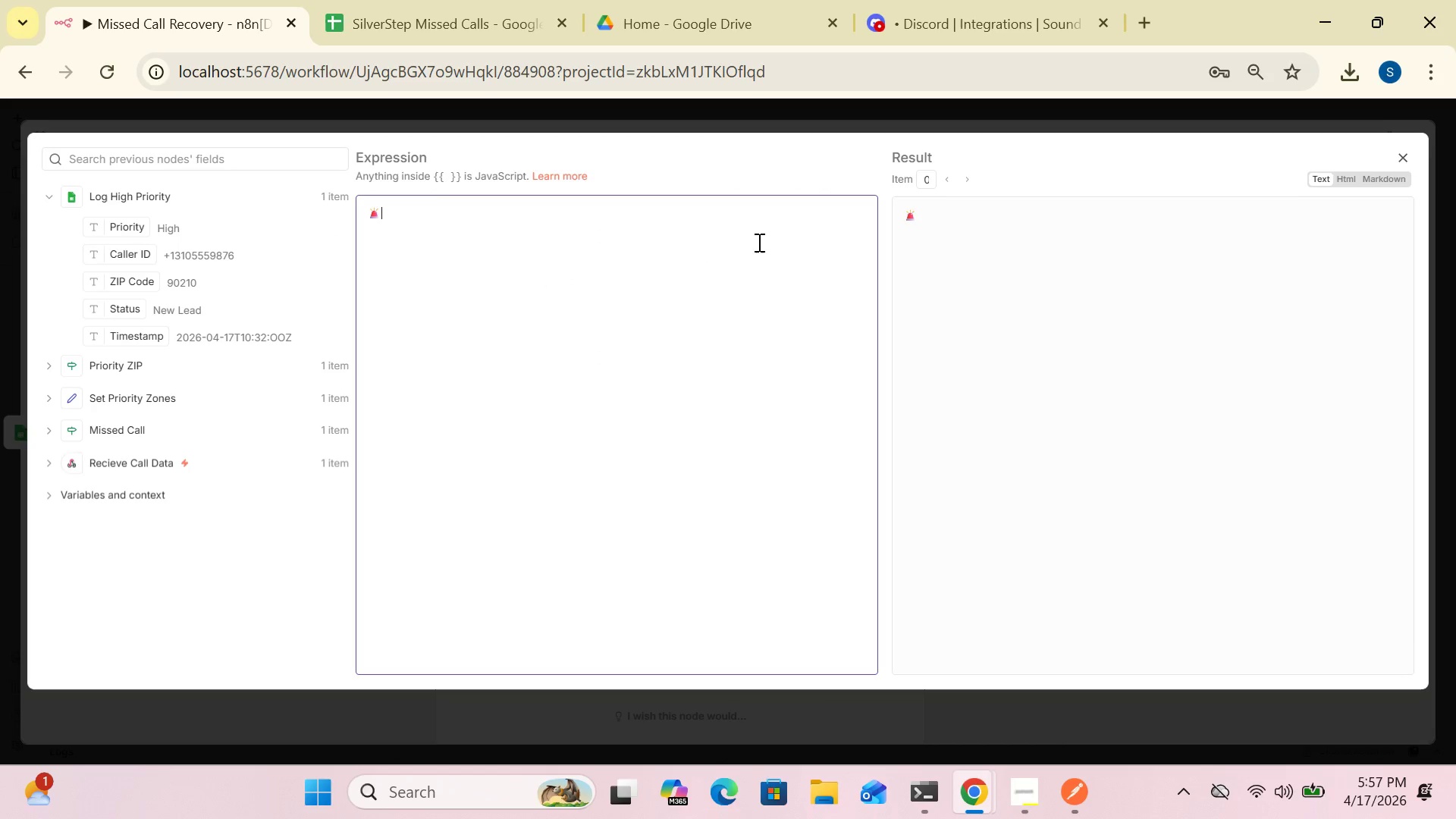 
key(Shift+ShiftLeft)
 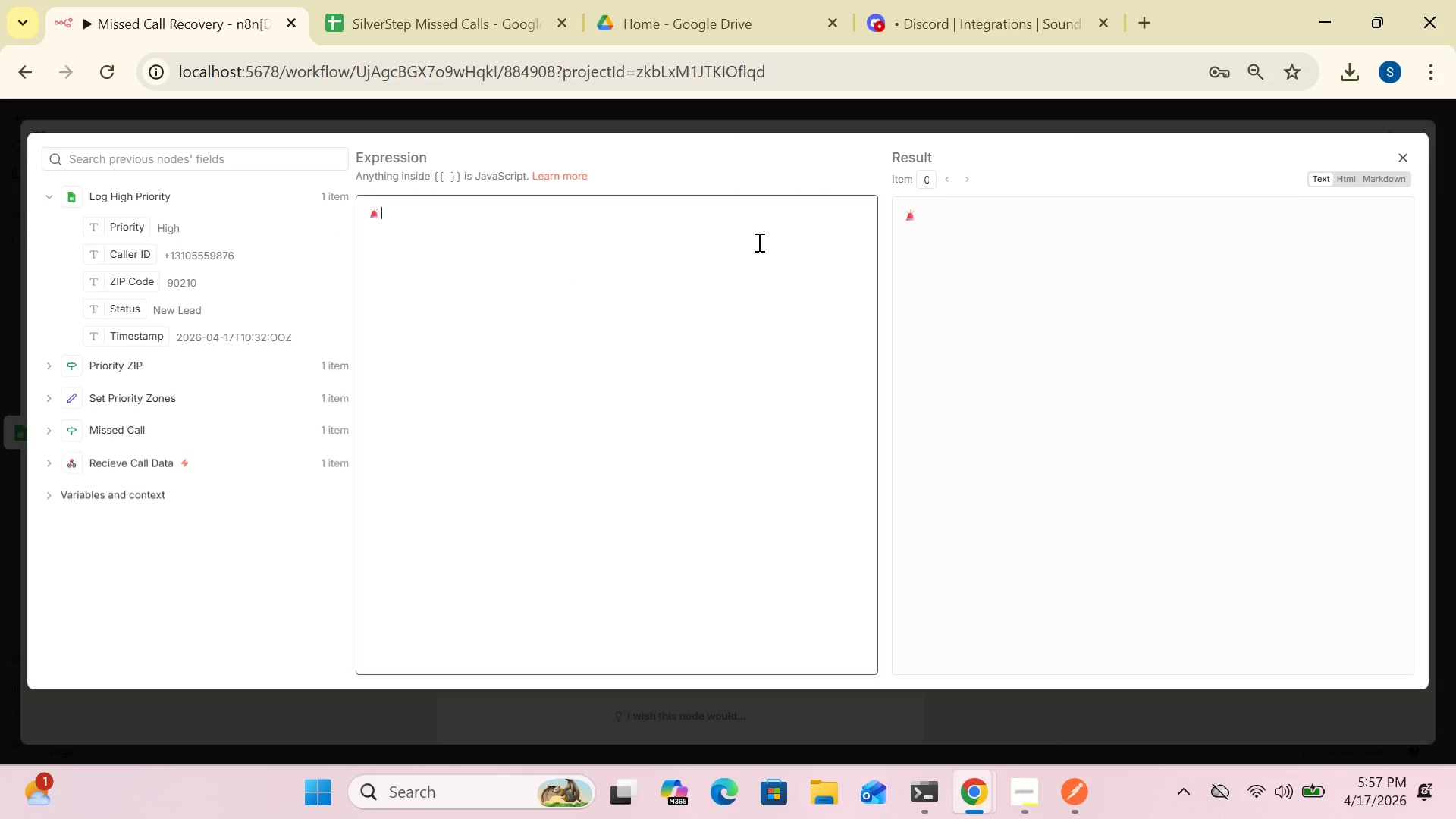 
key(P)
 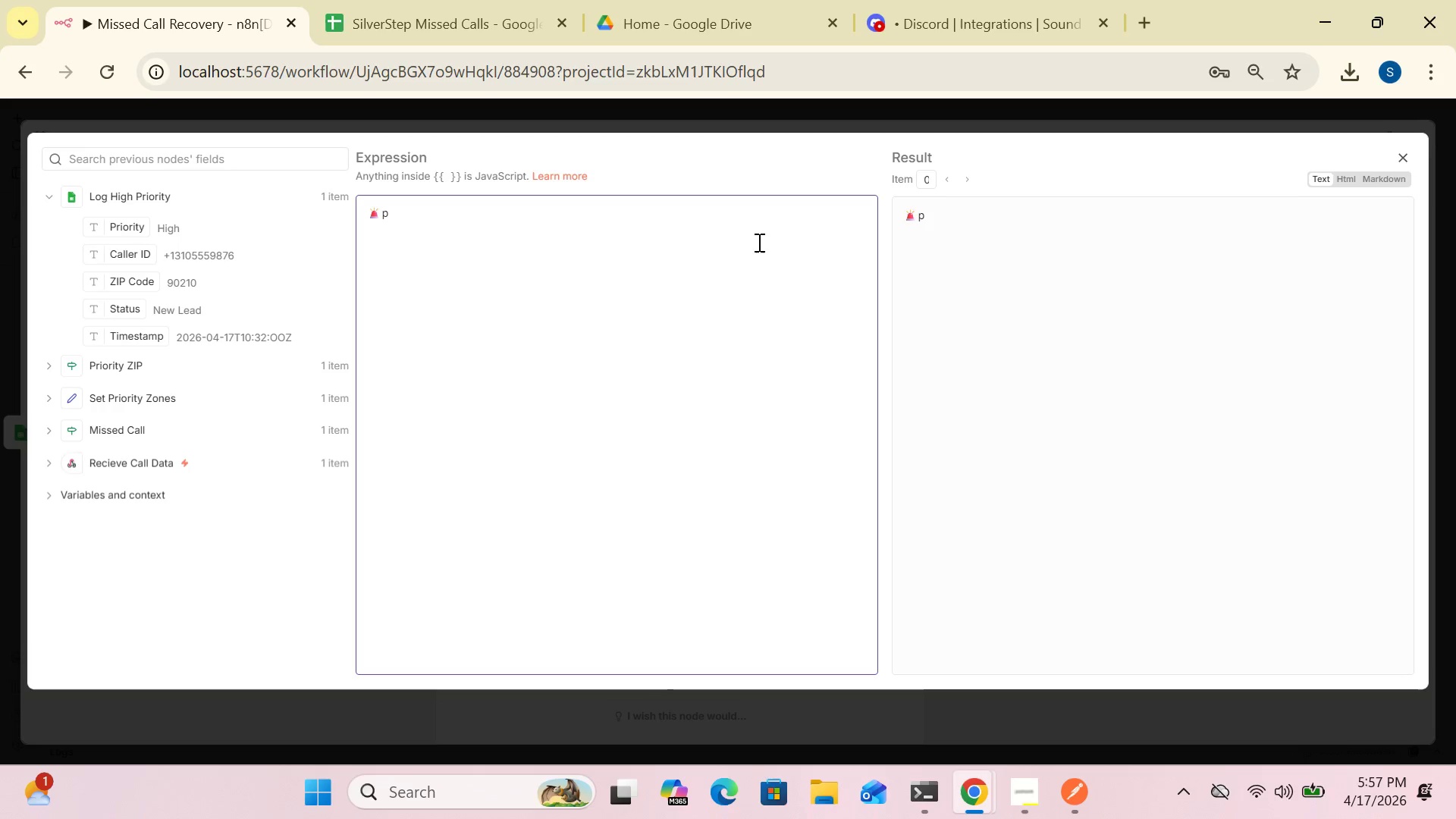 
key(Shift+ShiftLeft)
 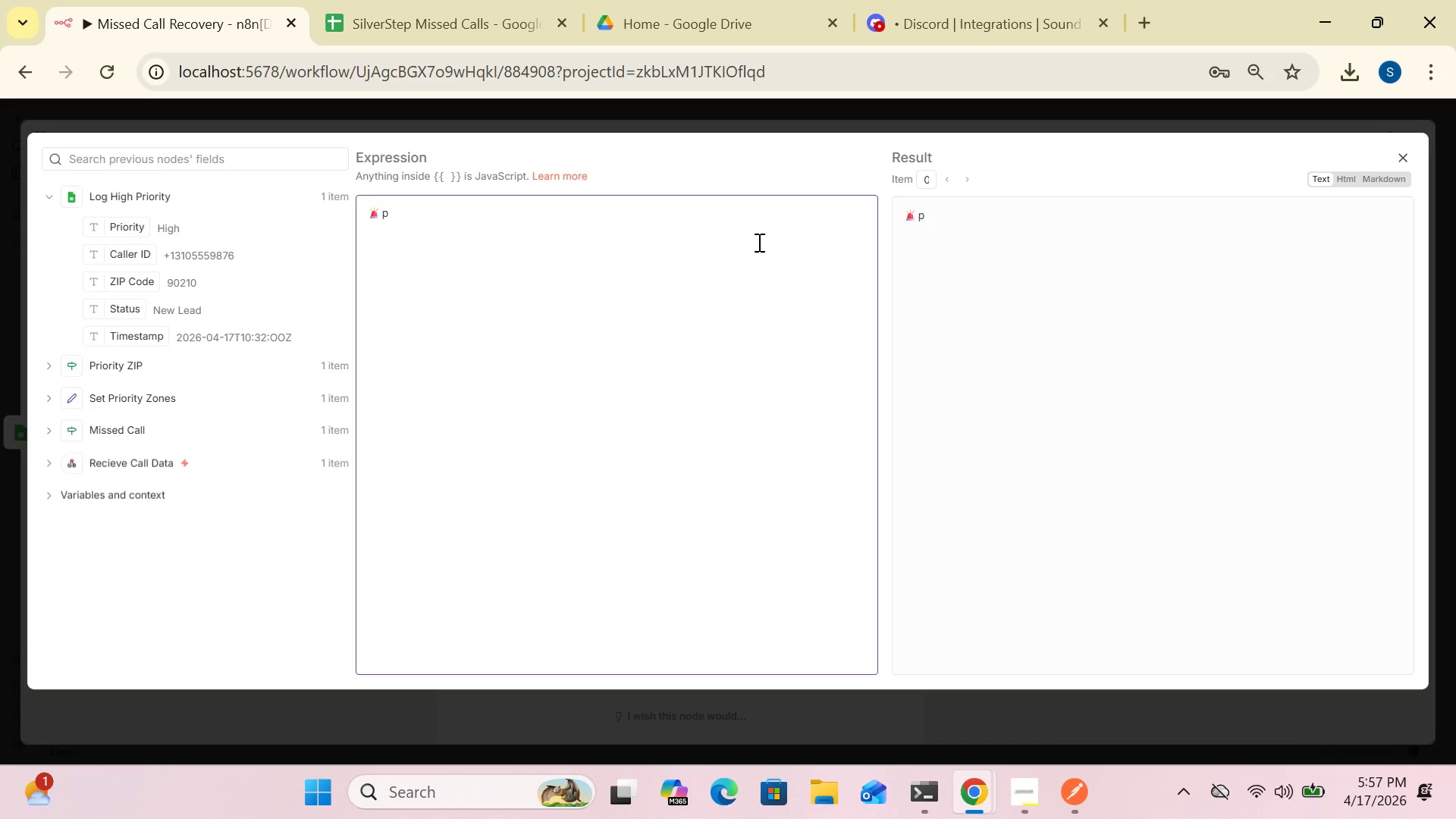 
wait(14.02)
 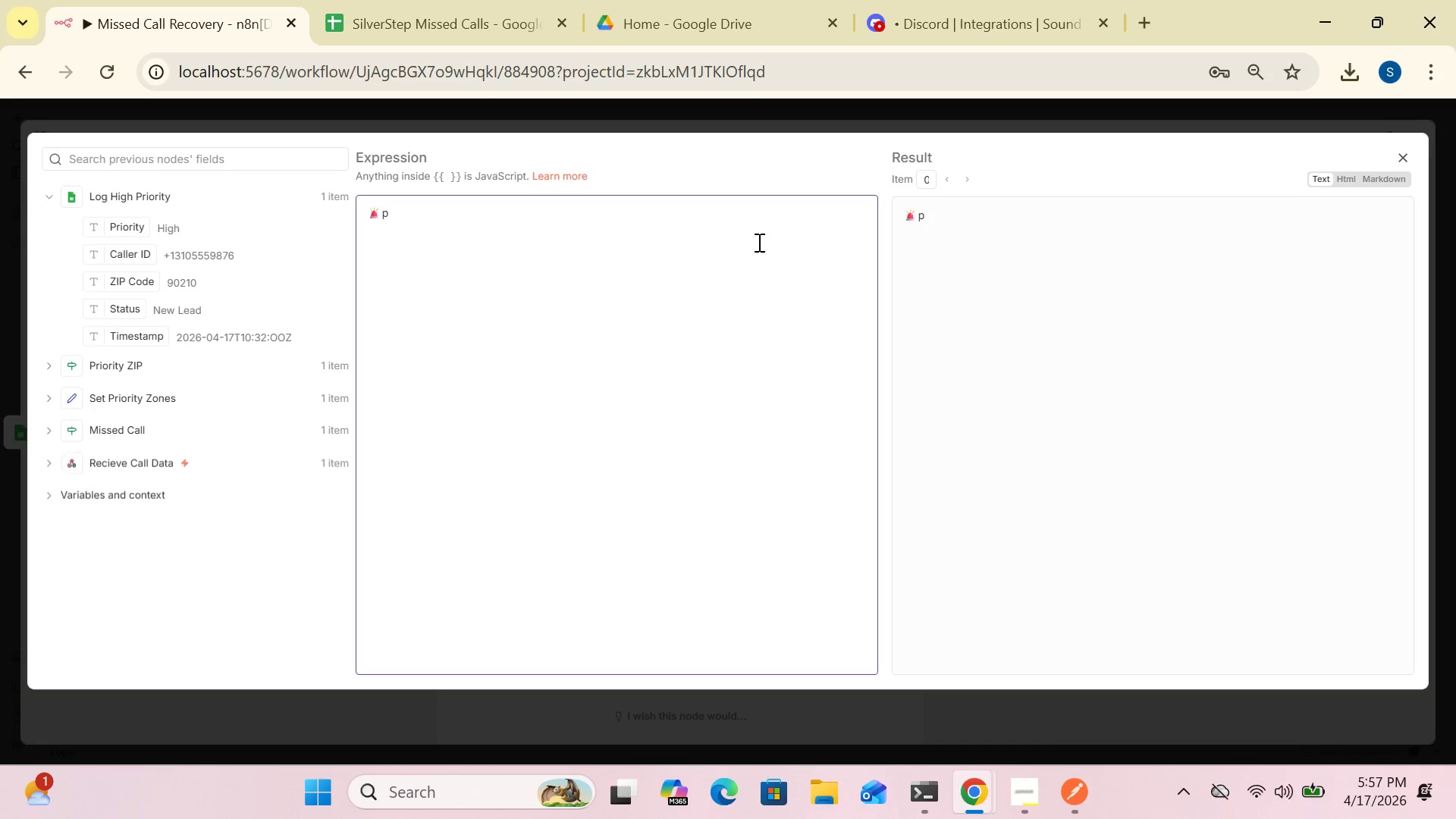 
type(riorit)
 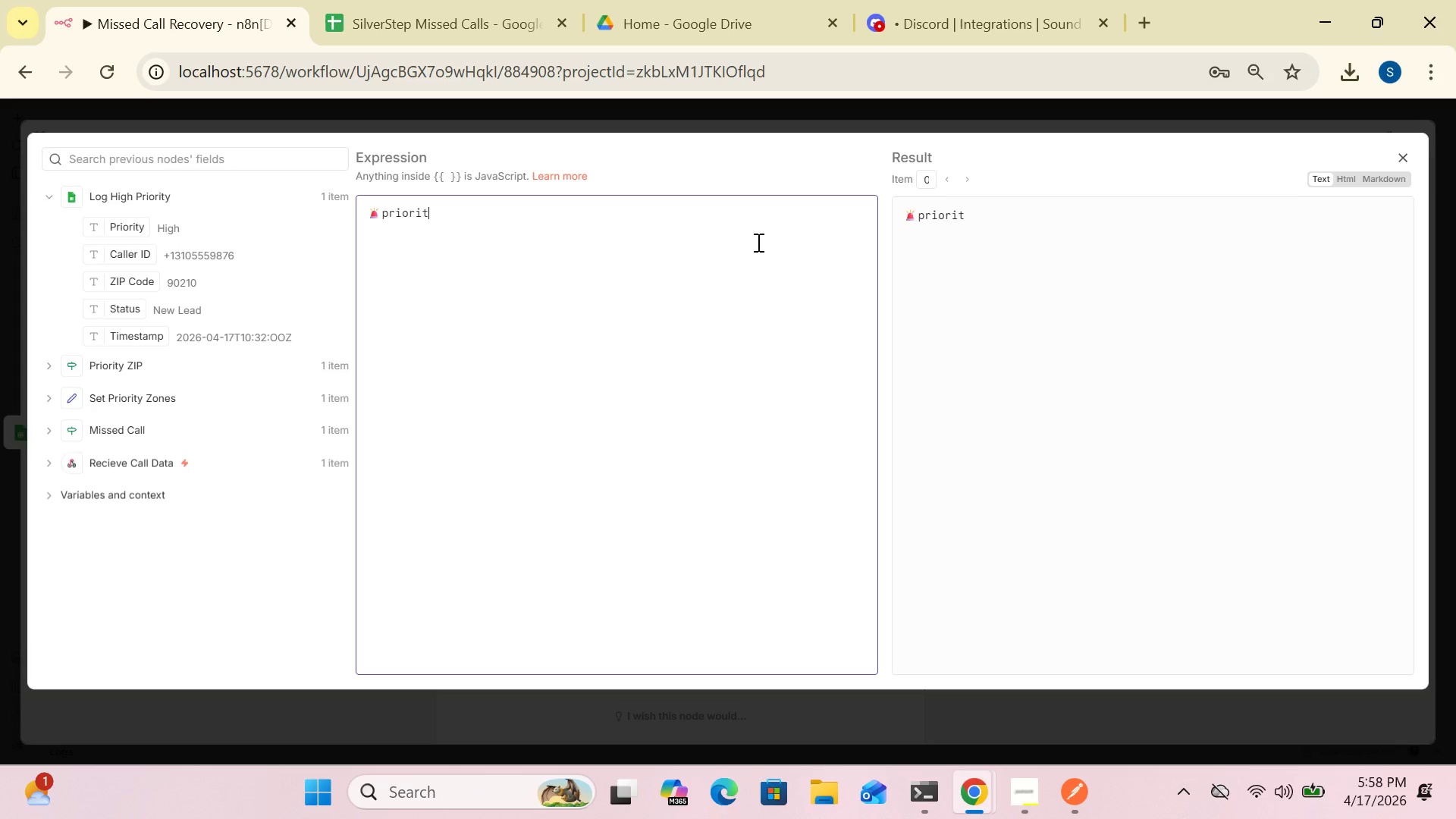 
wait(5.75)
 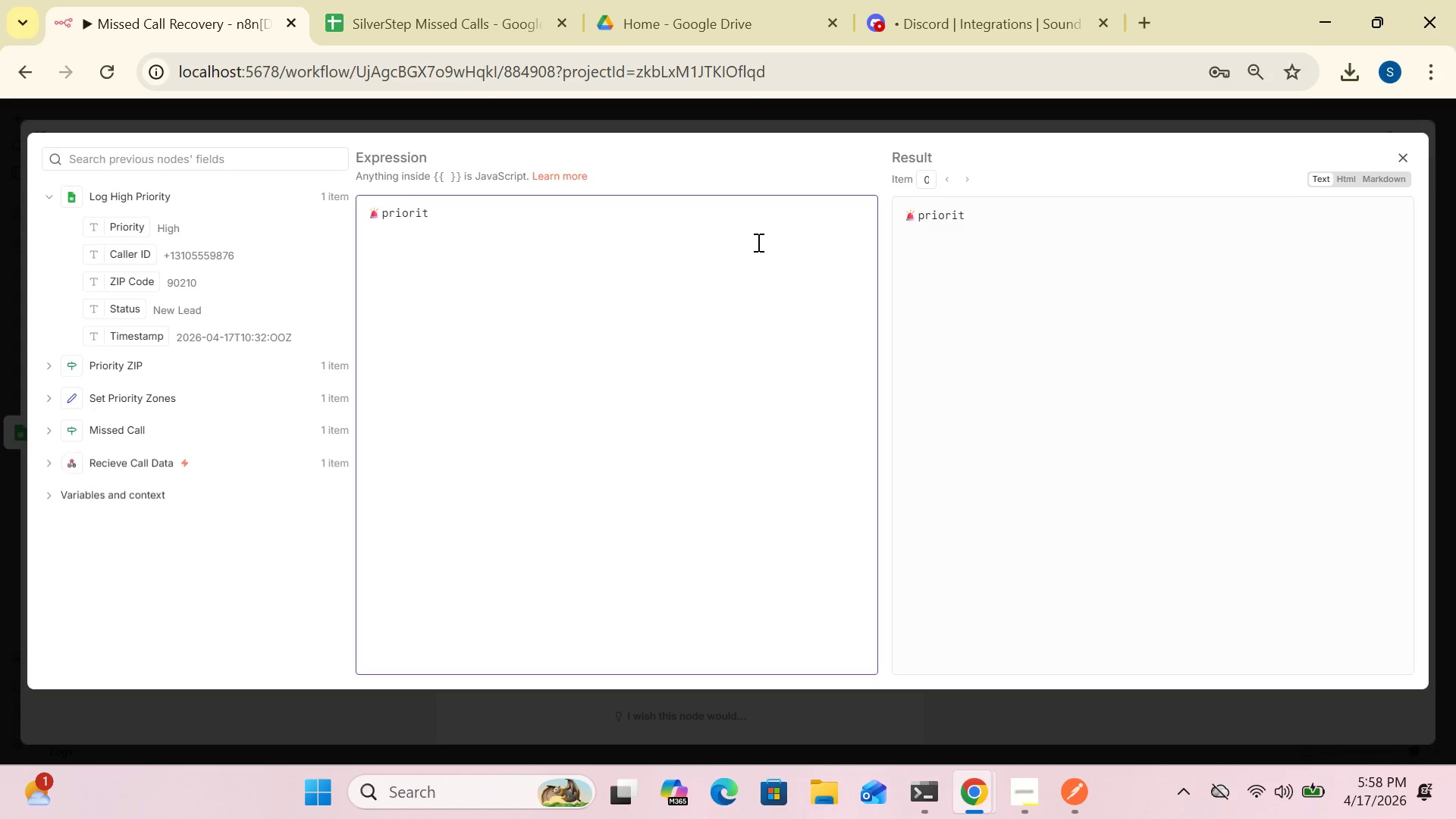 
type(y Missed Call - SilverStep)
 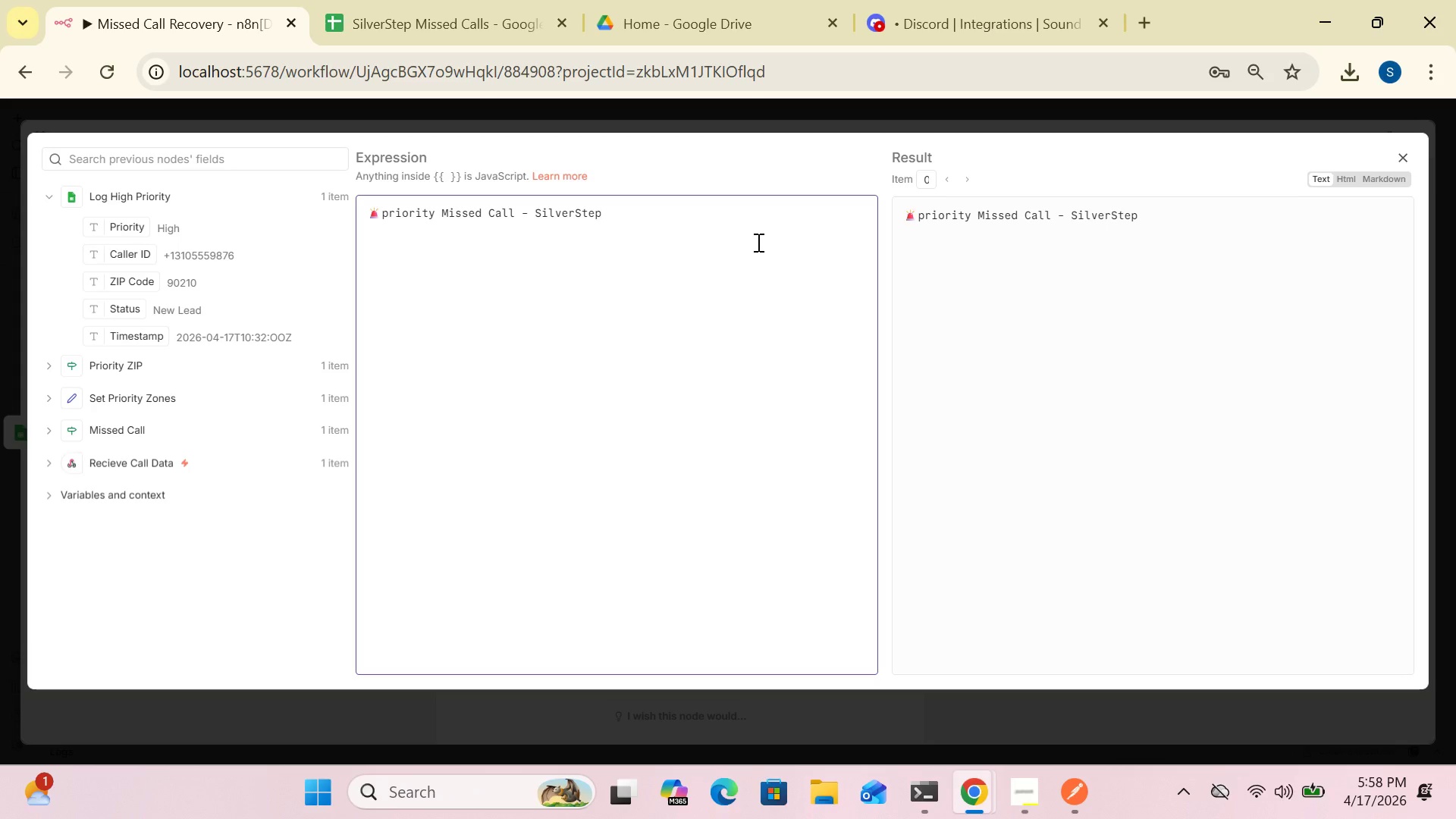 
wait(17.06)
 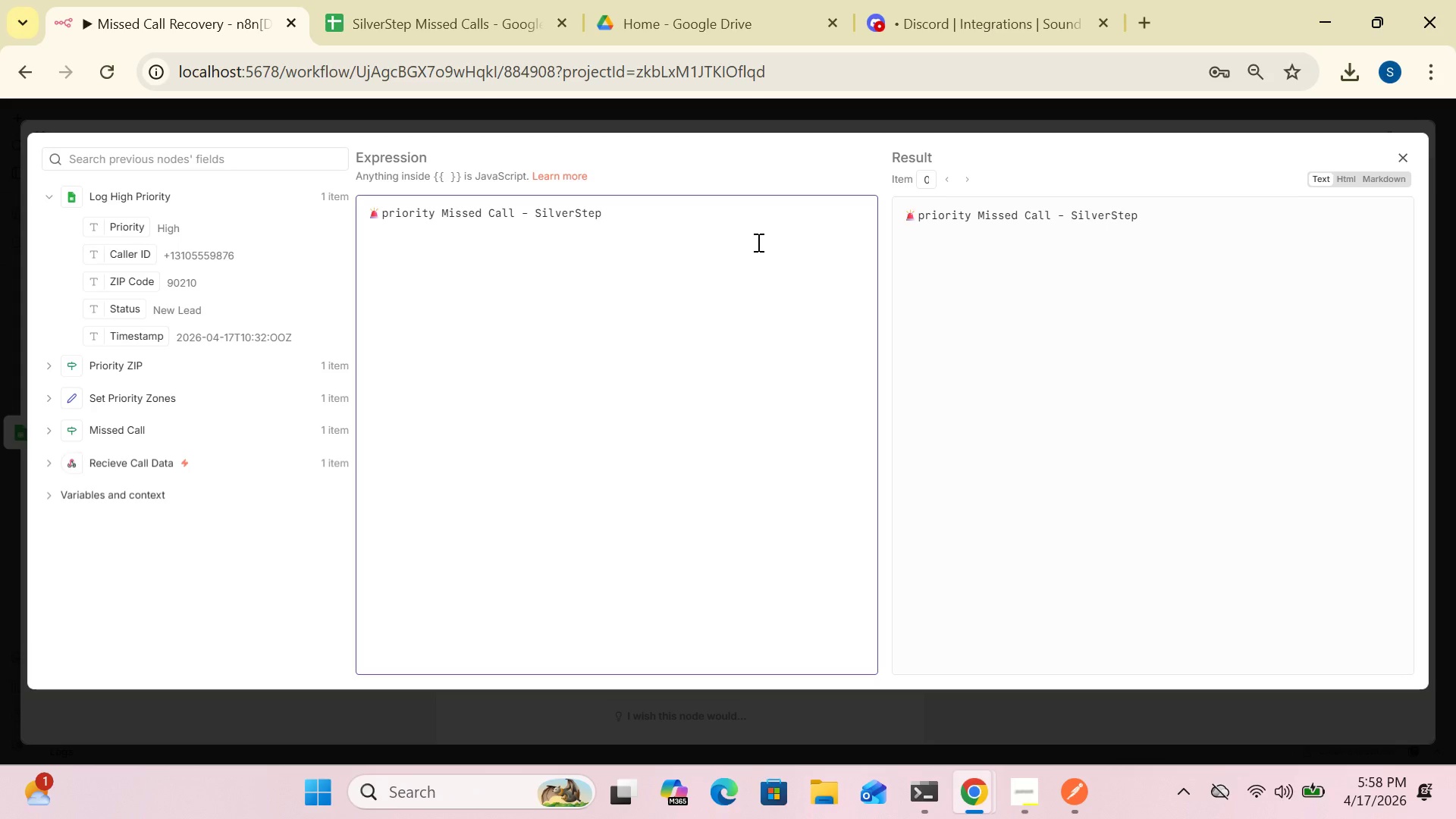 
key(Enter)
 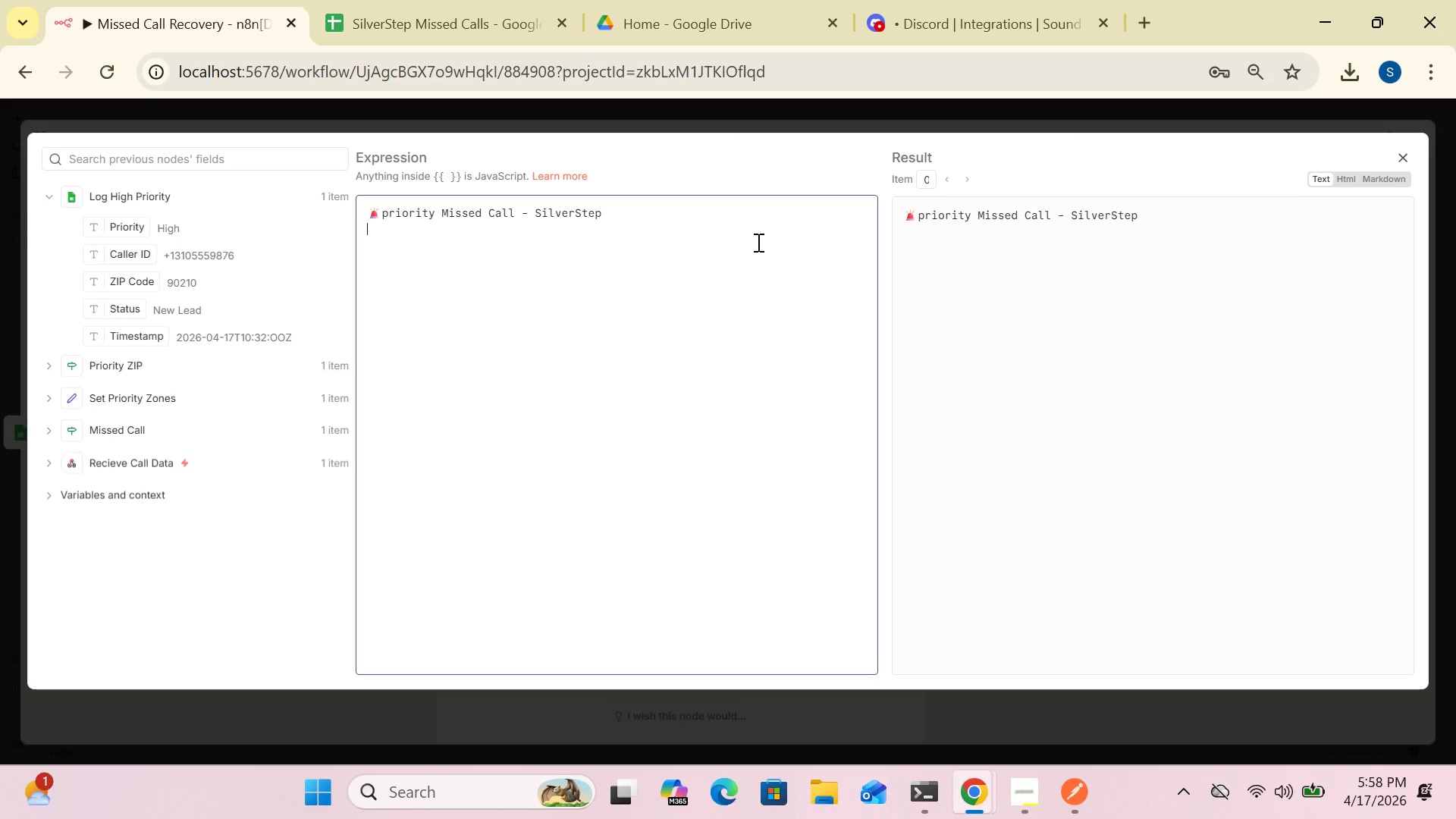 
key(Enter)
 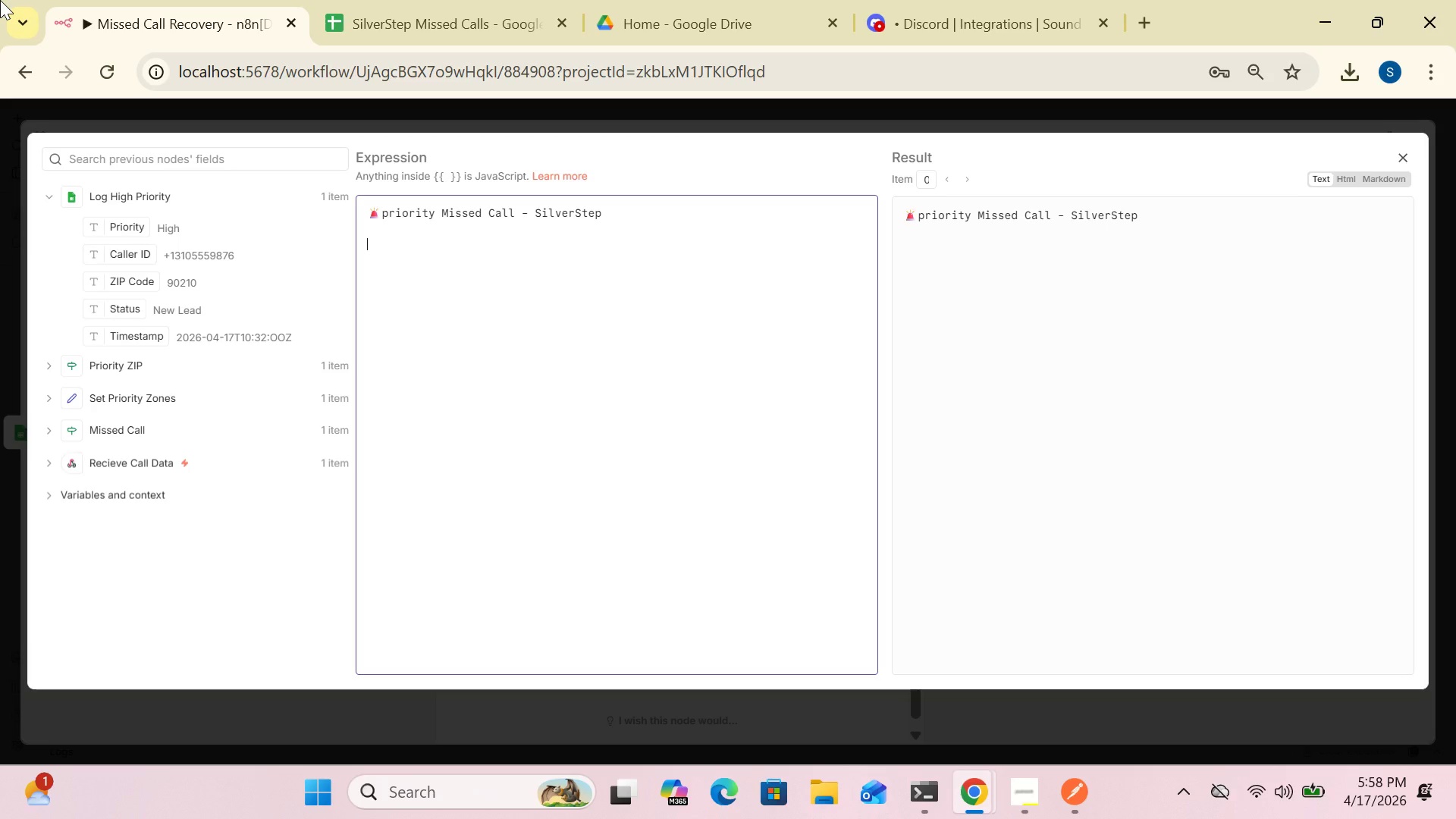 
wait(7.53)
 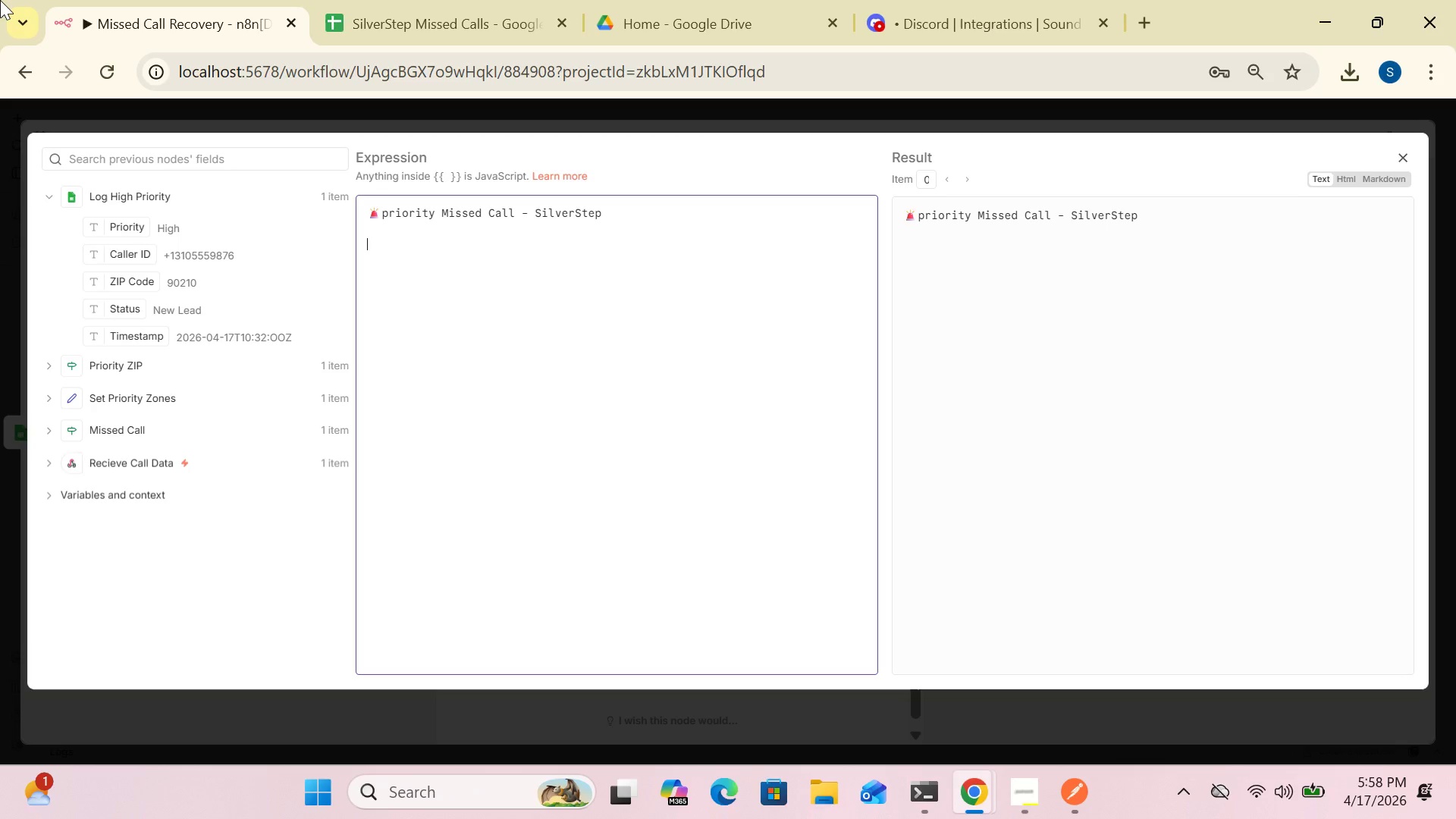 
type(Caller:{{)
 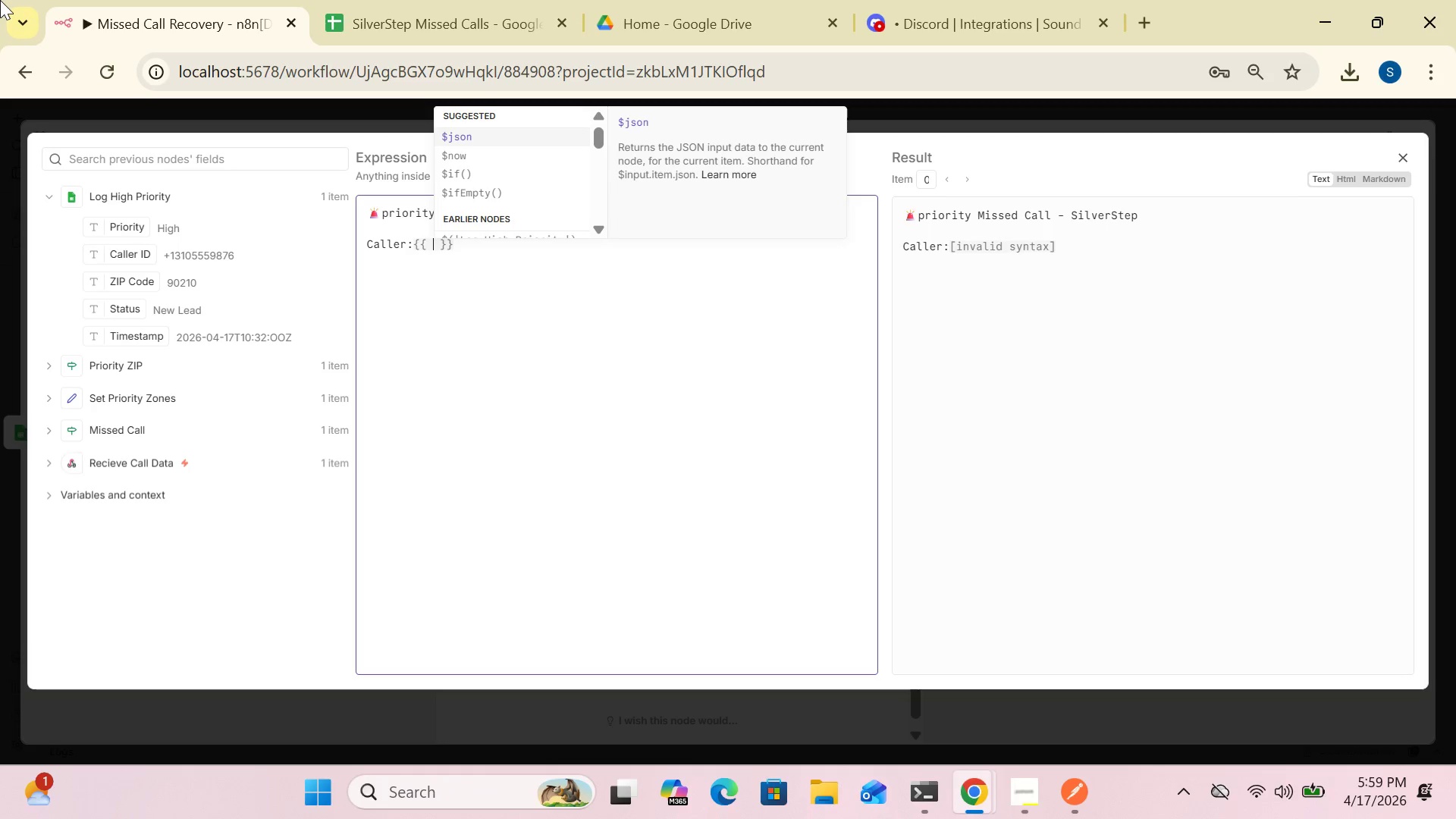 
key(Shift+4)
 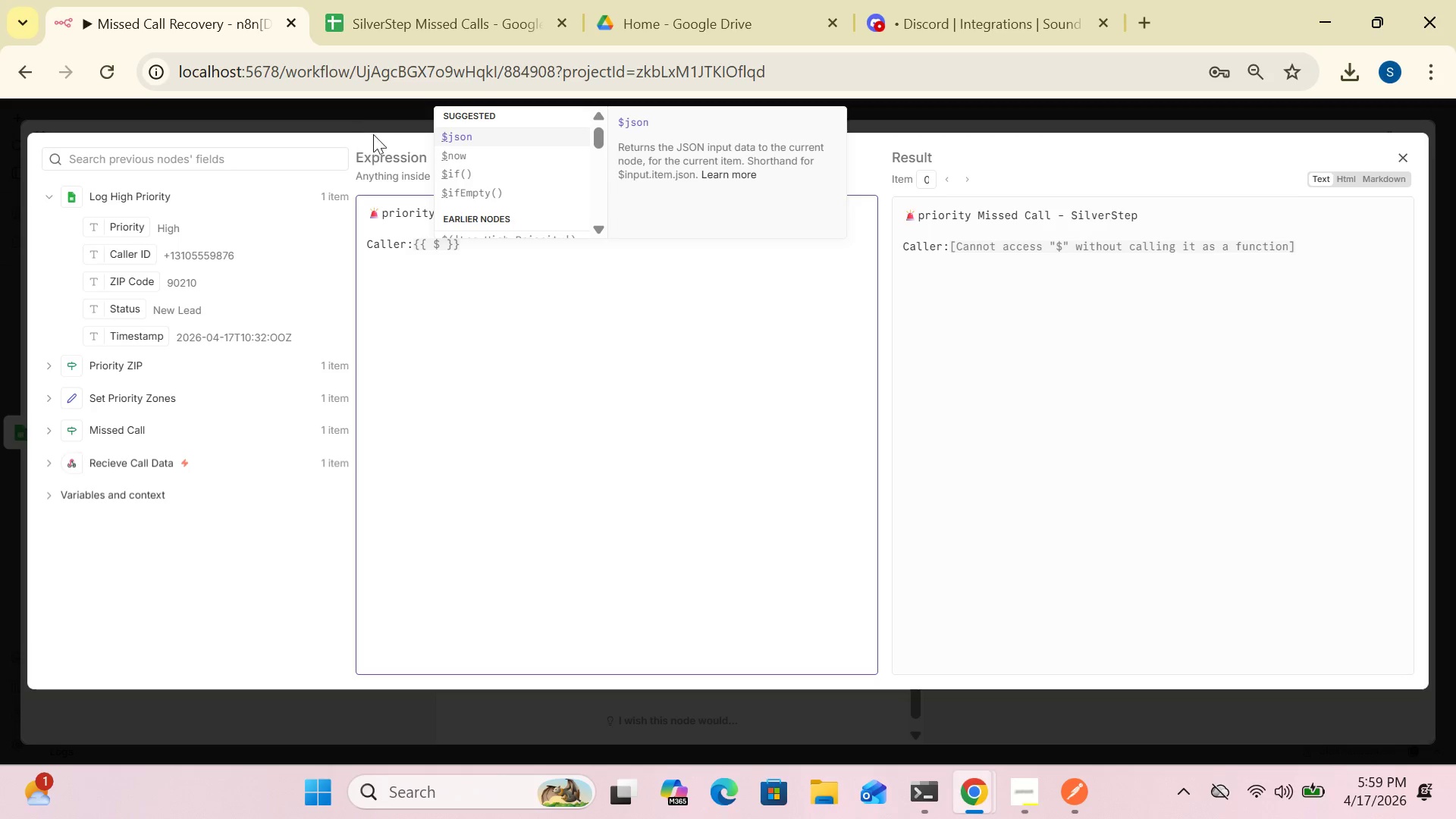 
left_click([466, 133])
 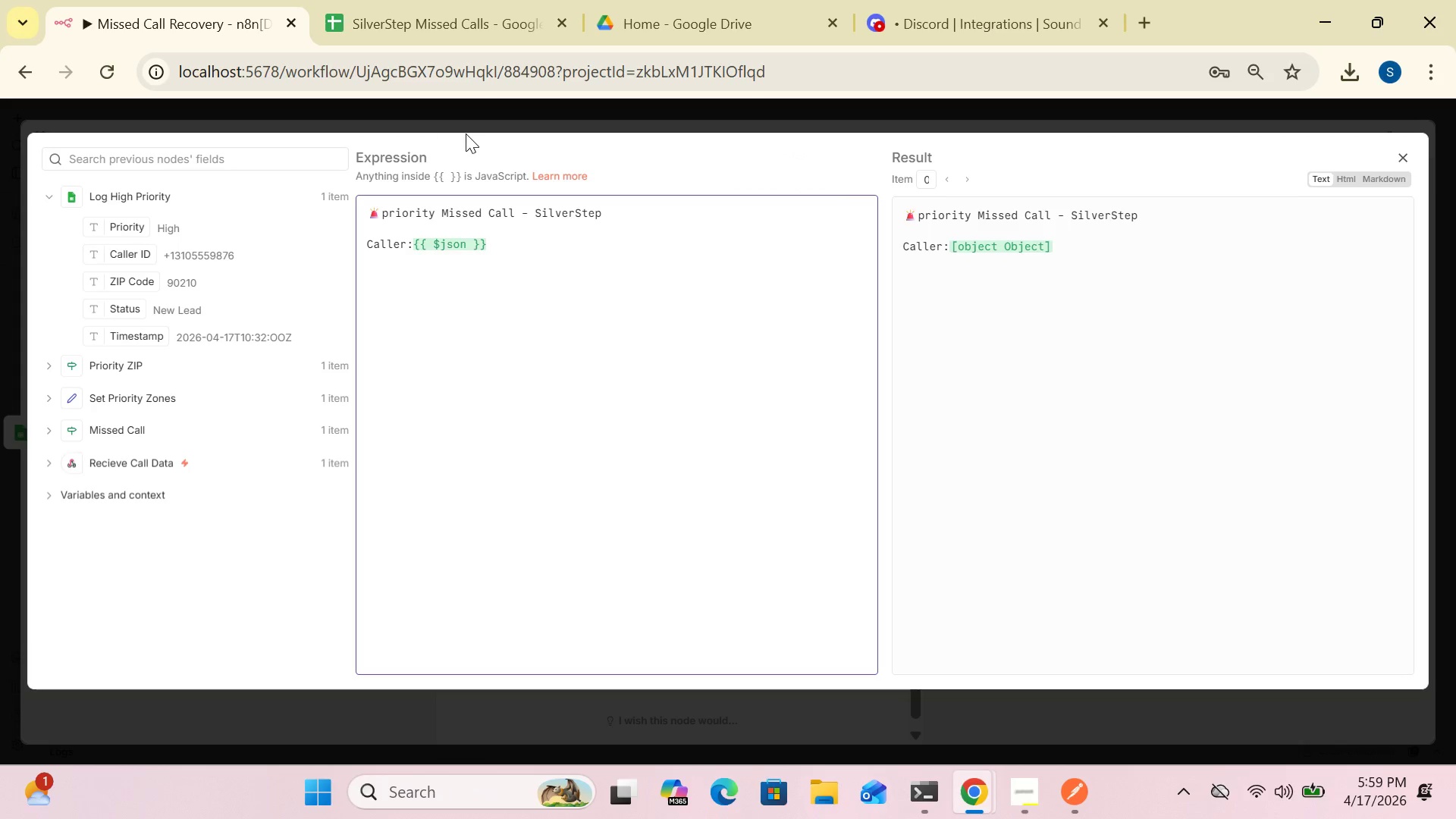 
wait(5.48)
 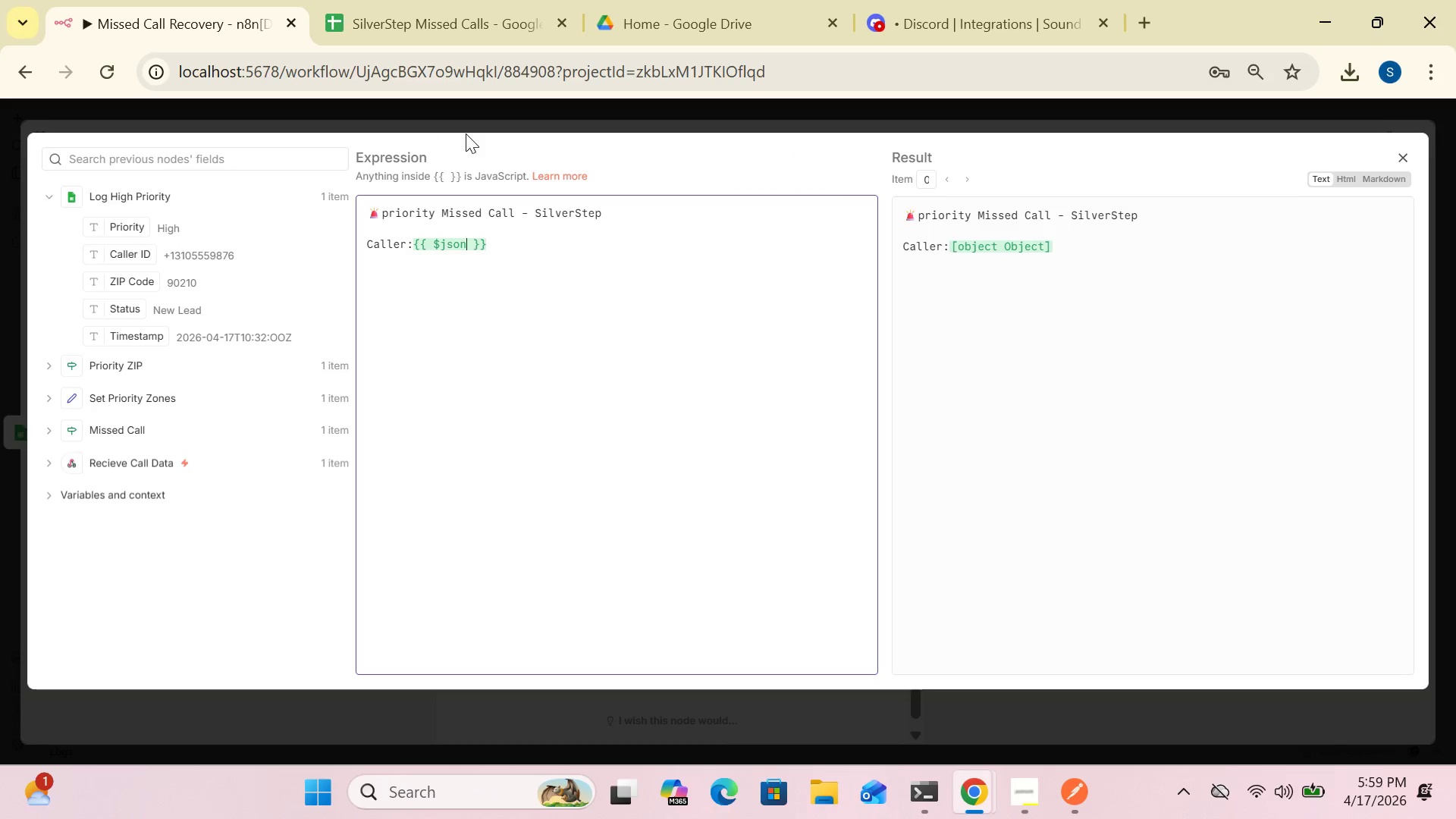 
type(.caller_id)
 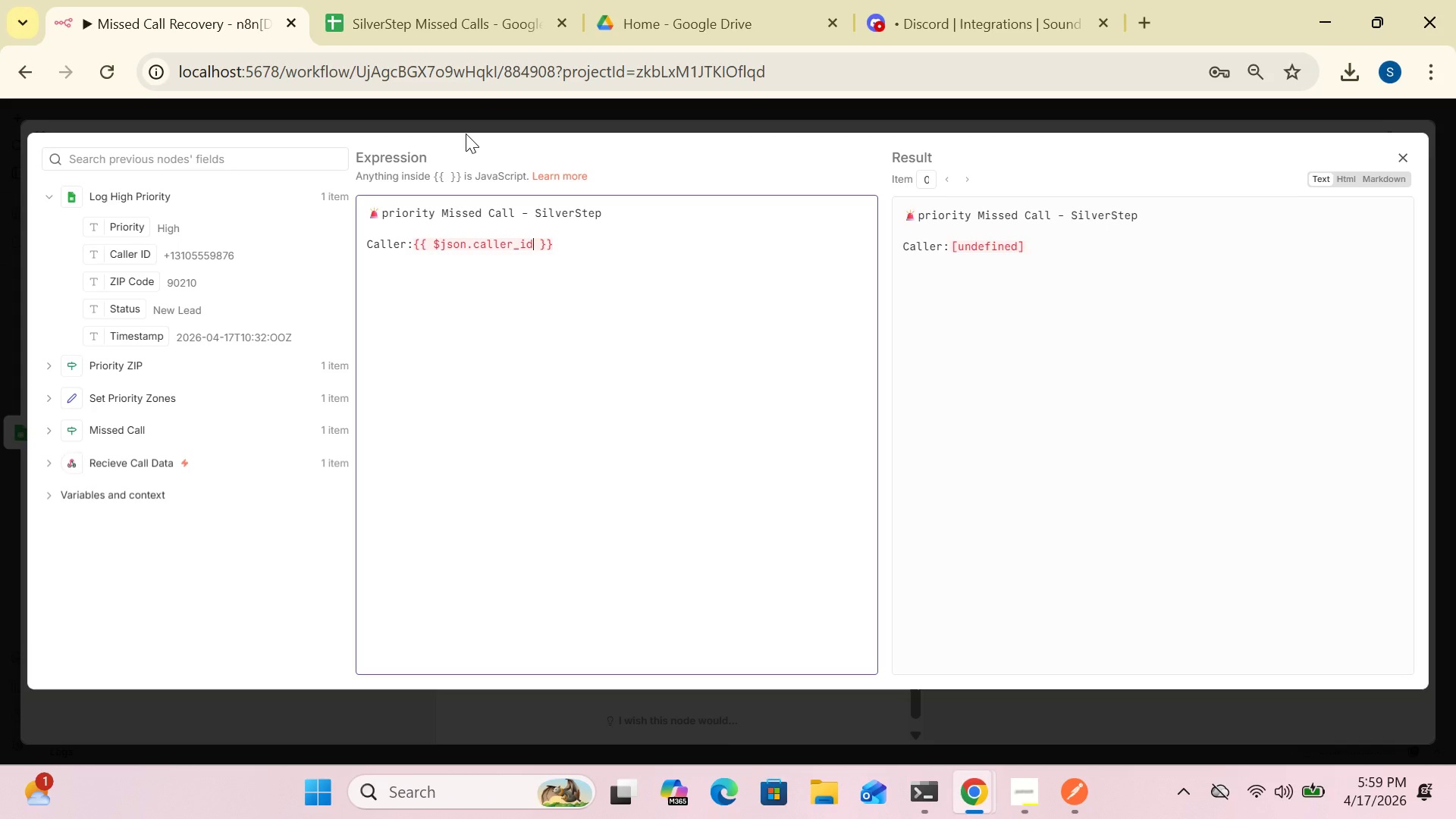 
wait(7.61)
 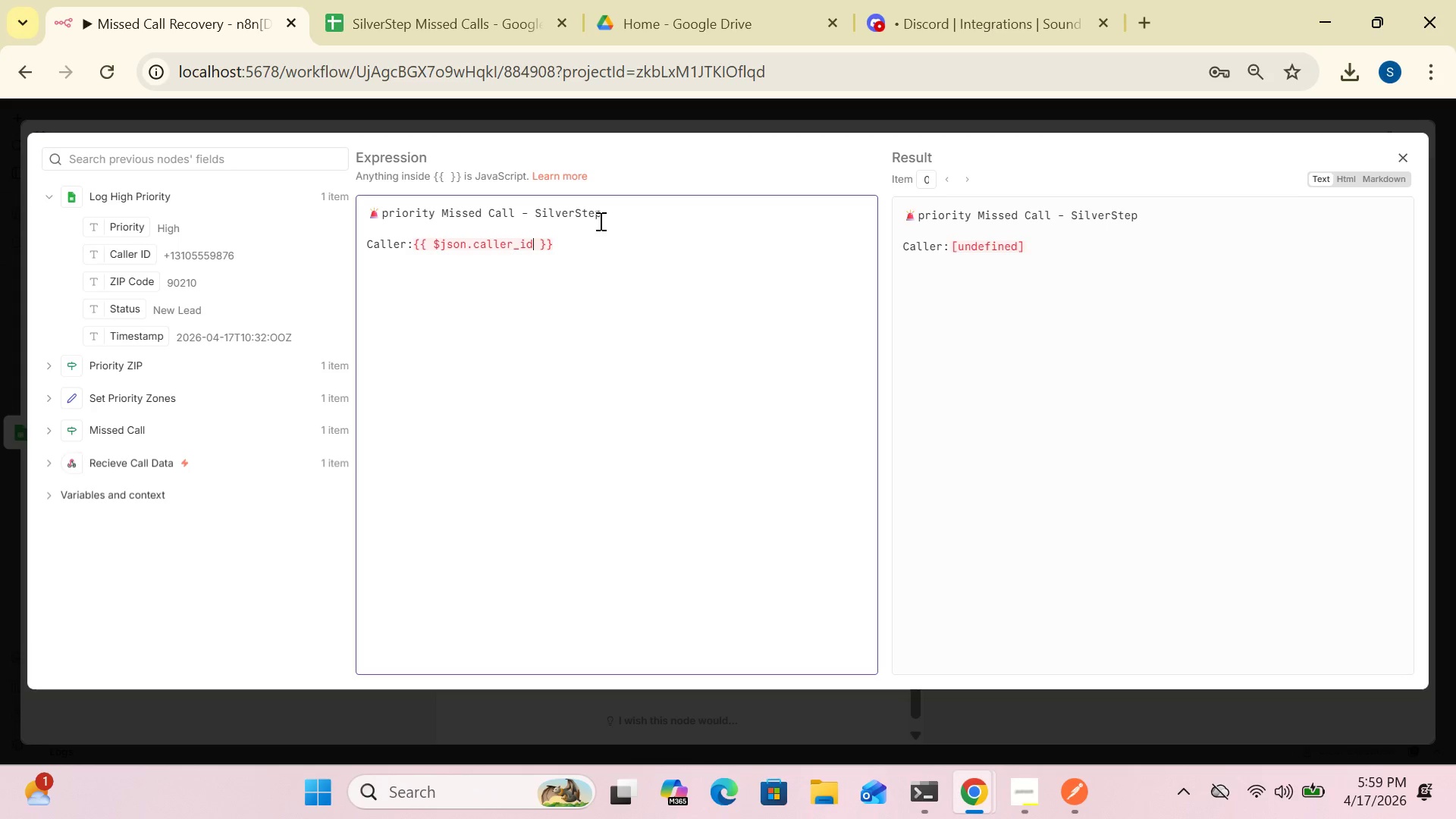 
left_click([1402, 152])
 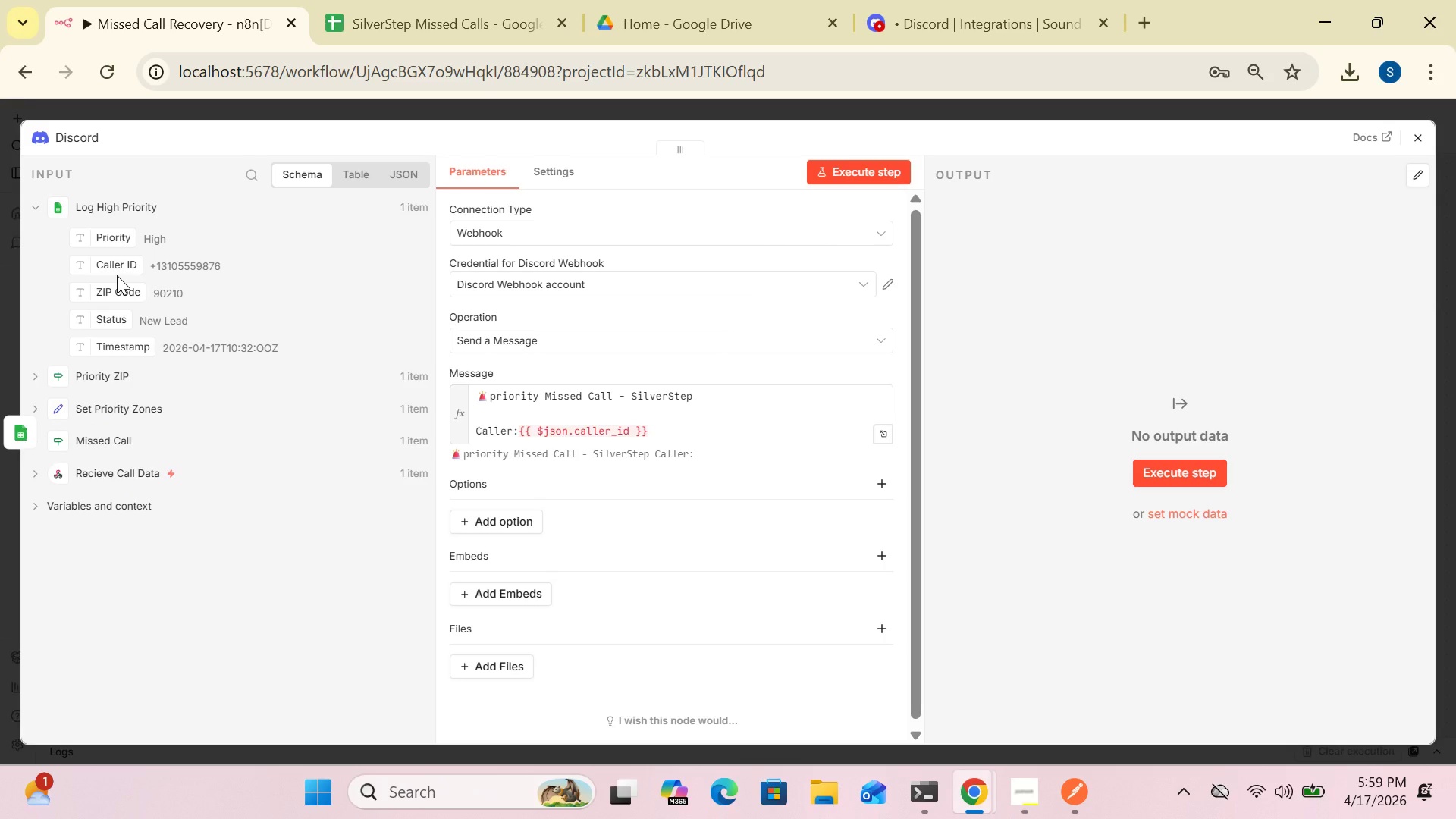 
wait(18.56)
 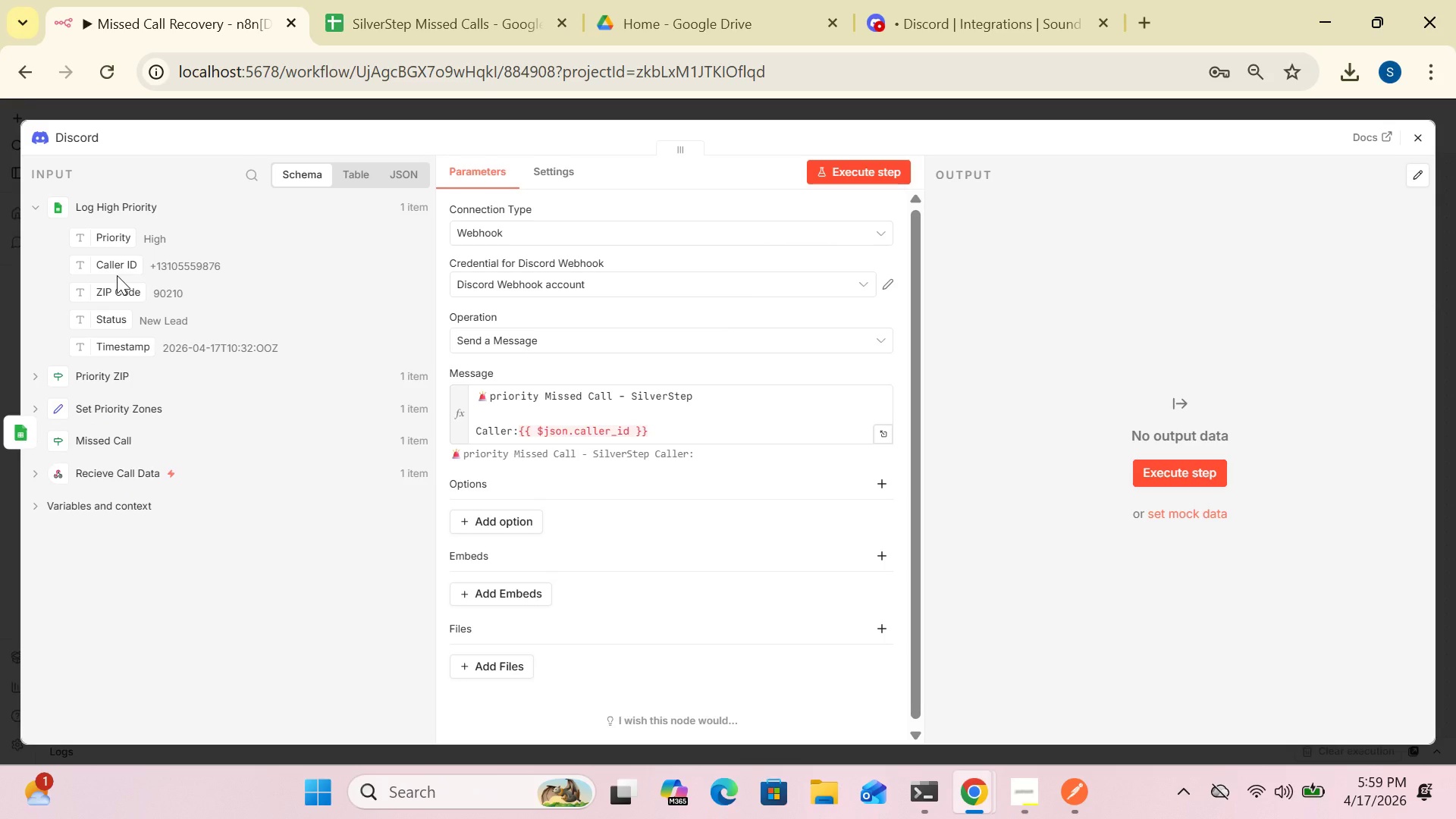 
left_click([653, 428])
 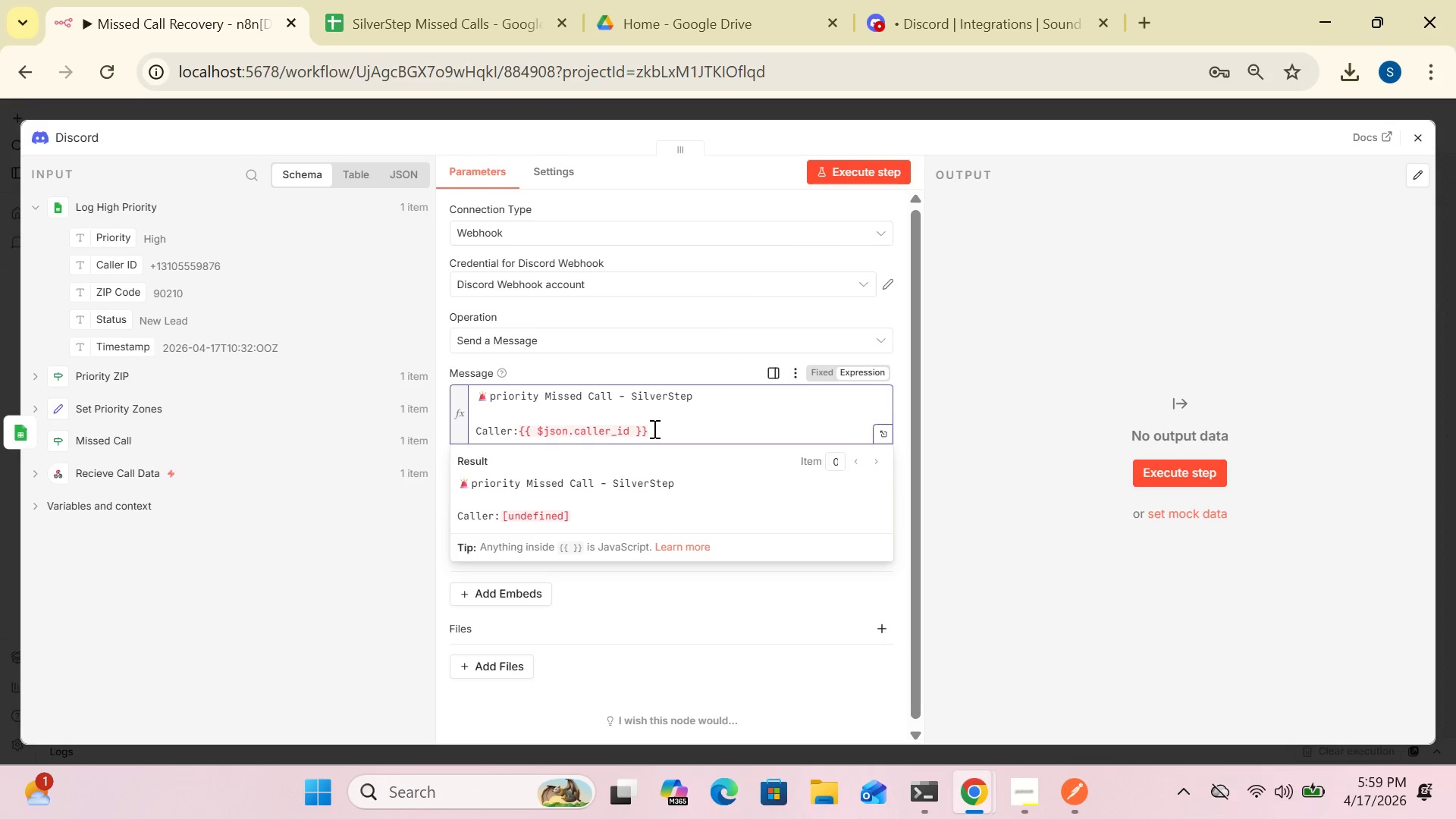 
key(Backspace)
 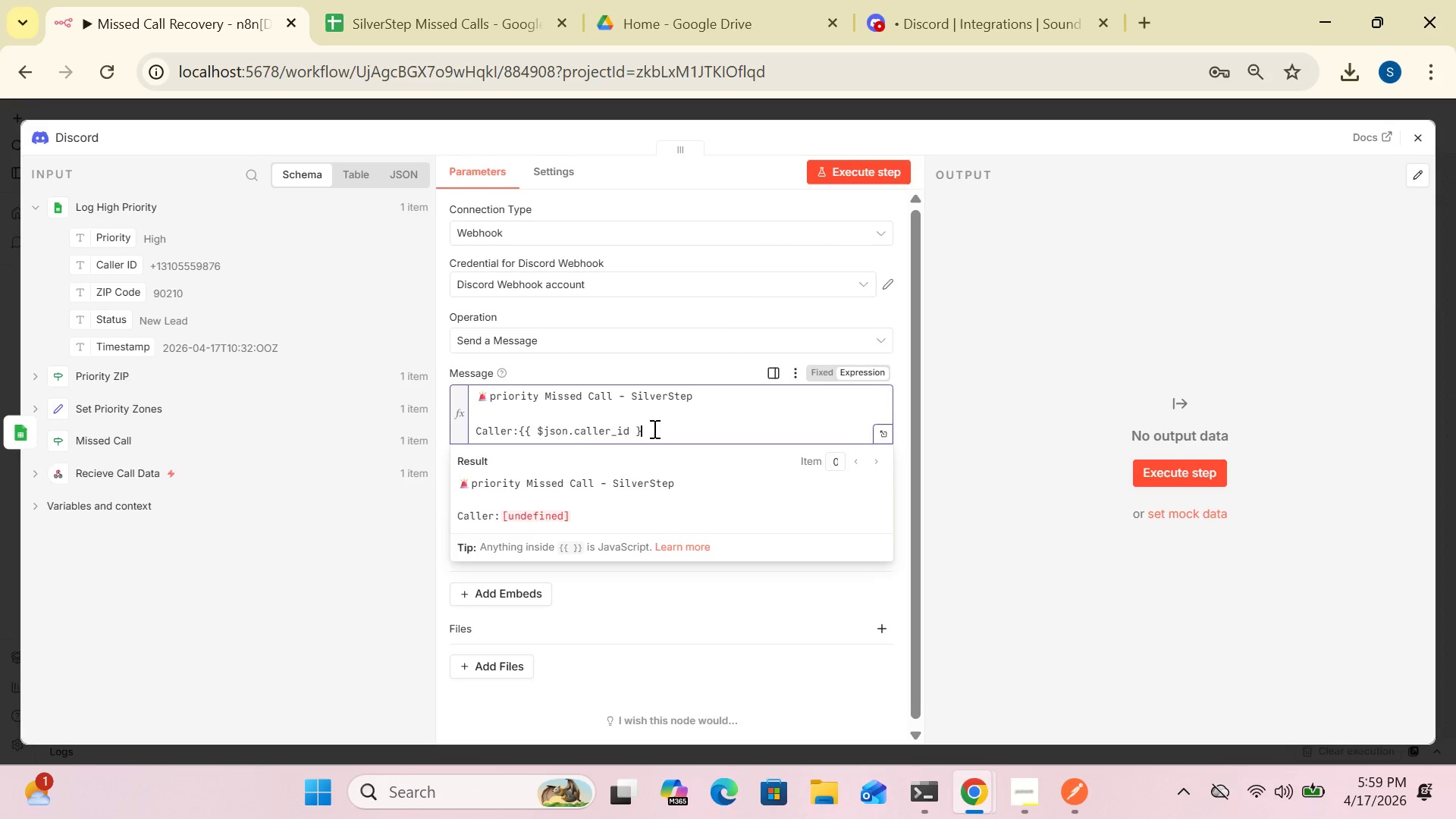 
key(Backspace)
 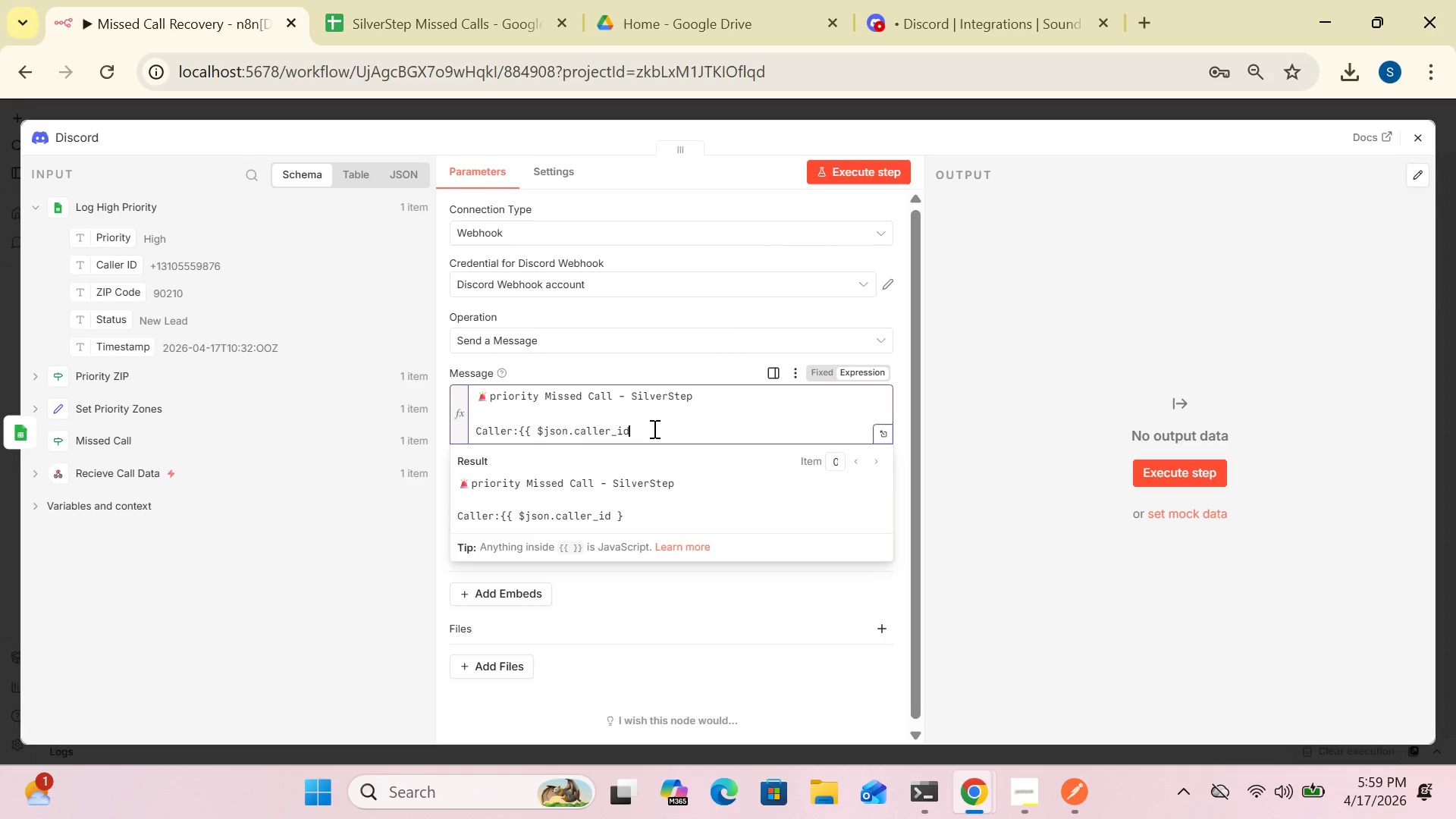 
key(Backspace)
 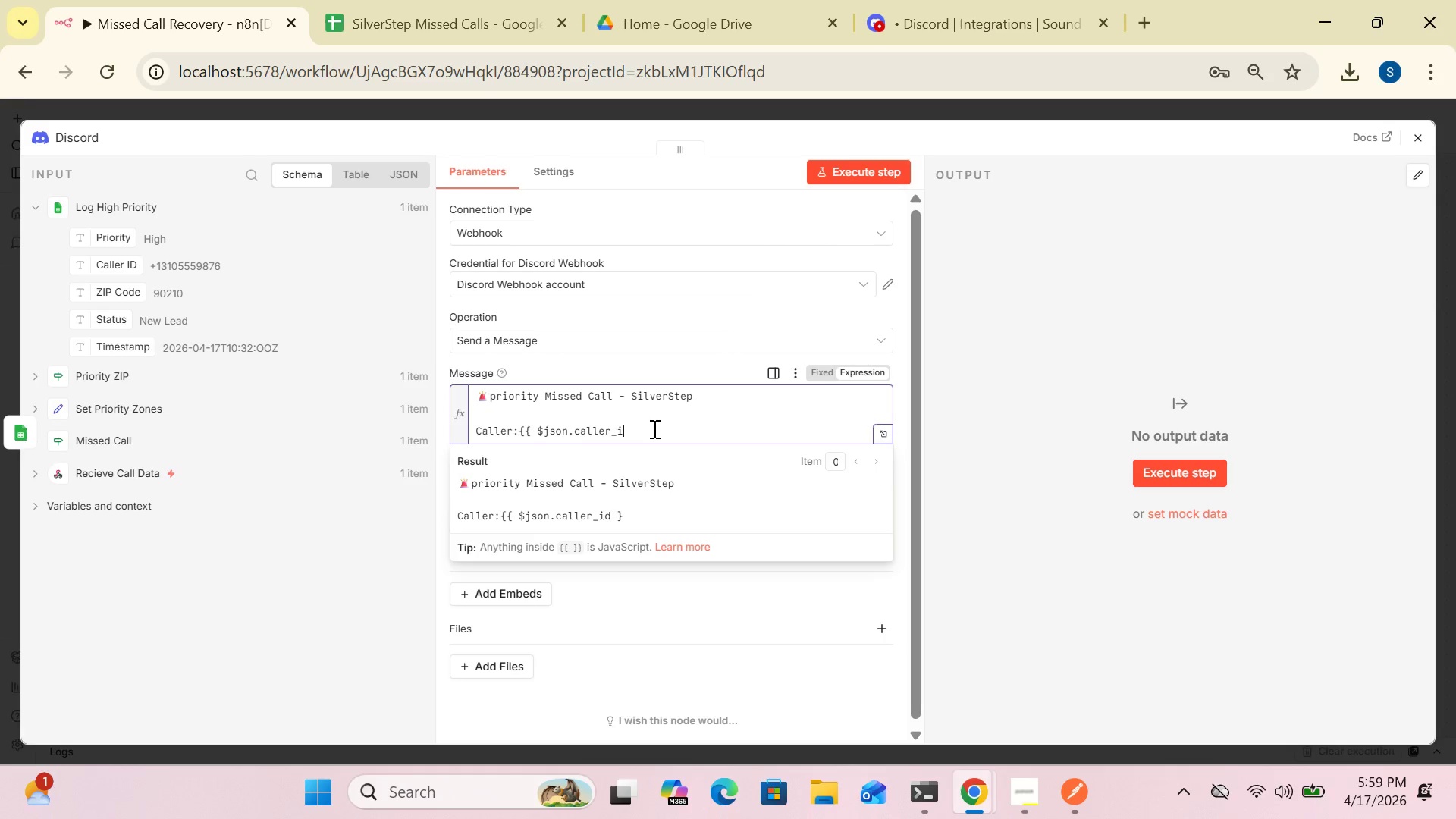 
key(Backspace)
 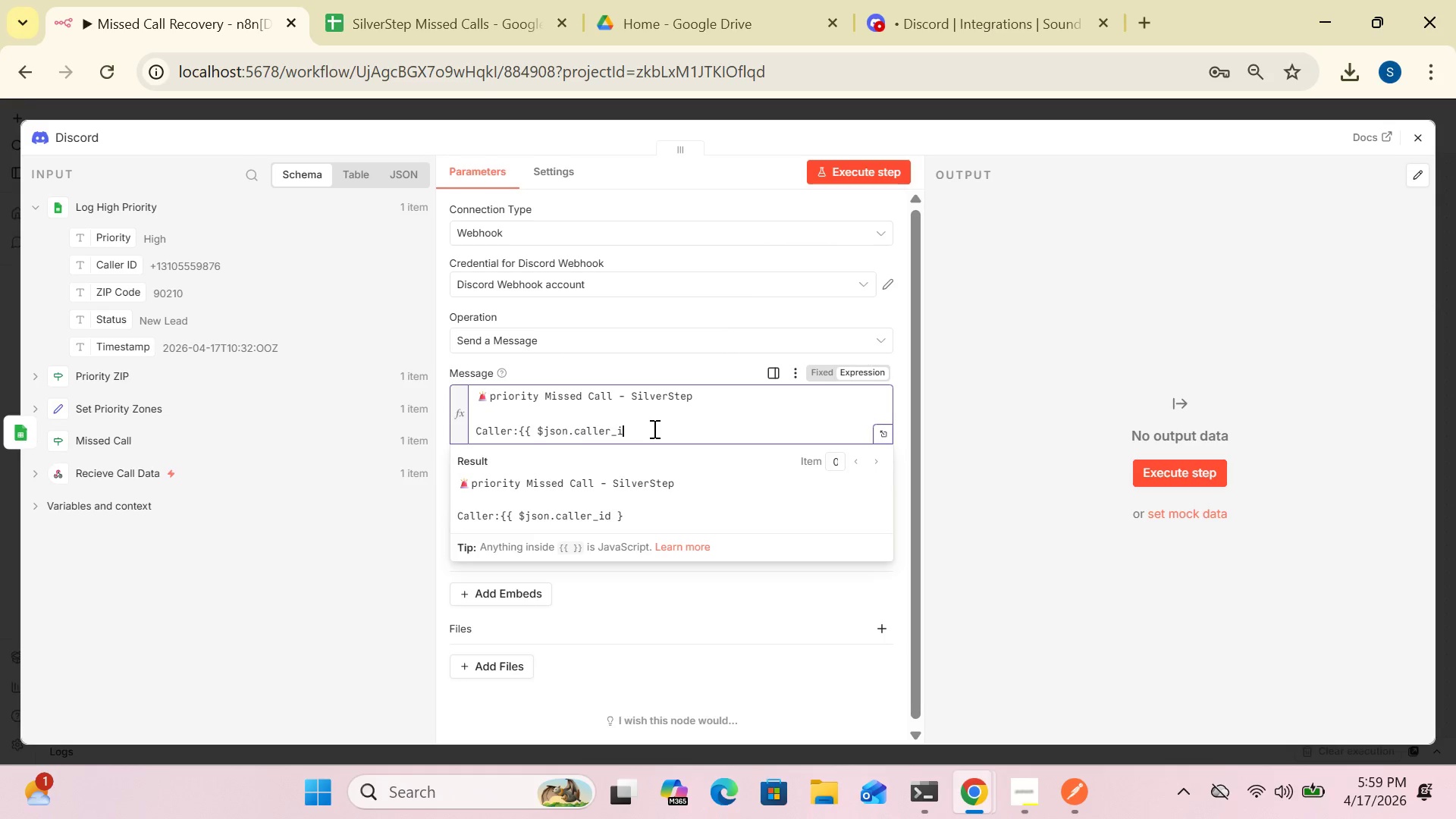 
key(Backspace)
 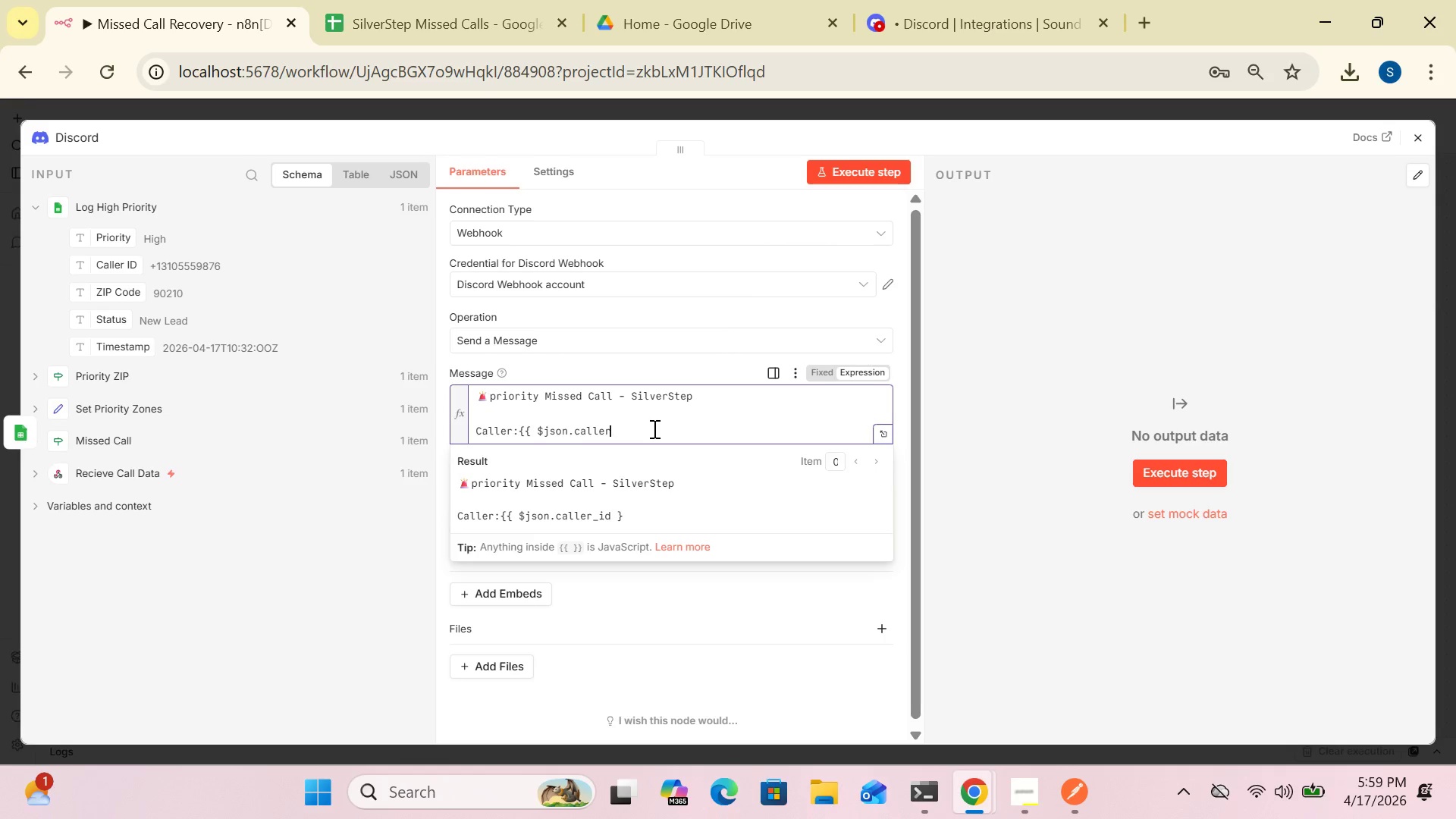 
key(Backspace)
 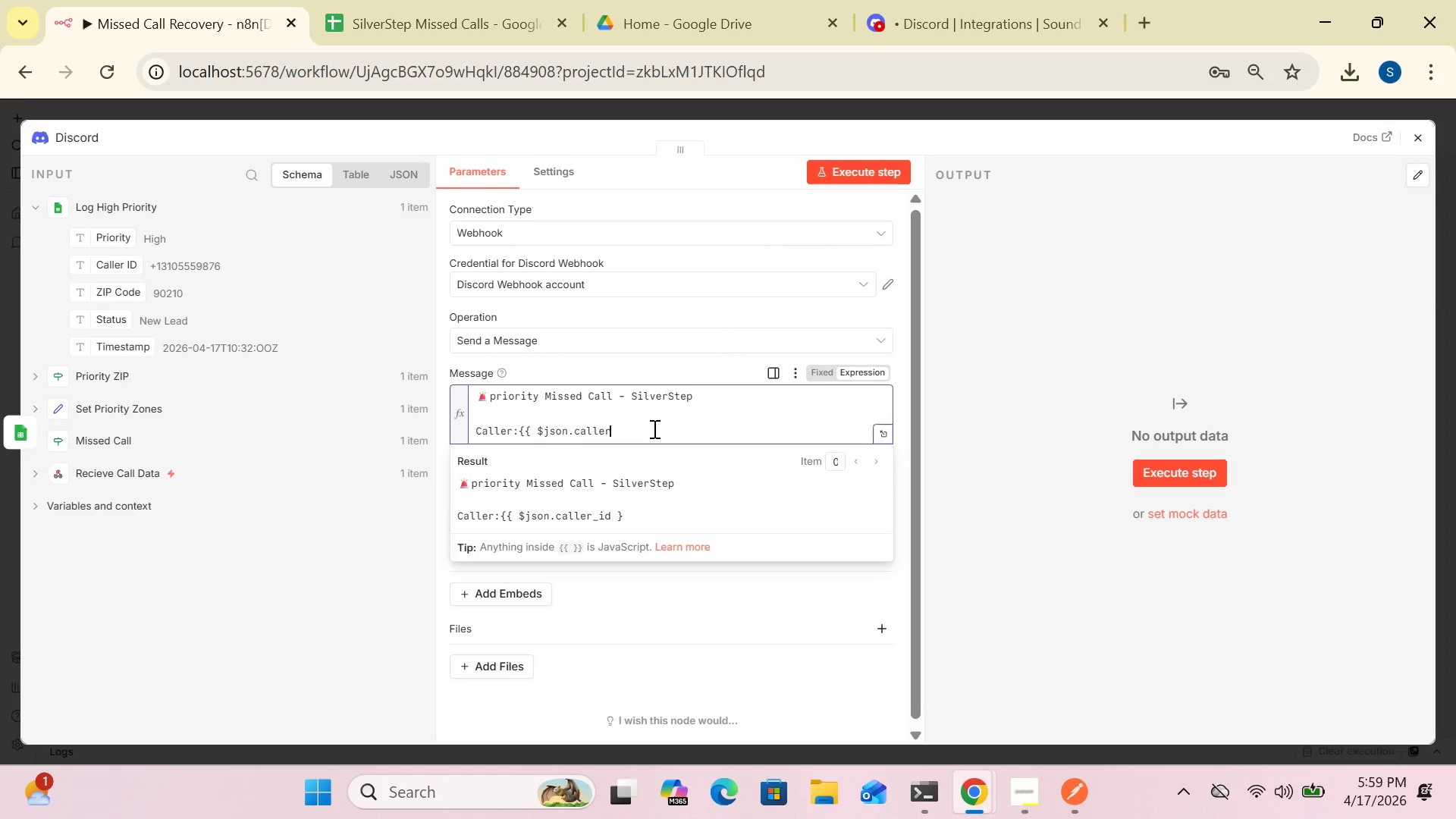 
key(Backspace)
 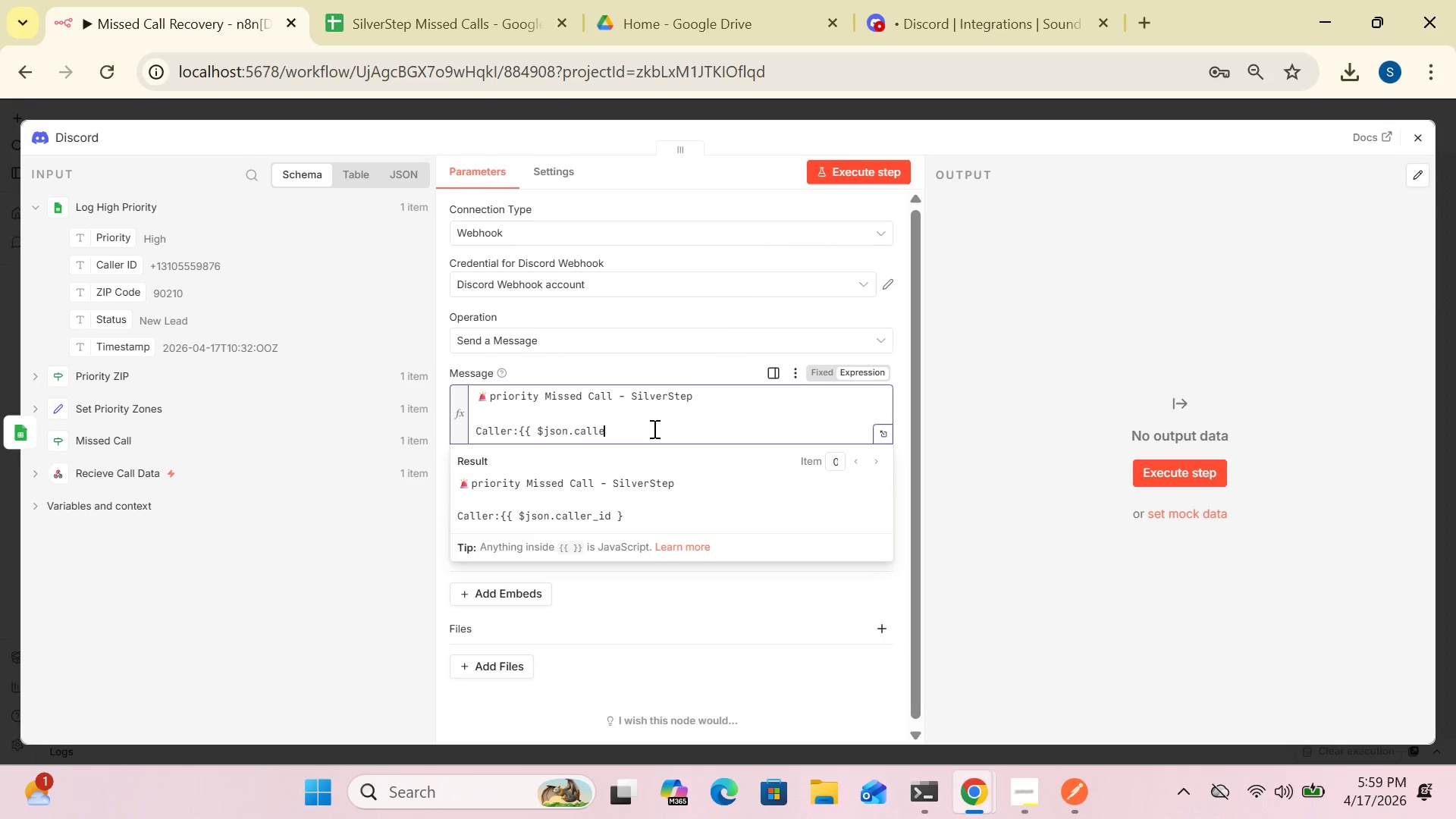 
key(Backspace)
 